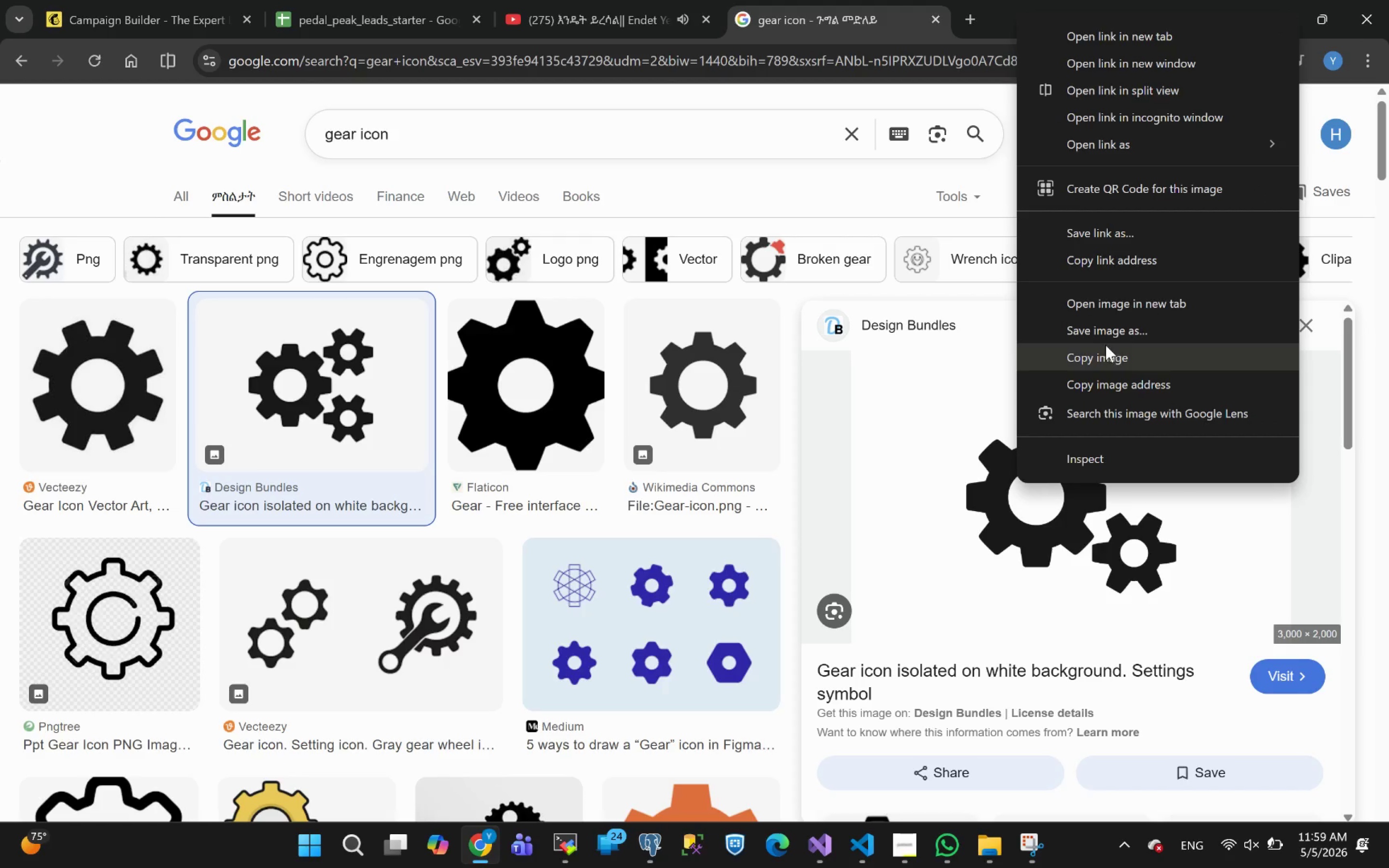 
left_click([1100, 339])
 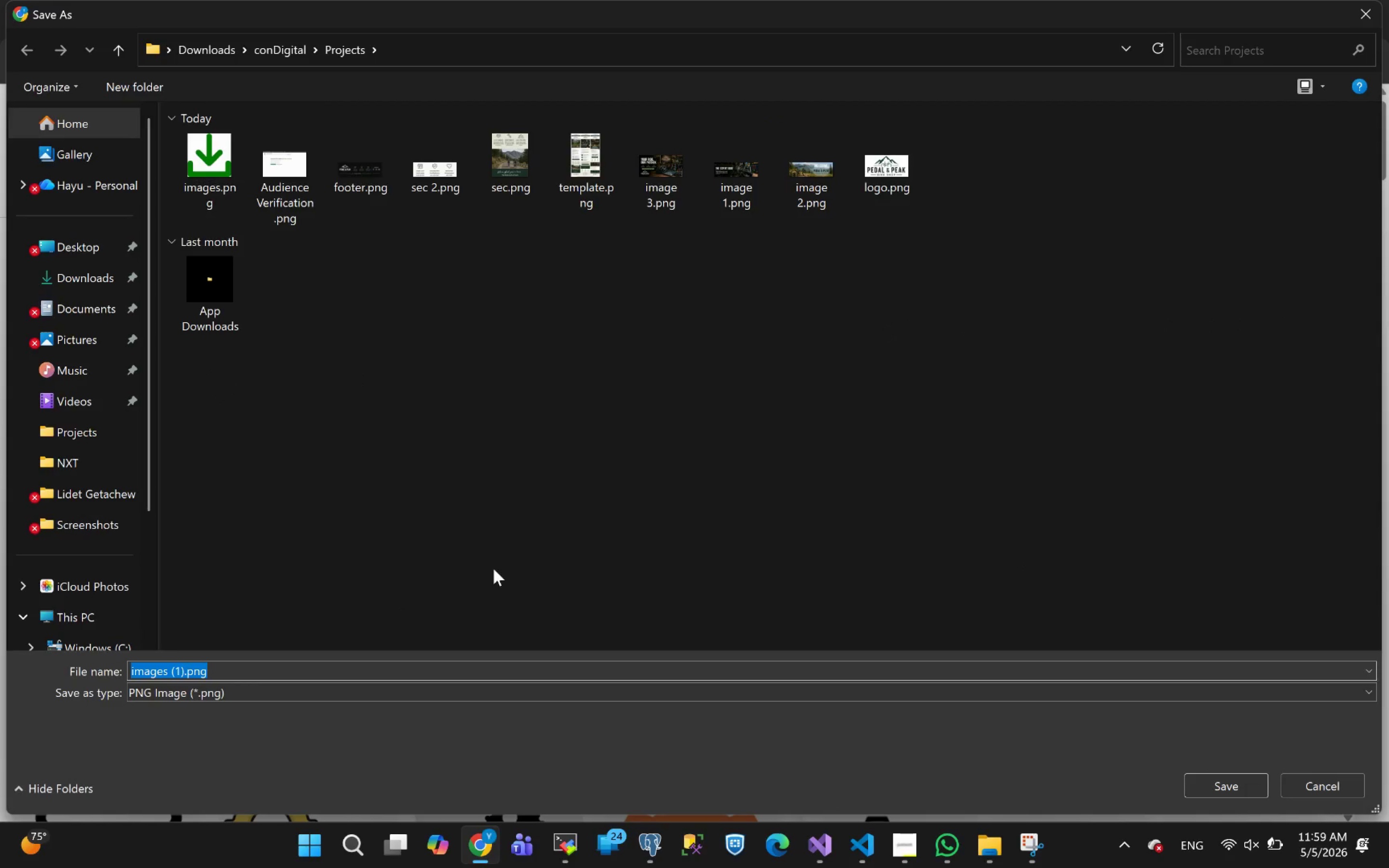 
wait(5.43)
 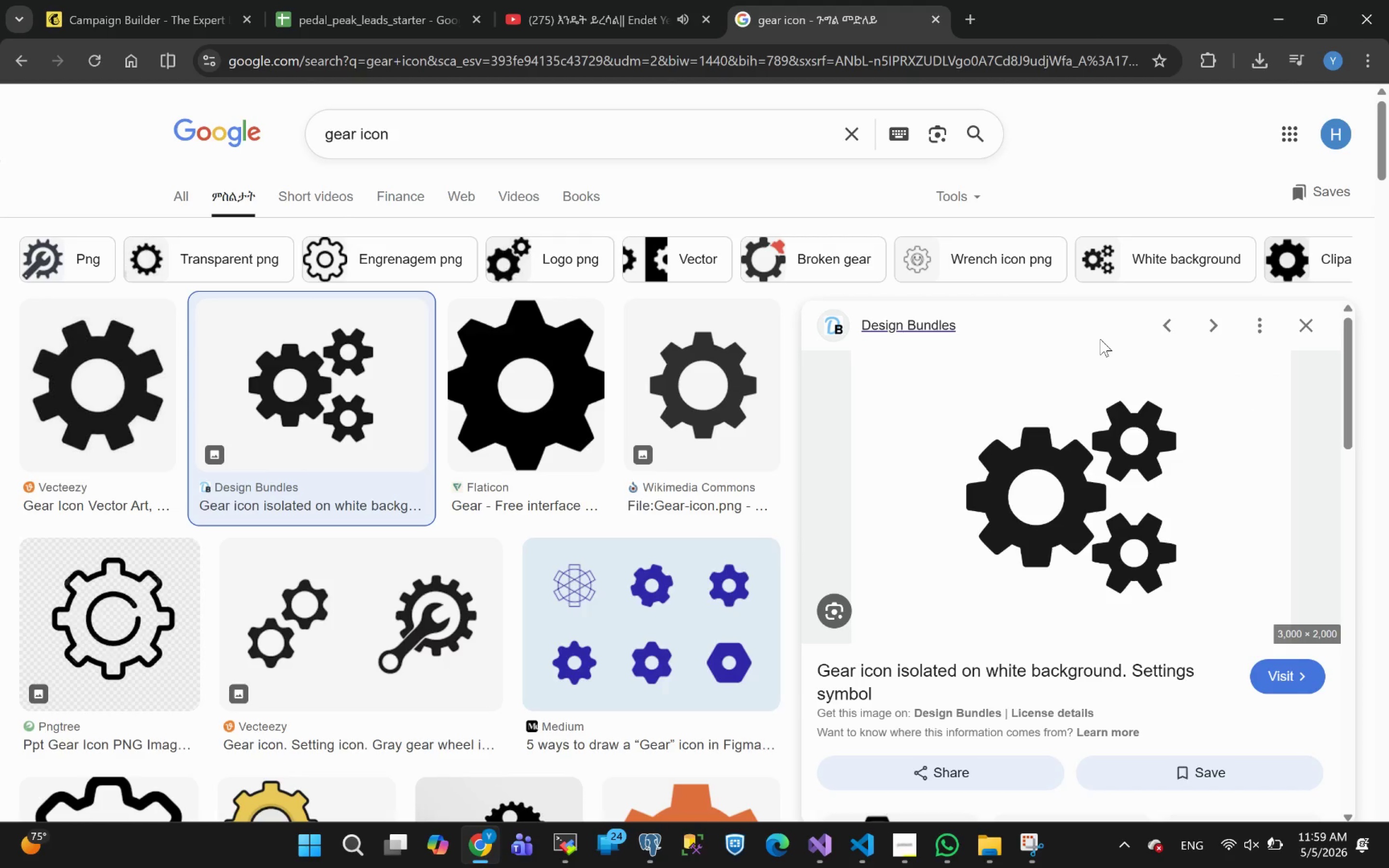 
type(gear)
 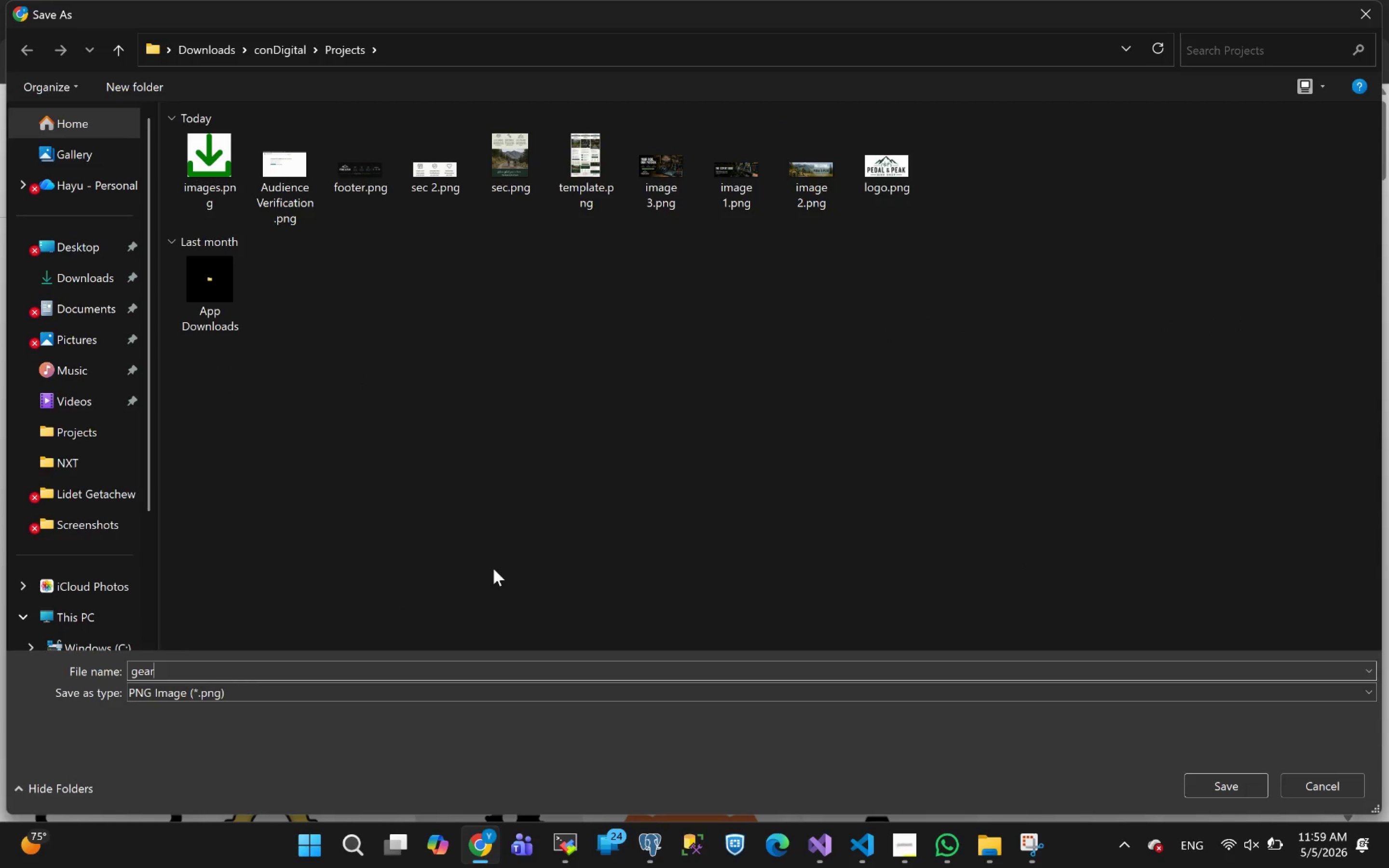 
key(Enter)
 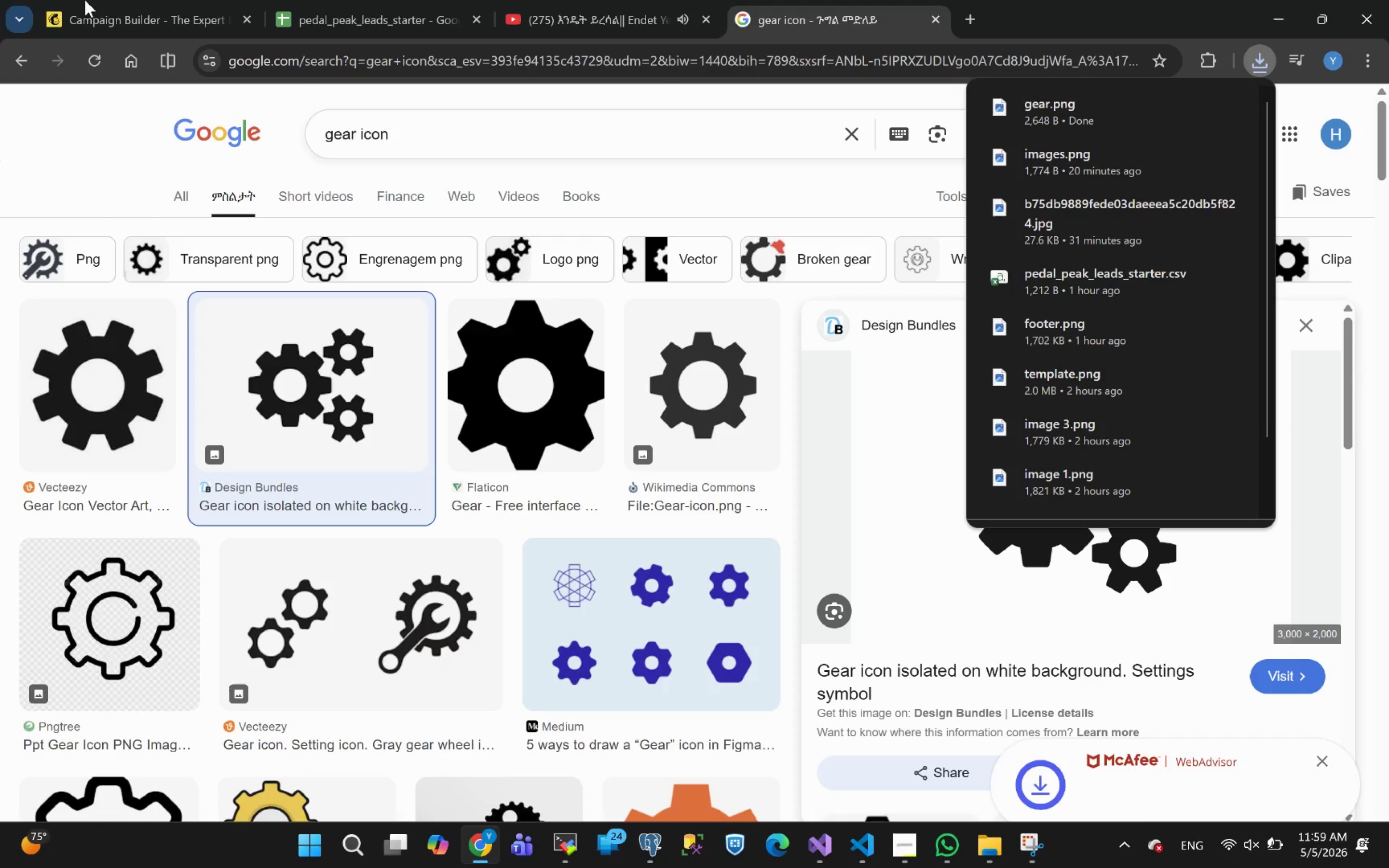 
left_click([121, 7])
 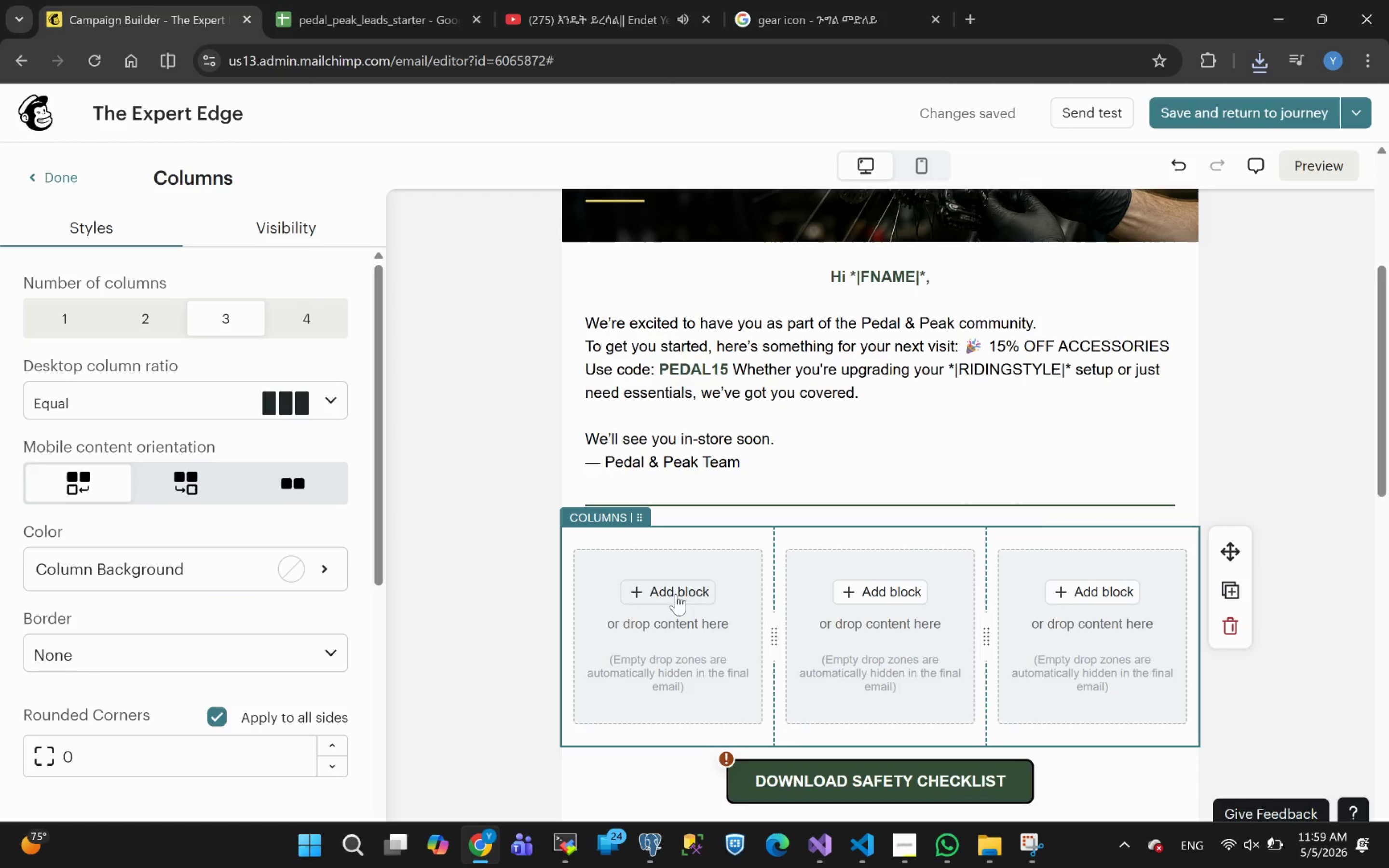 
left_click([675, 594])
 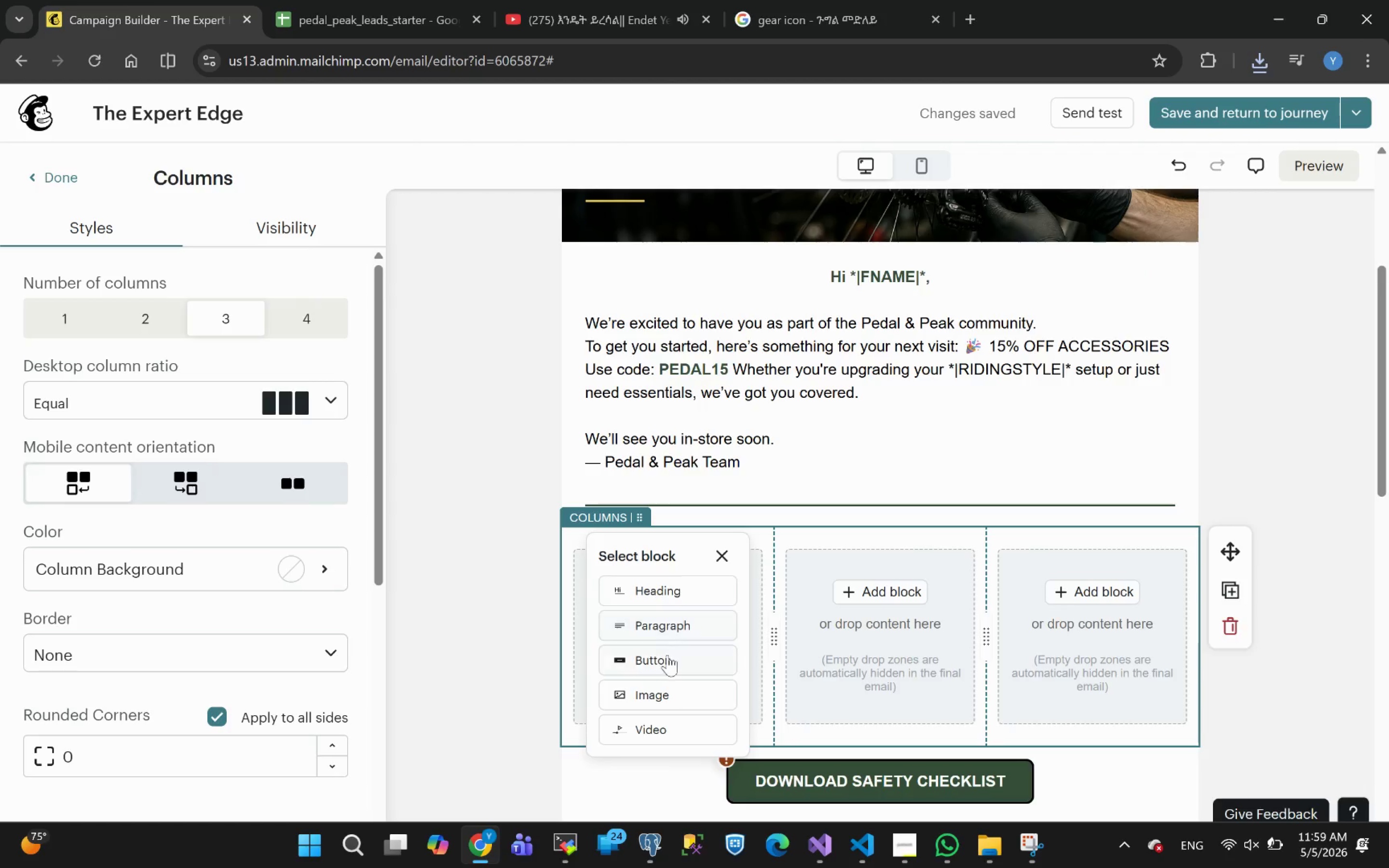 
left_click([661, 695])
 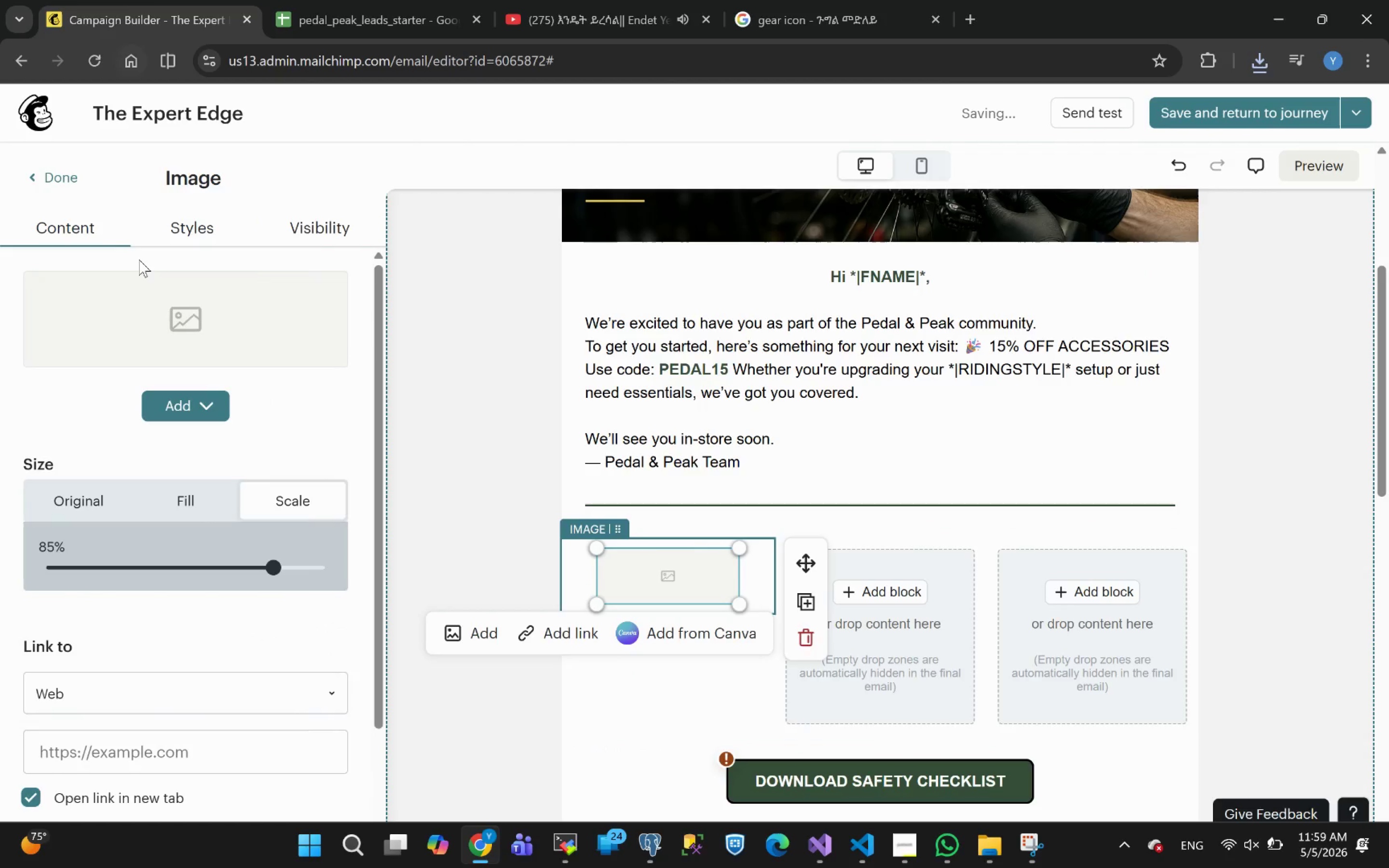 
left_click([179, 403])
 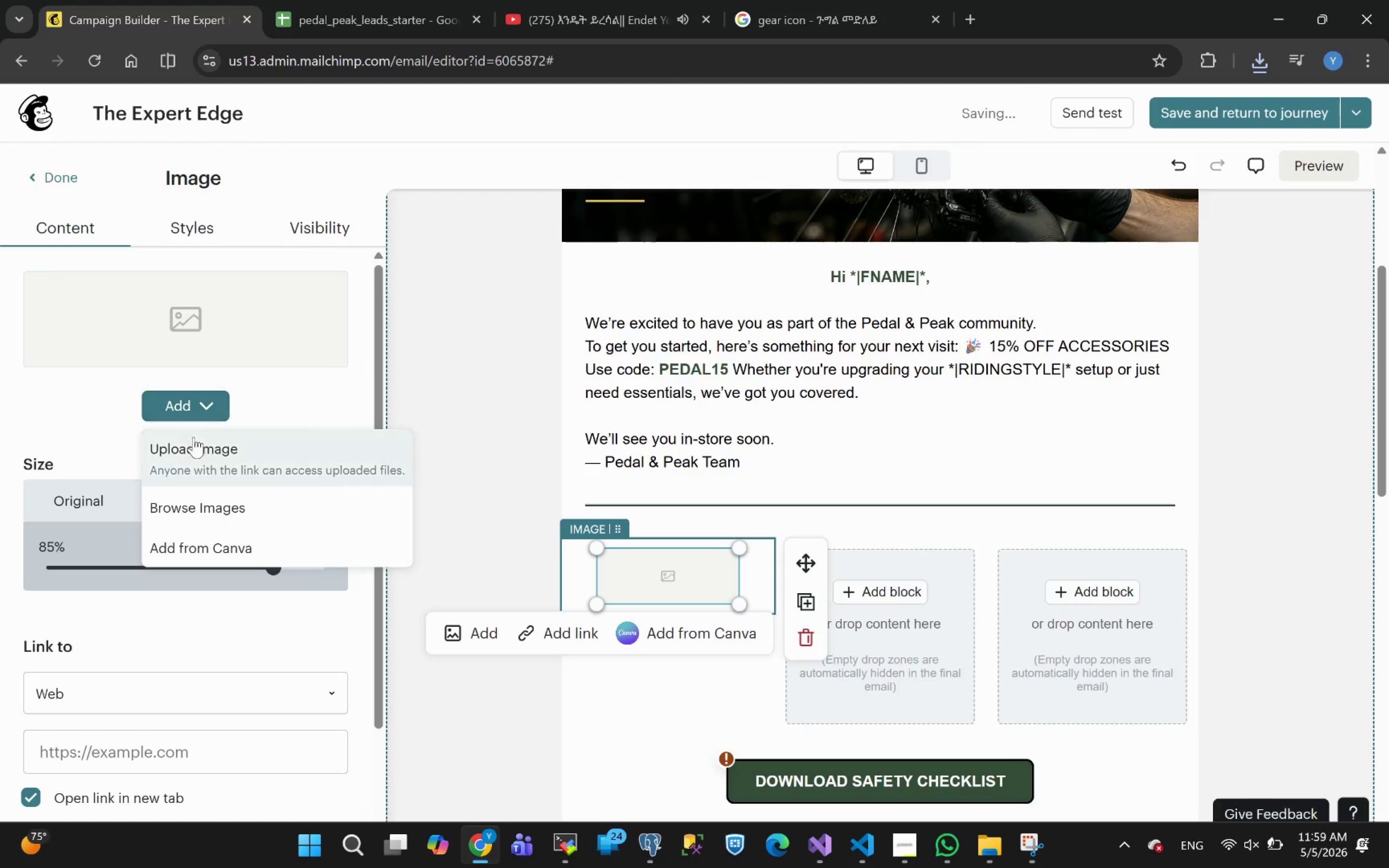 
left_click([191, 448])
 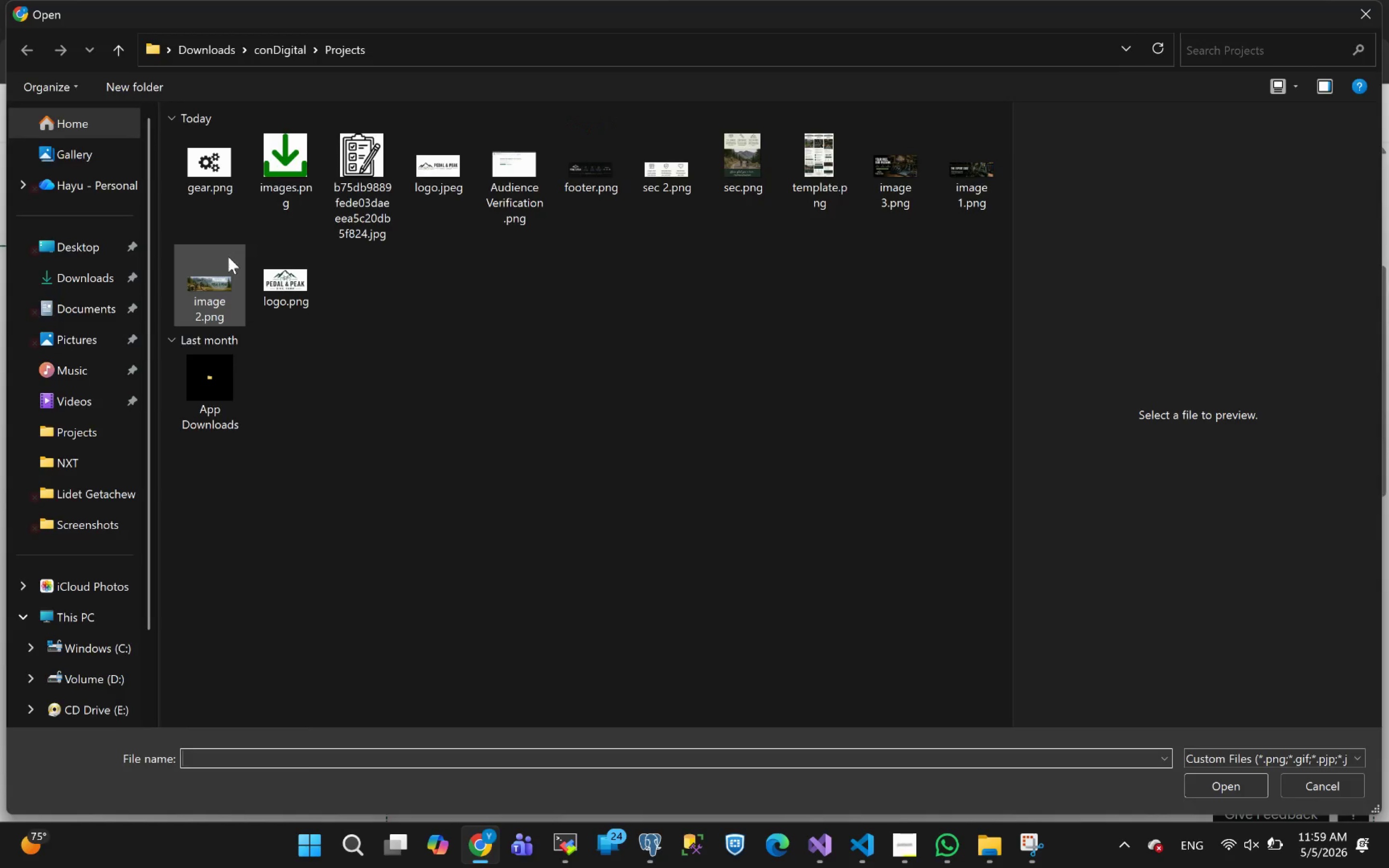 
left_click([212, 170])
 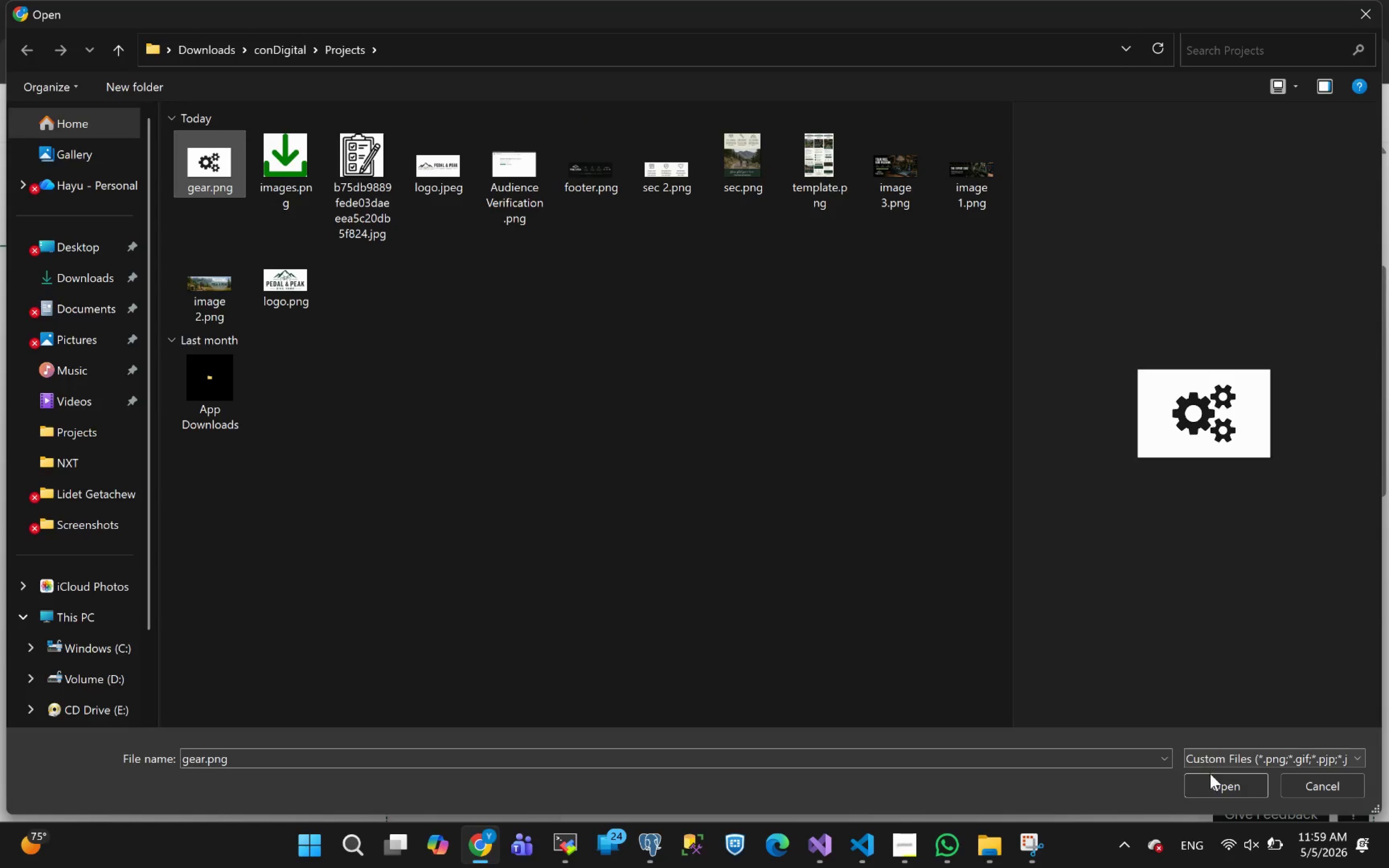 
left_click([1220, 781])
 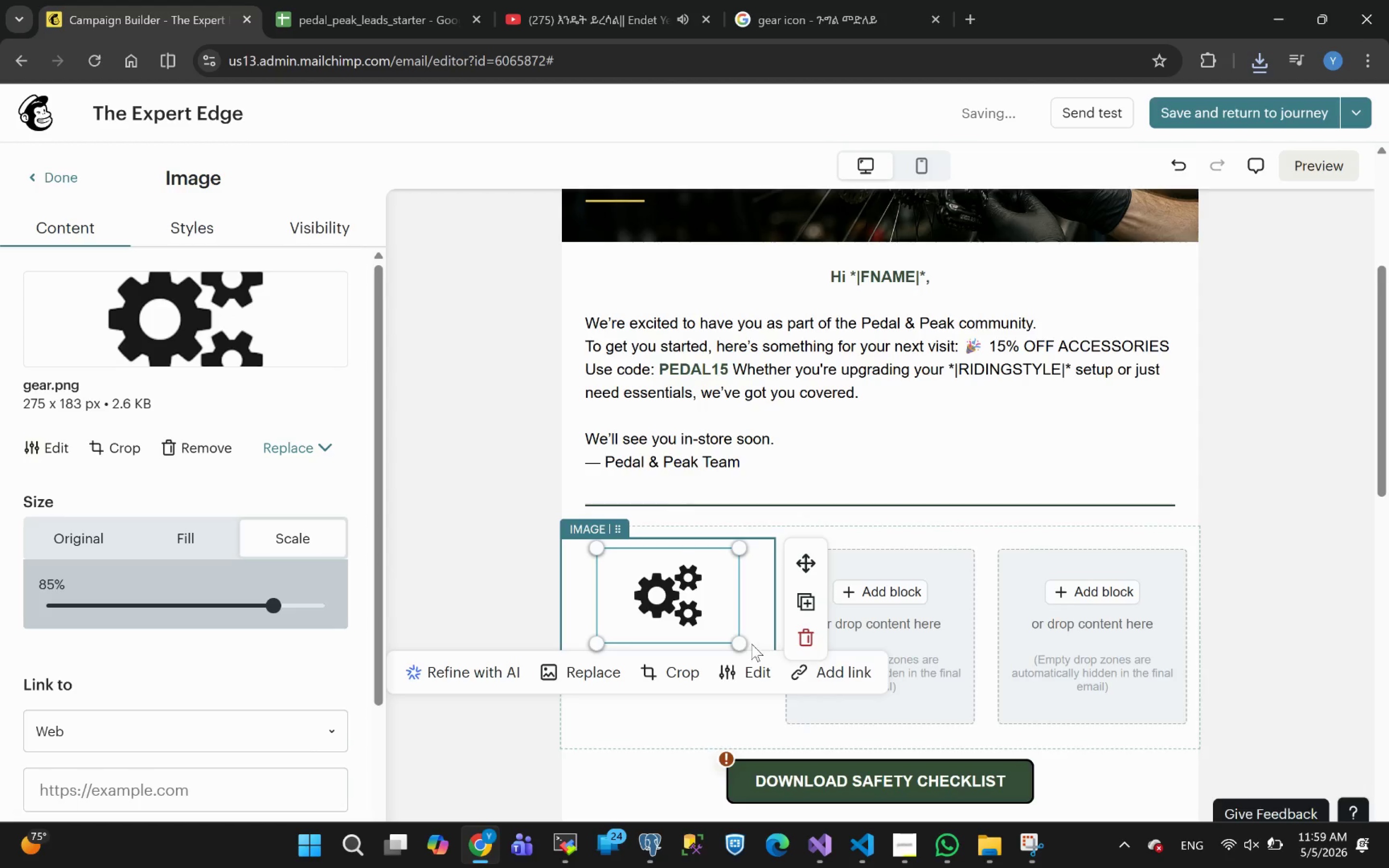 
wait(7.19)
 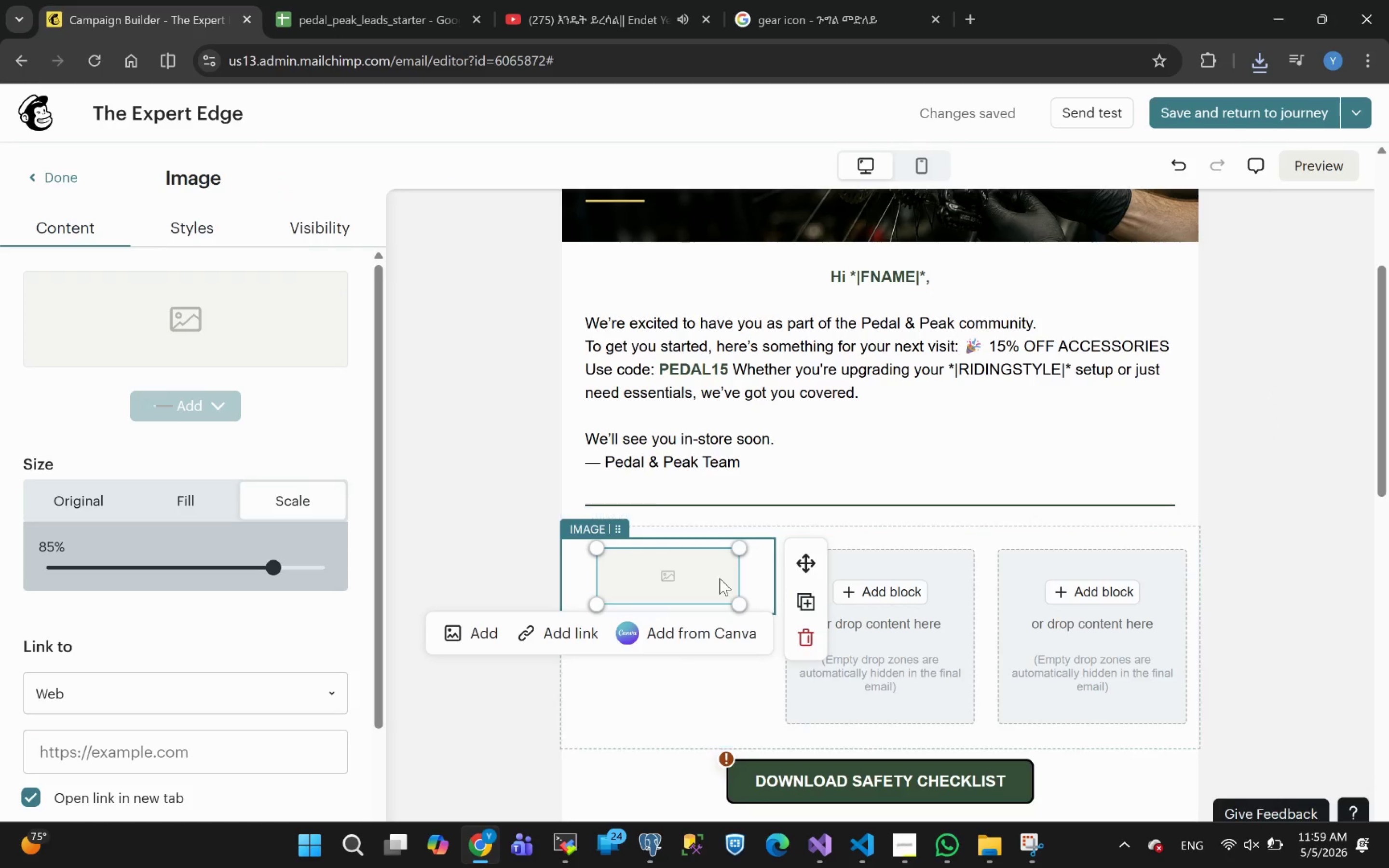 
left_click([738, 642])
 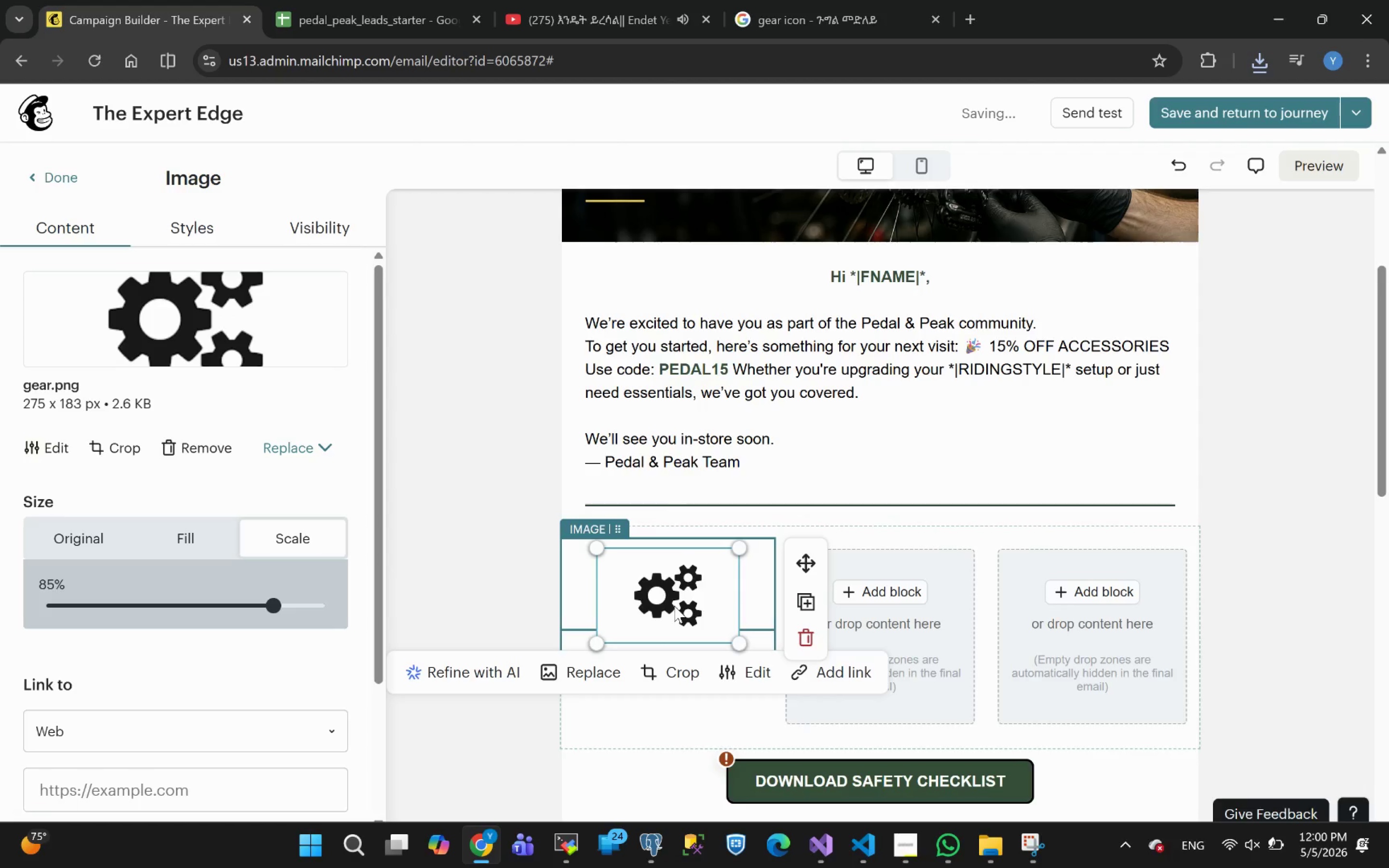 
left_click([674, 606])
 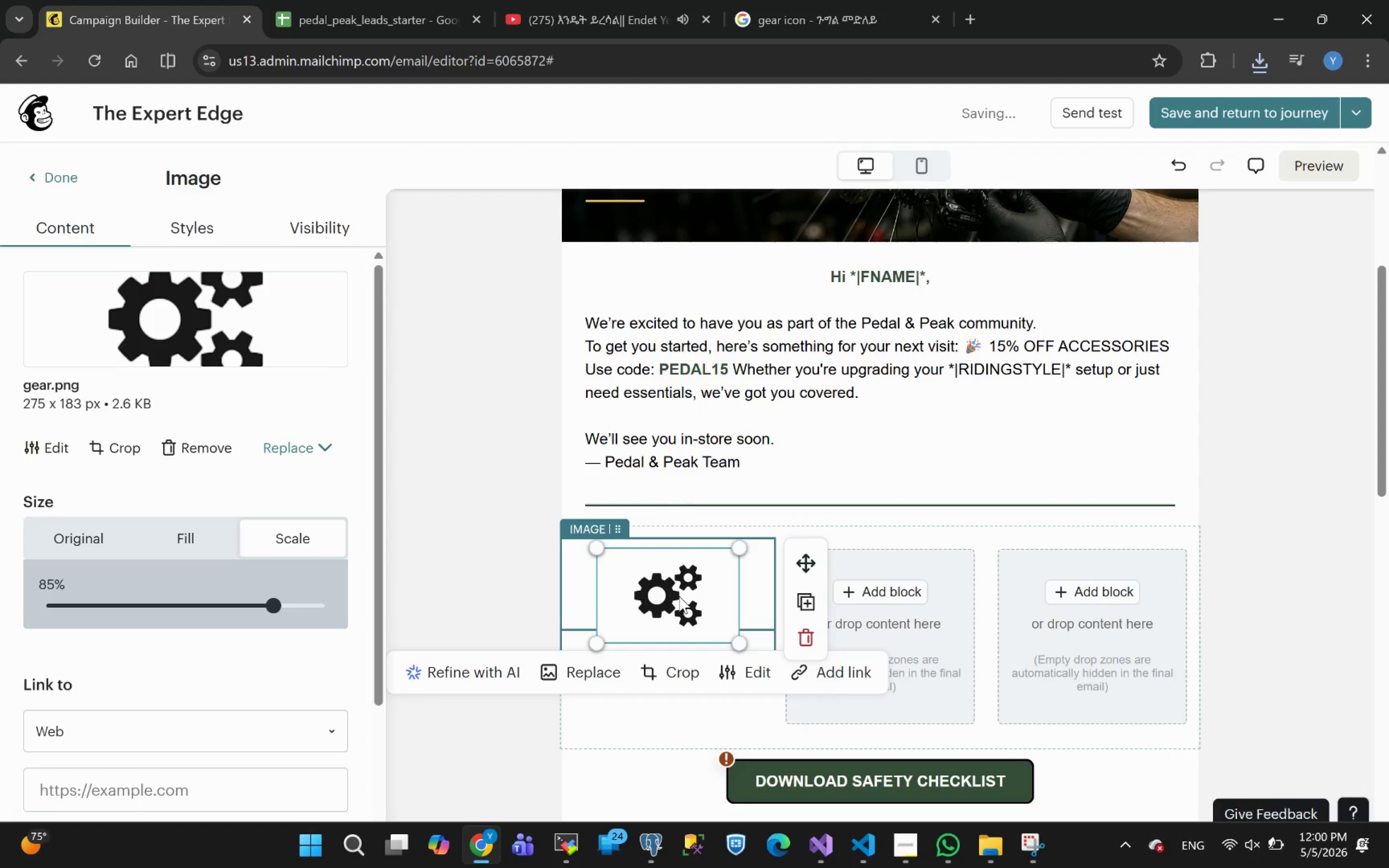 
left_click([678, 665])
 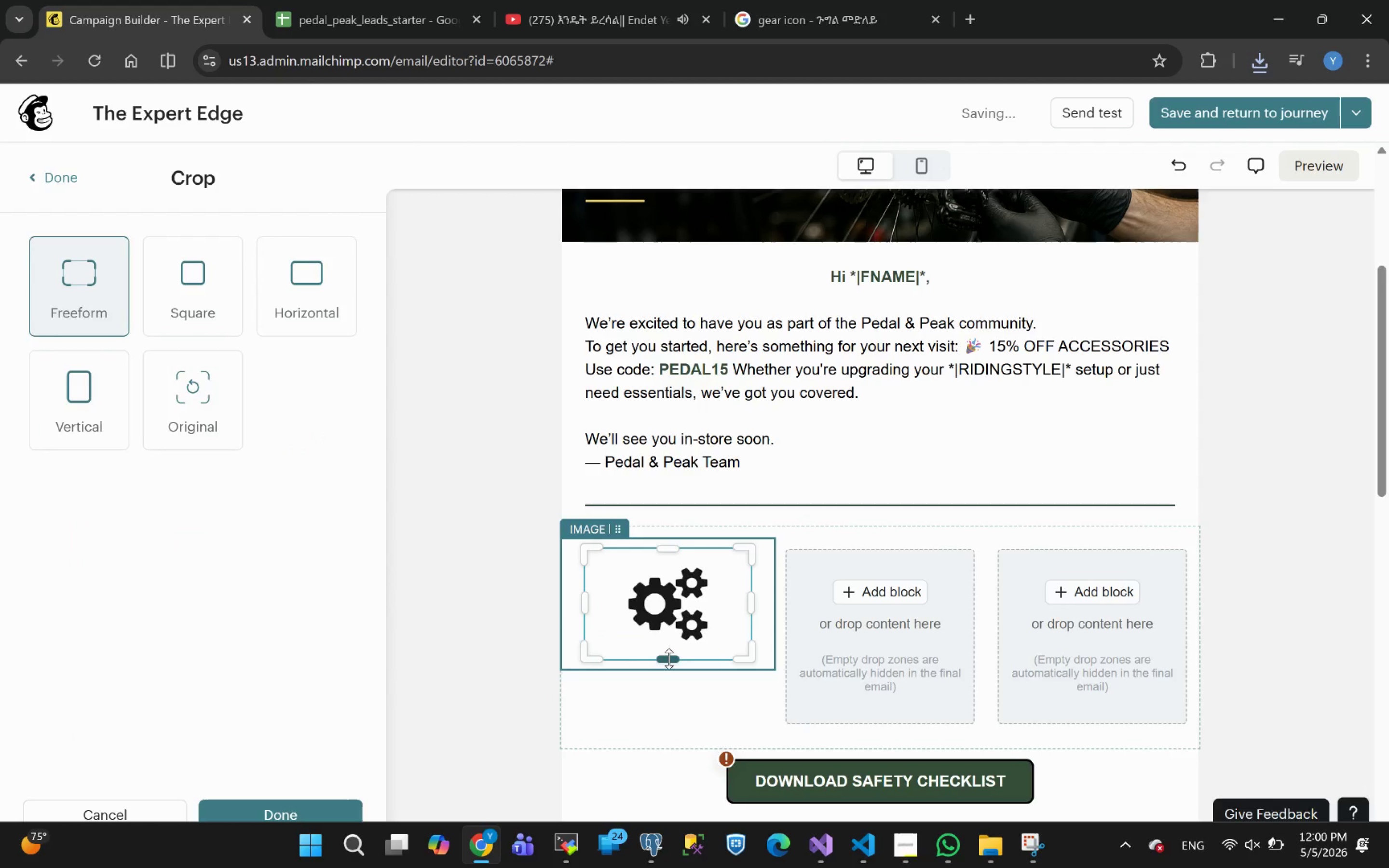 
left_click_drag(start_coordinate=[669, 657], to_coordinate=[670, 640])
 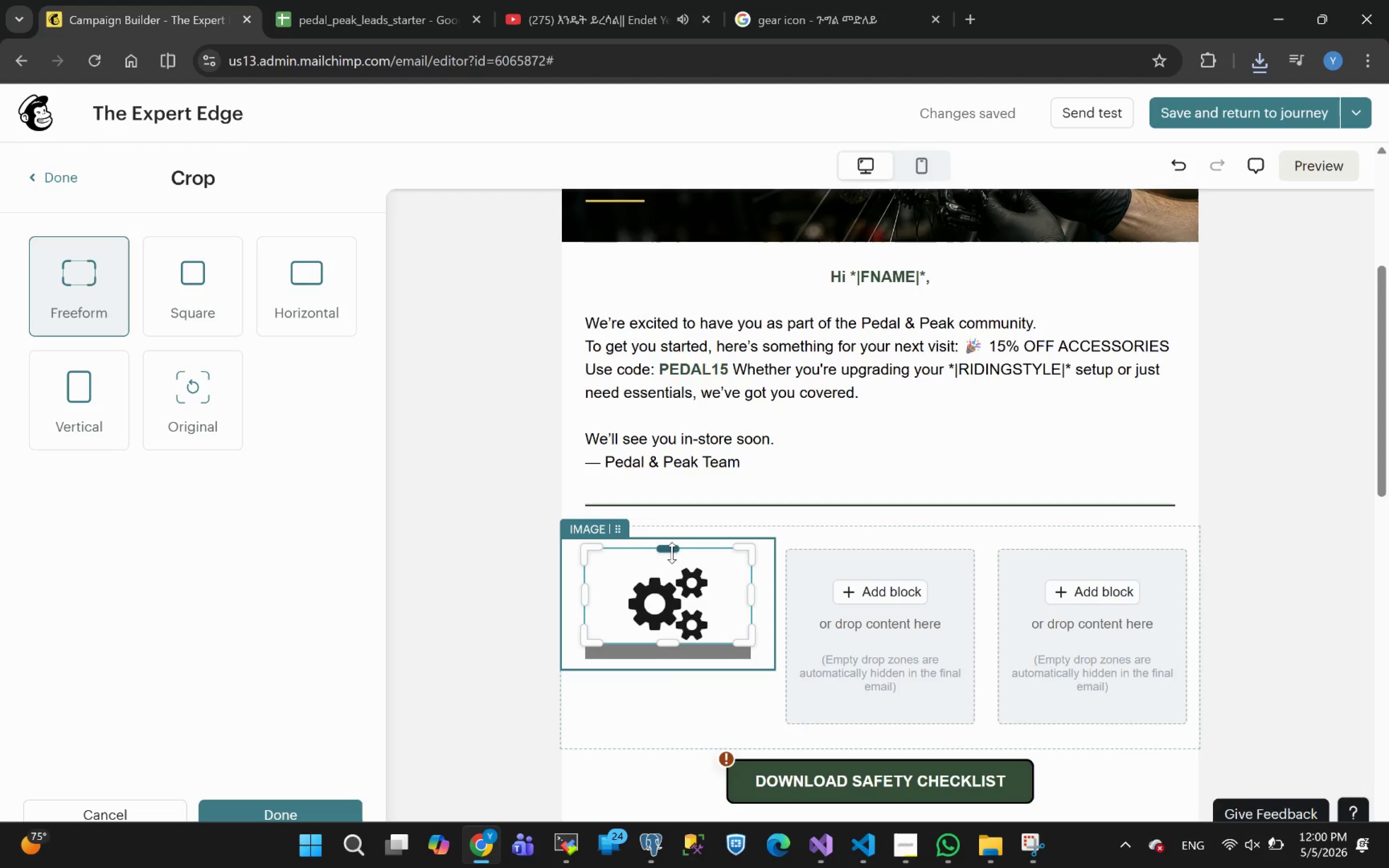 
left_click_drag(start_coordinate=[671, 551], to_coordinate=[678, 568])
 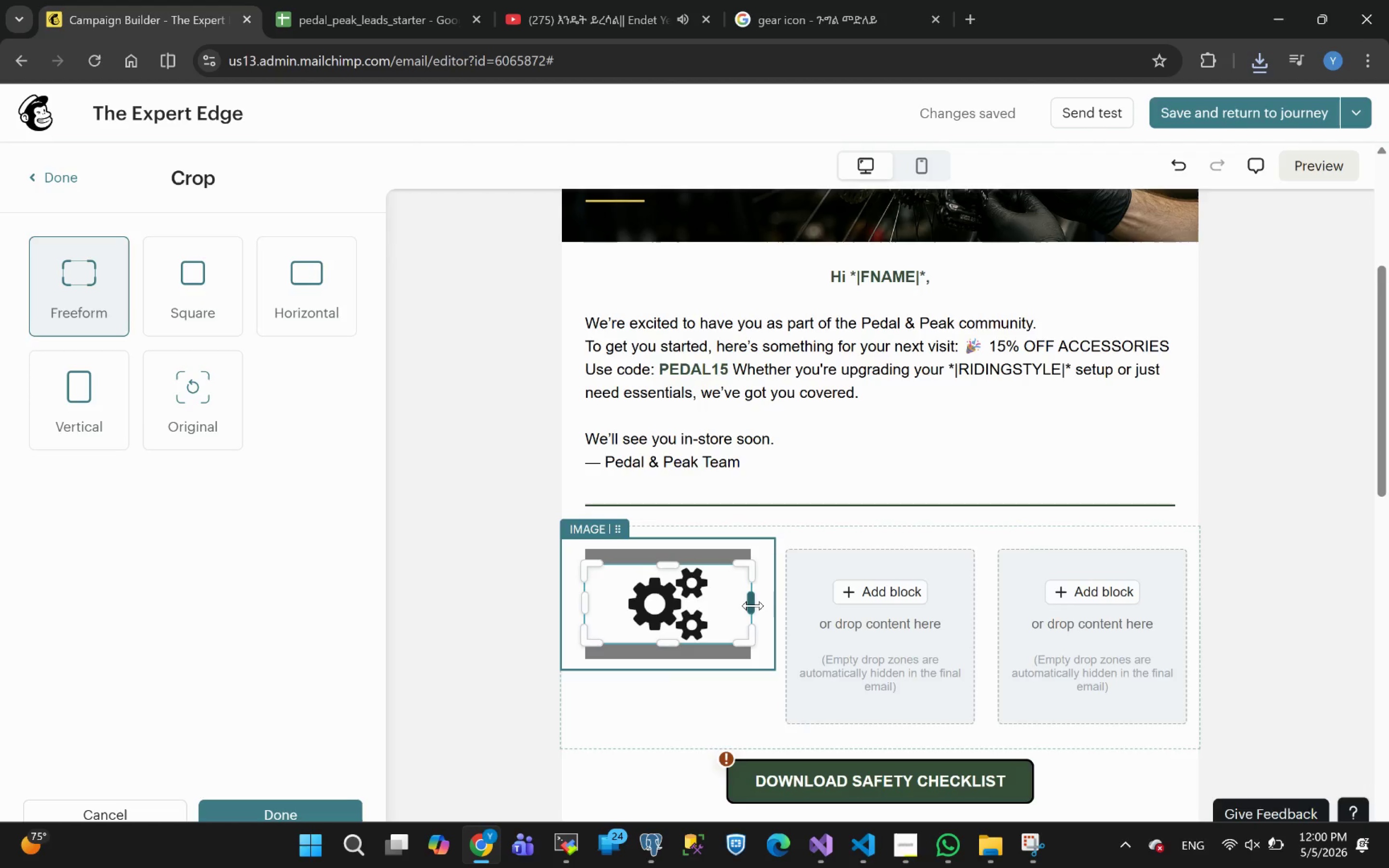 
left_click_drag(start_coordinate=[753, 605], to_coordinate=[716, 605])
 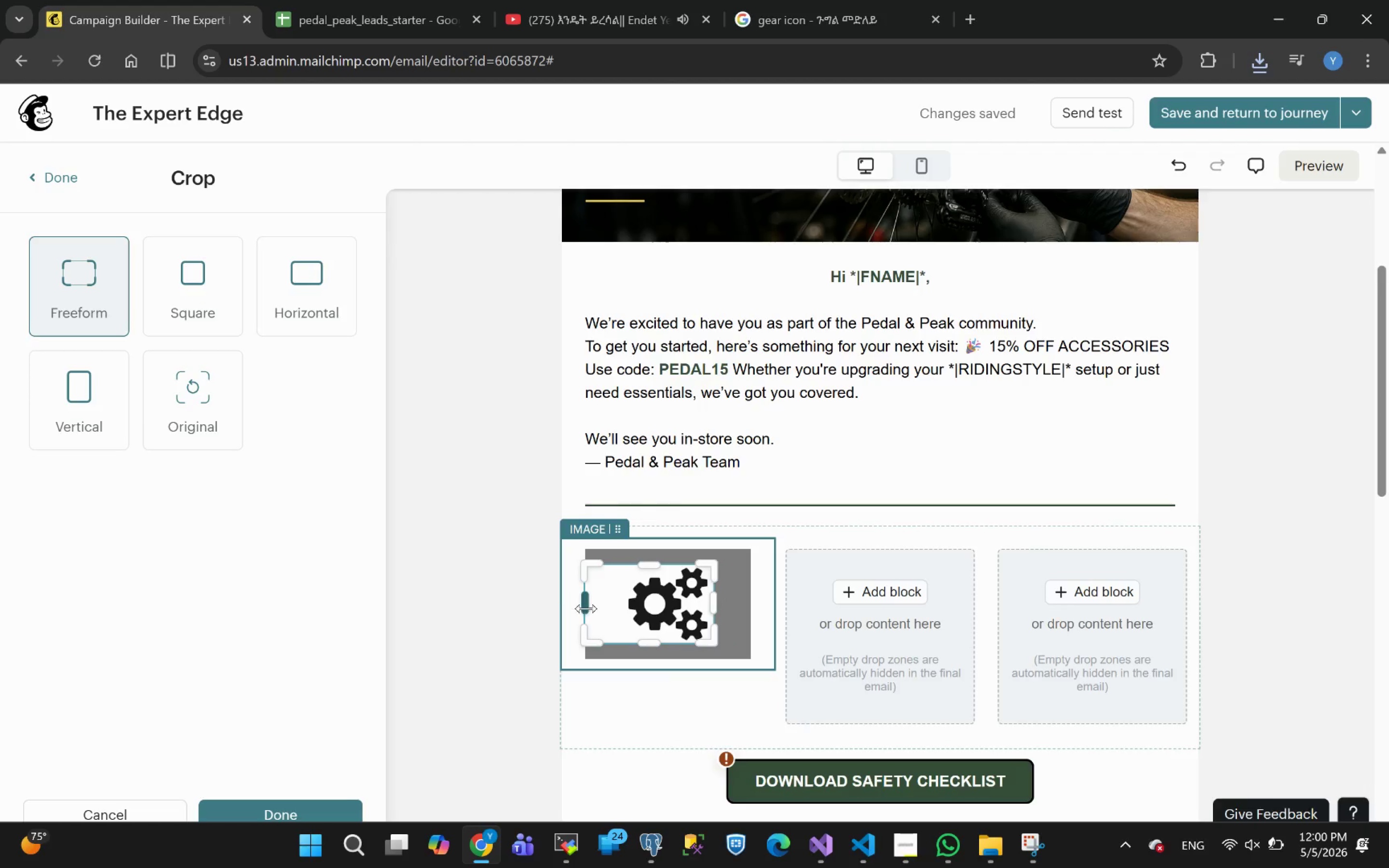 
left_click_drag(start_coordinate=[586, 606], to_coordinate=[625, 607])
 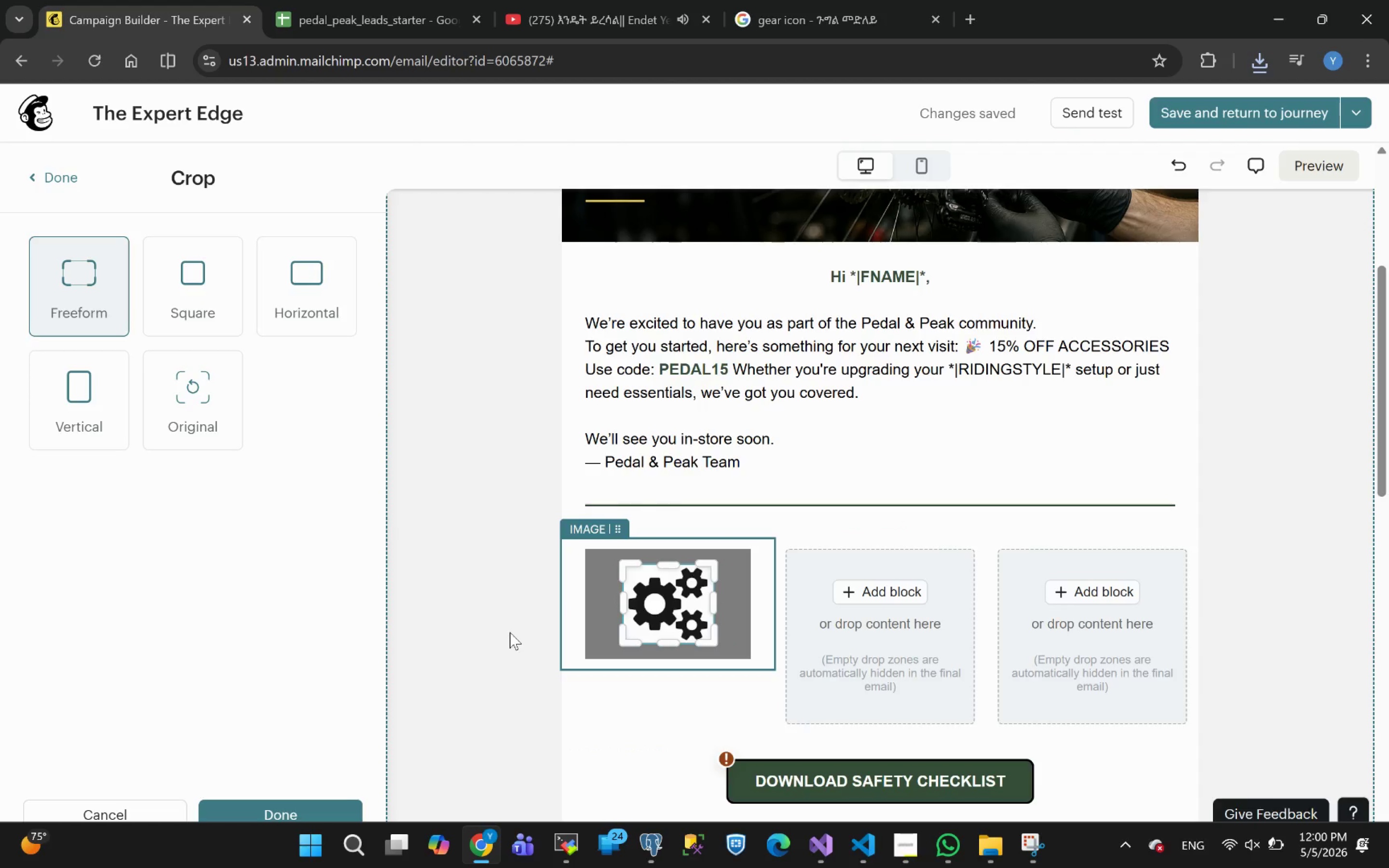 
left_click([503, 629])
 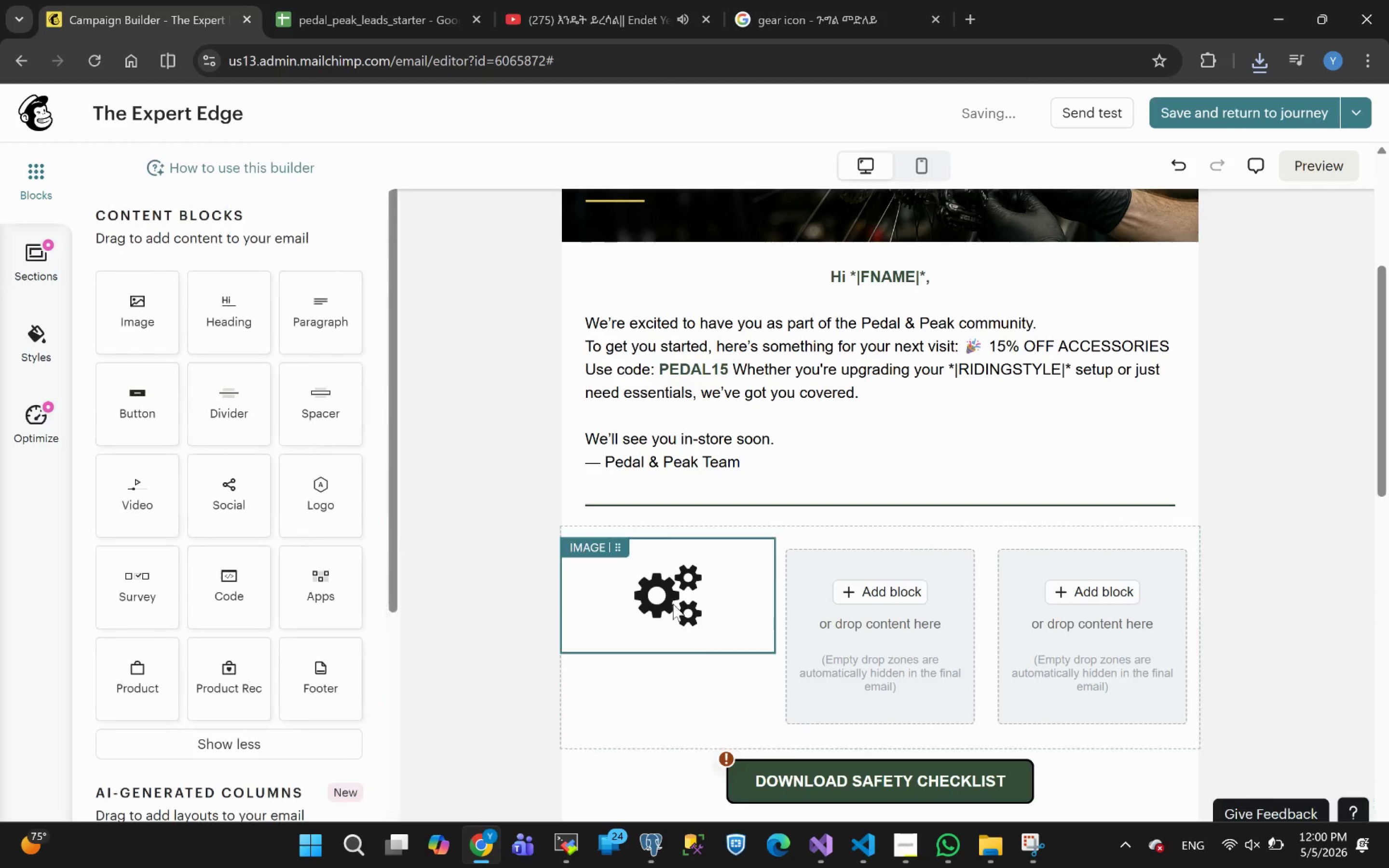 
left_click([661, 592])
 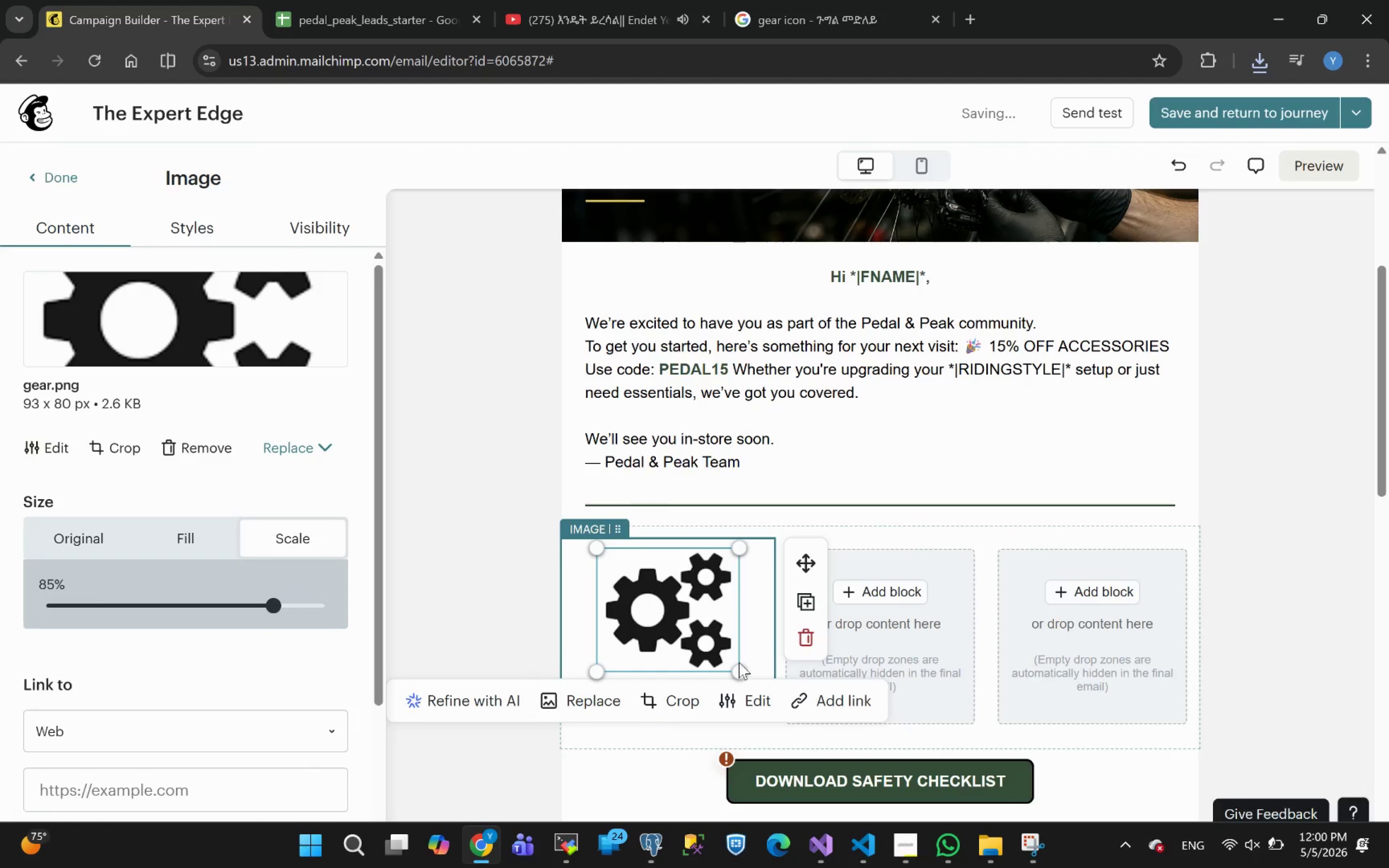 
left_click_drag(start_coordinate=[735, 667], to_coordinate=[675, 617])
 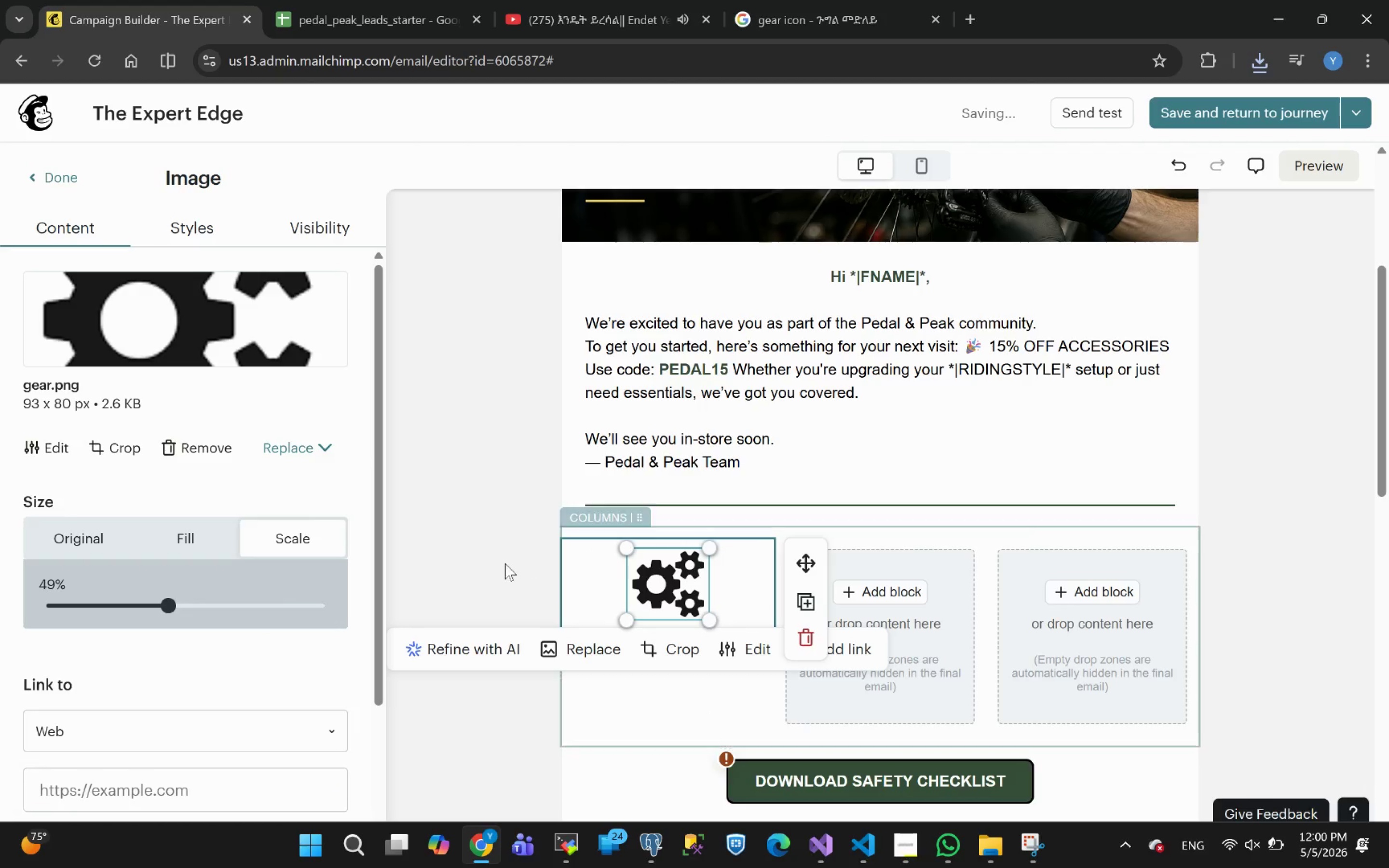 
left_click([485, 536])
 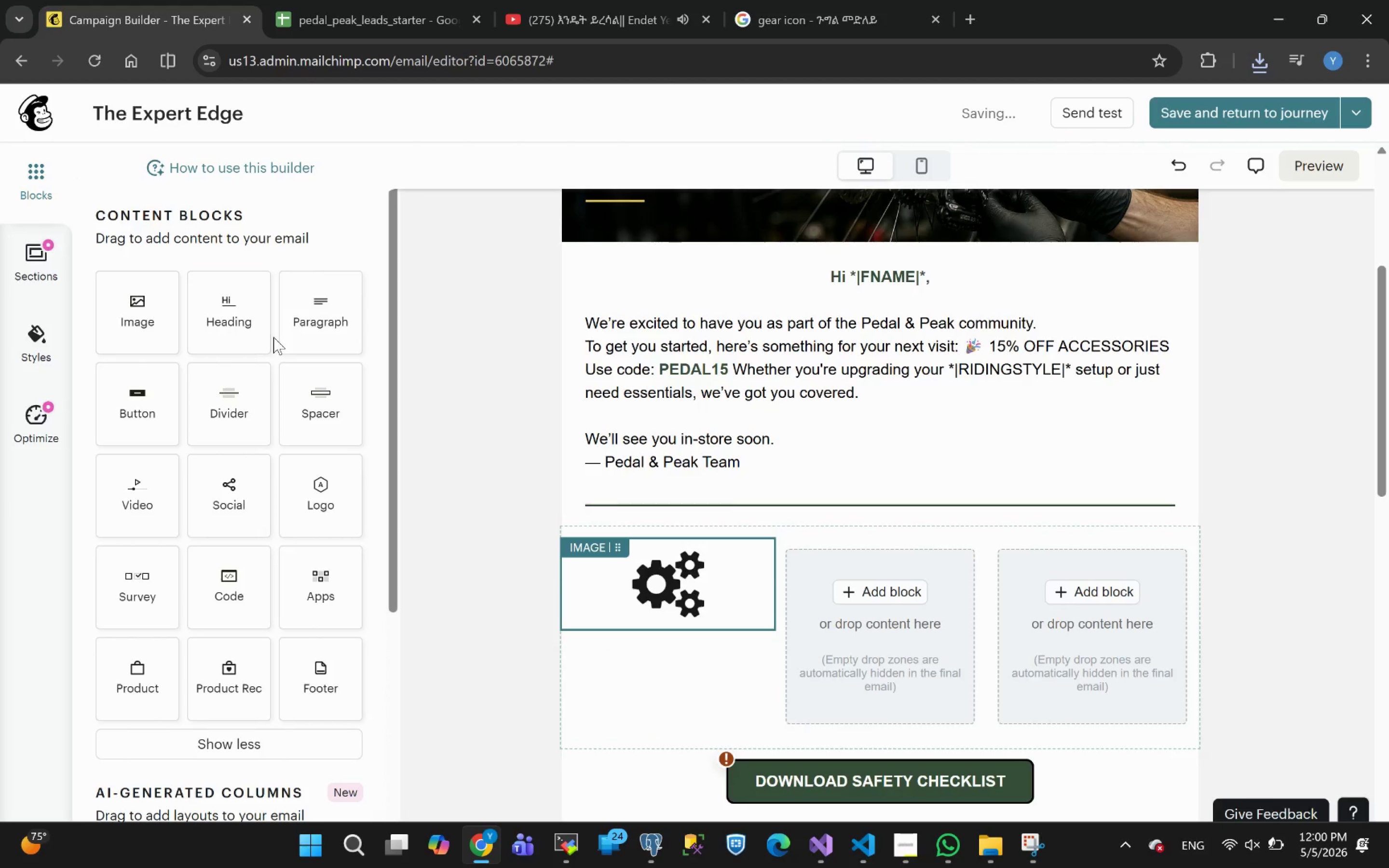 
left_click_drag(start_coordinate=[322, 309], to_coordinate=[686, 630])
 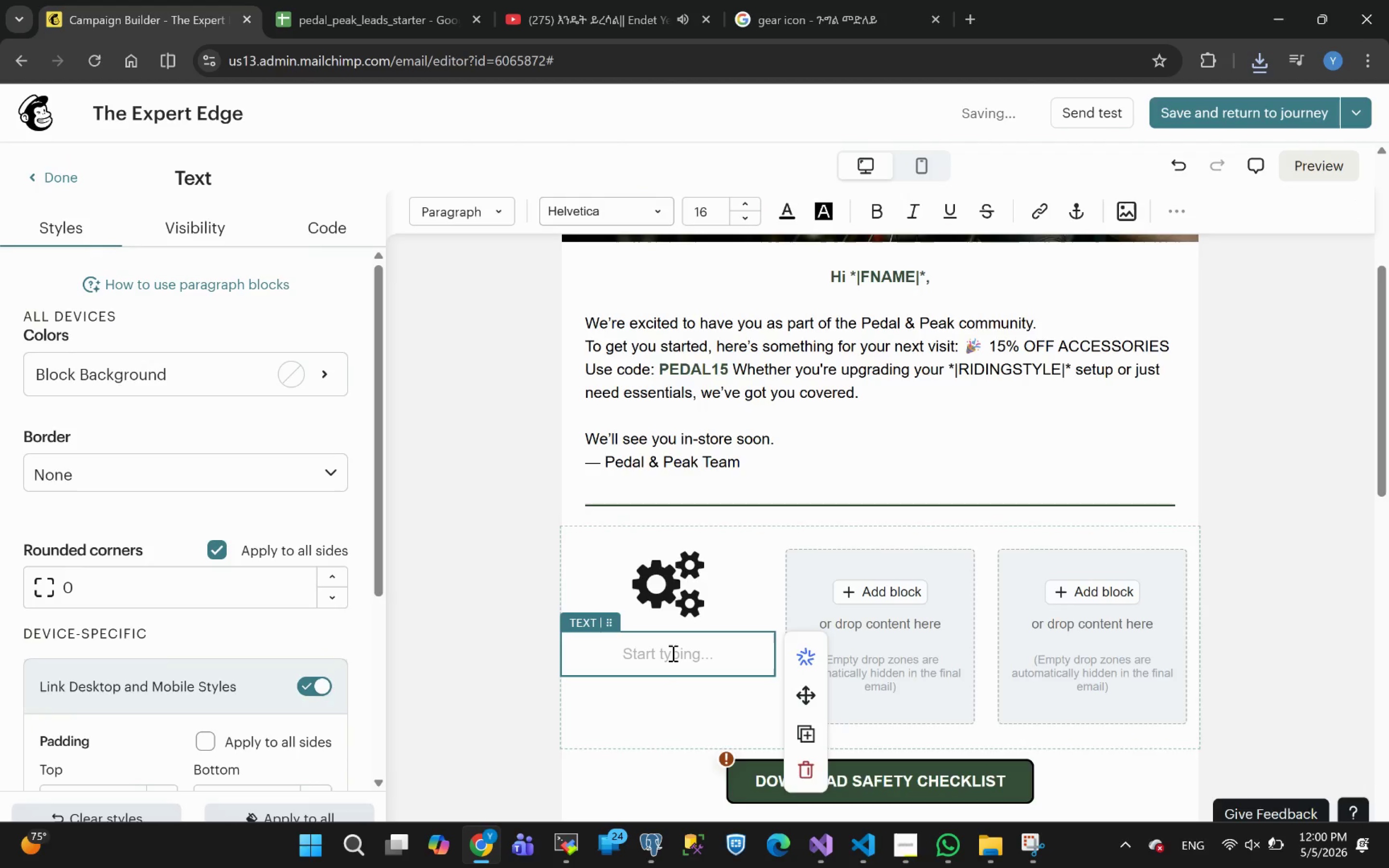 
wait(7.25)
 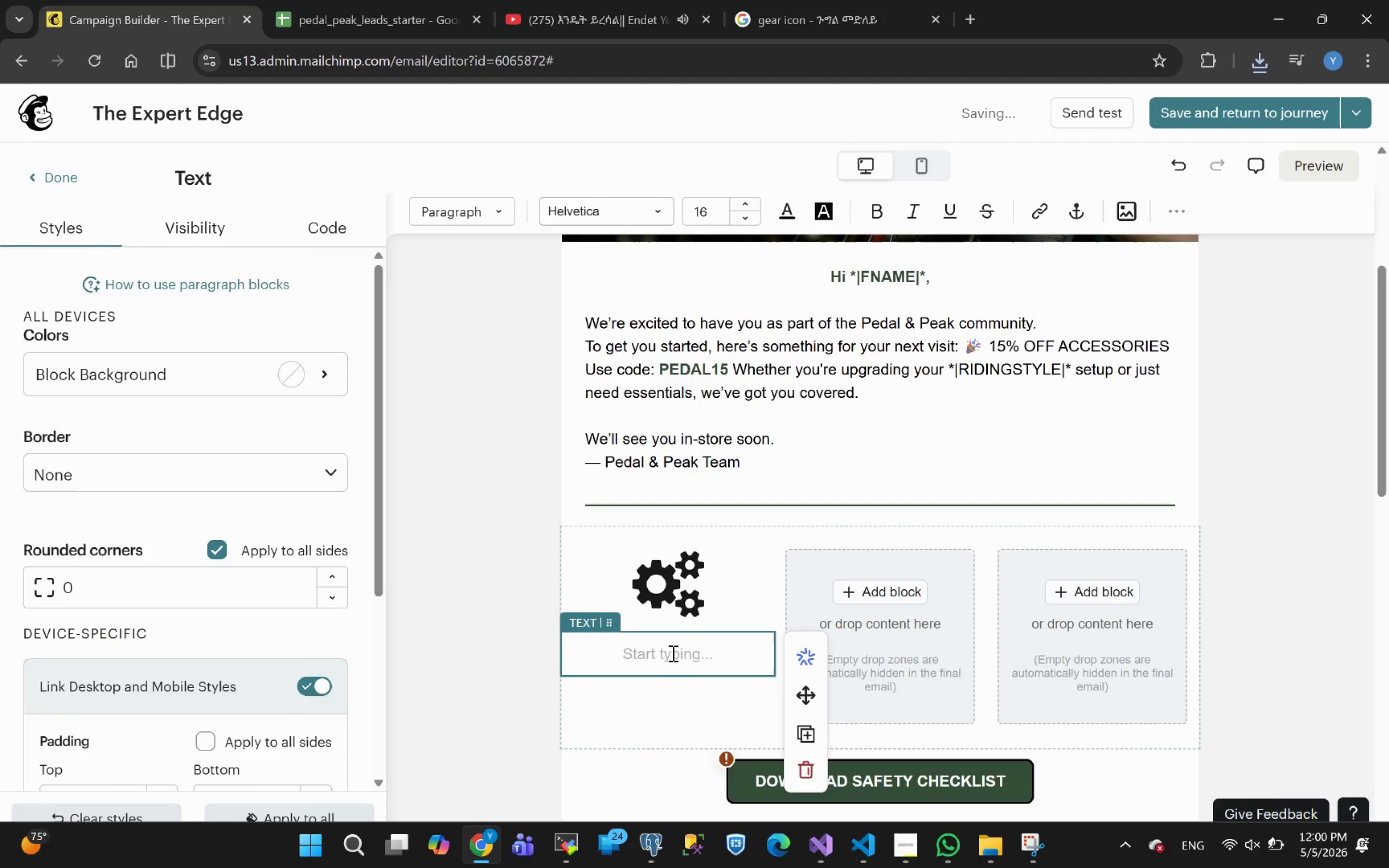 
type(Preci)
 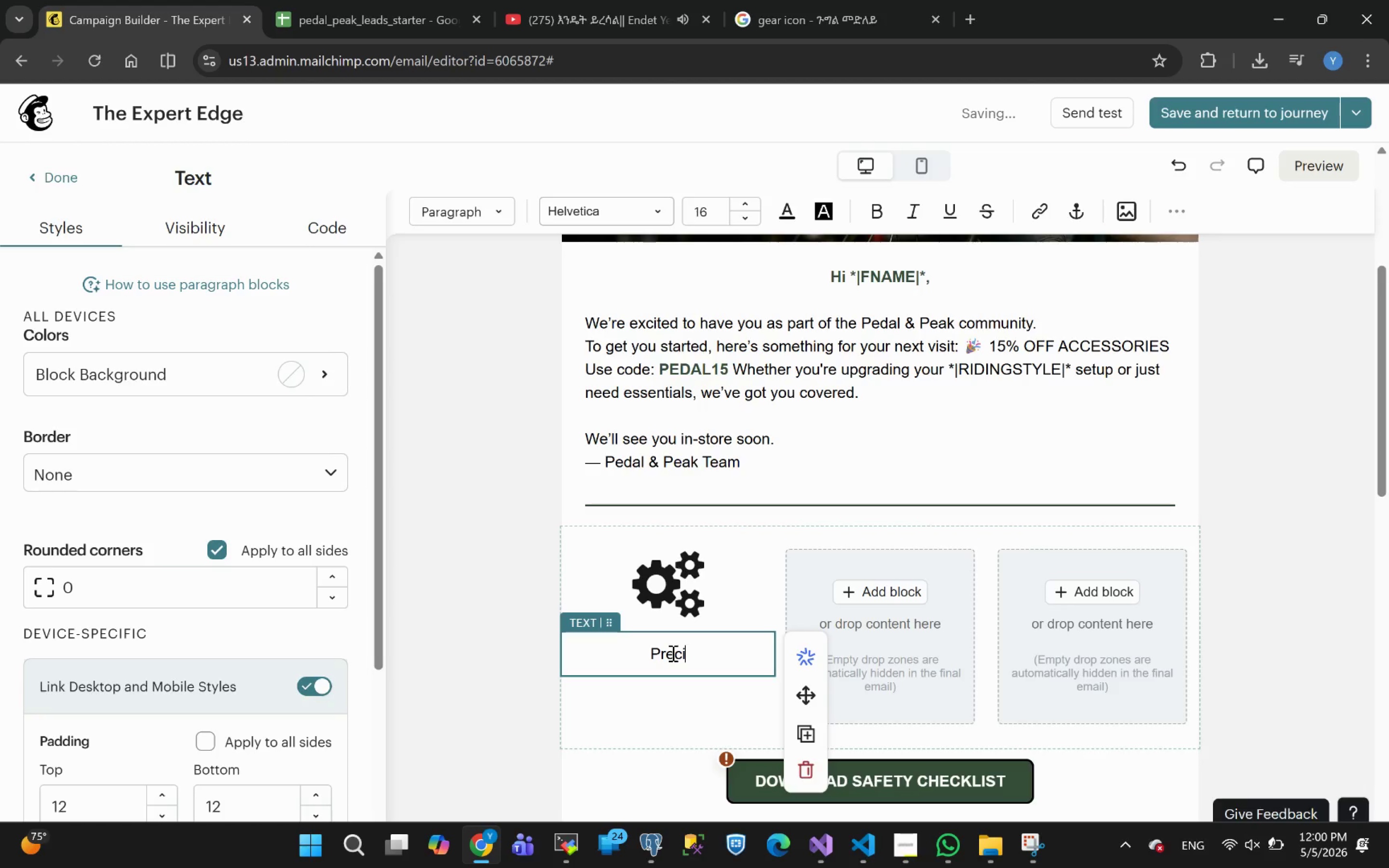 
type(sion gear )
key(Backspace)
key(Backspace)
key(Backspace)
key(Backspace)
key(Backspace)
key(Backspace)
key(Backspace)
key(Backspace)
key(Backspace)
key(Backspace)
key(Backspace)
key(Backspace)
key(Backspace)
key(Backspace)
 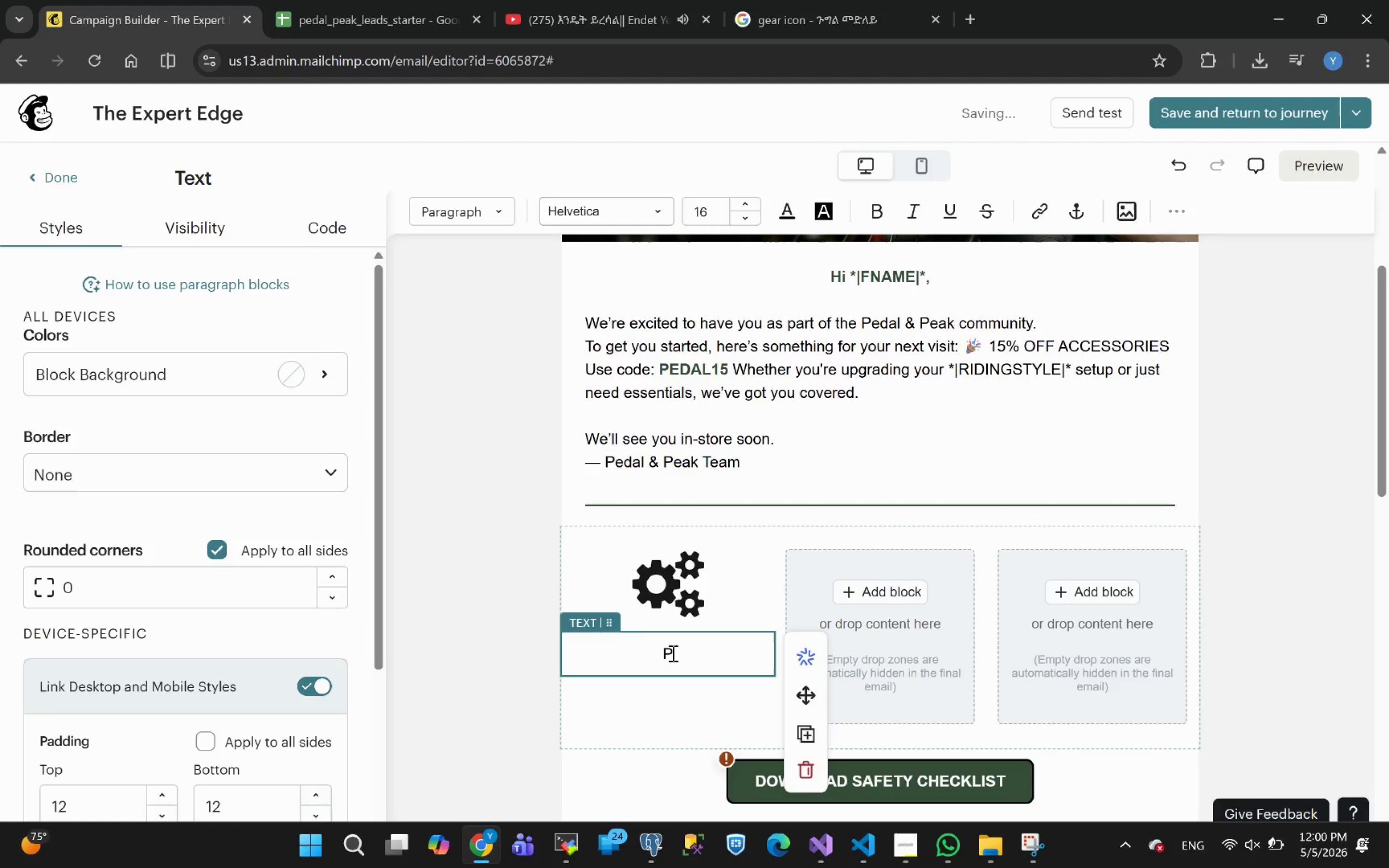 
type(RECISION GEAR ALIGNMENT )
key(Backspace)
 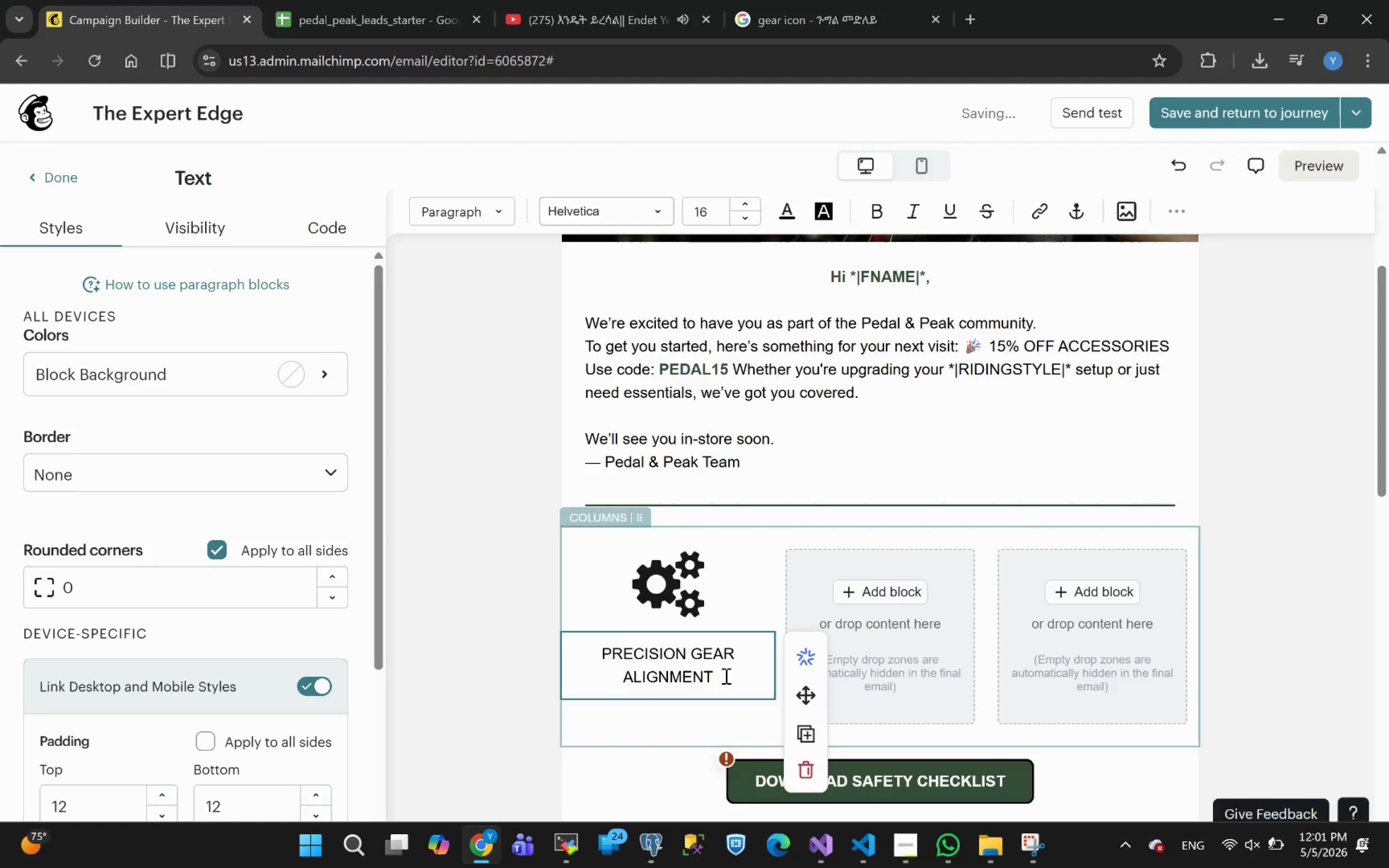 
left_click_drag(start_coordinate=[716, 678], to_coordinate=[601, 654])
 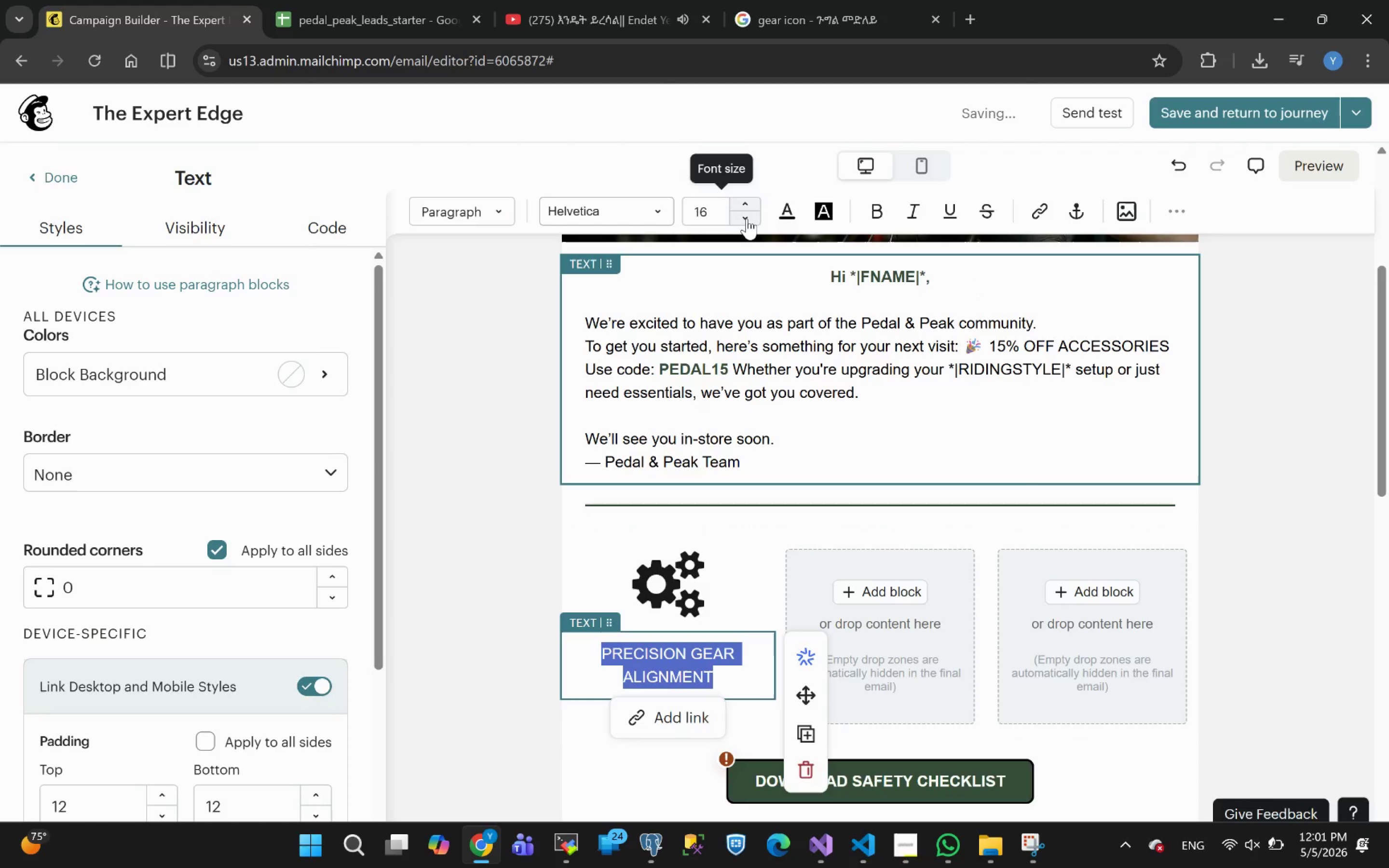 
double_click([747, 217])
 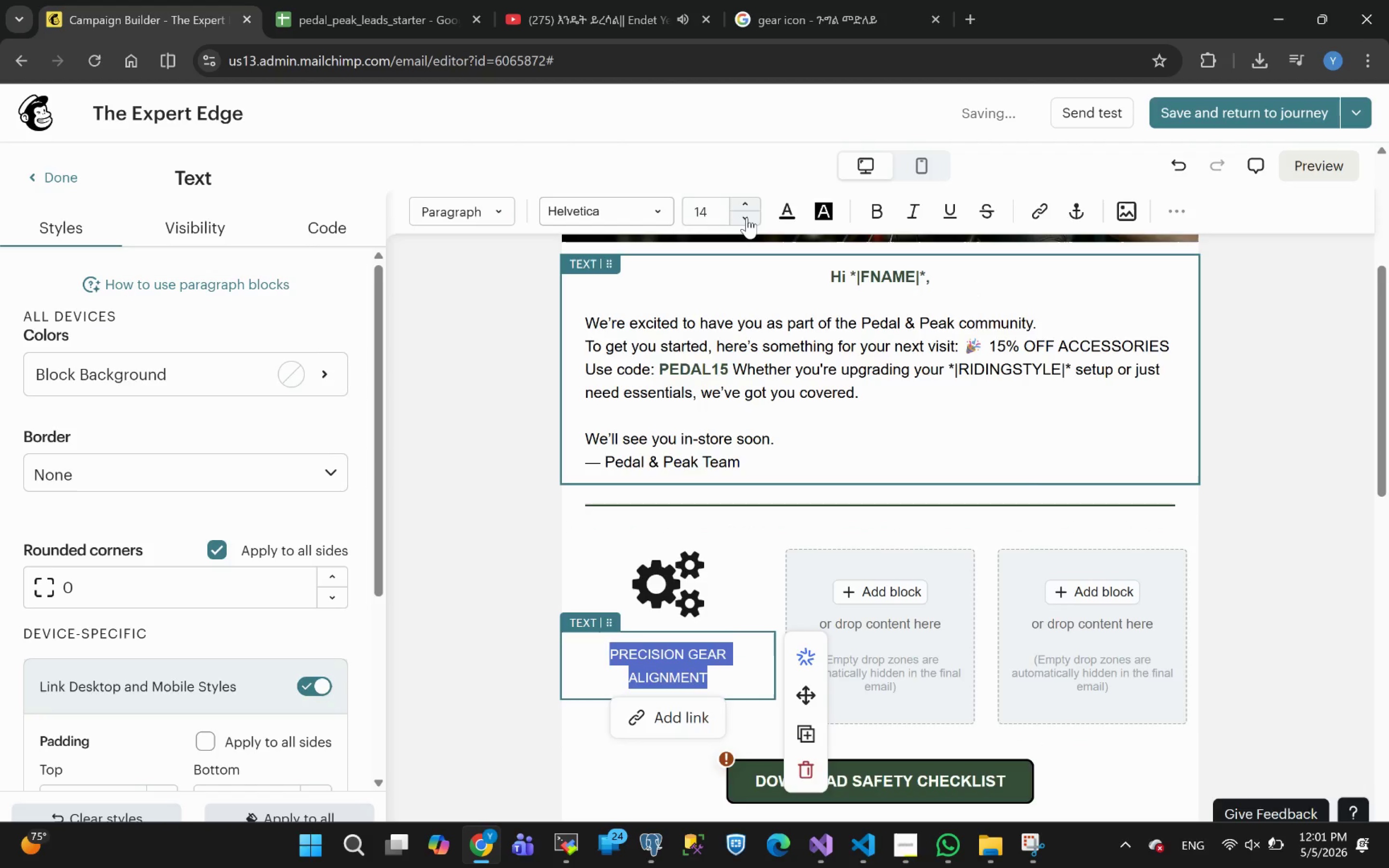 
left_click([747, 217])
 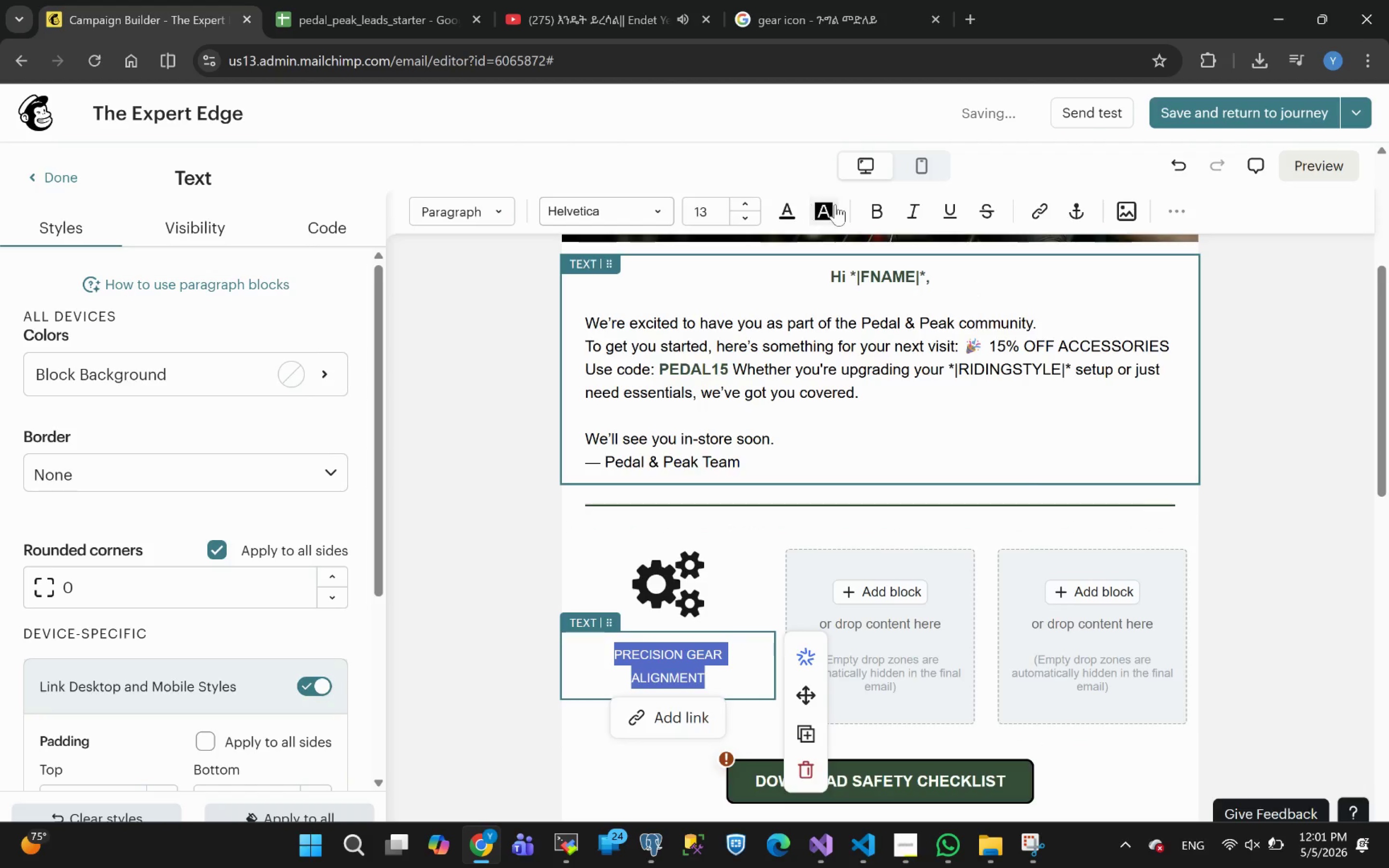 
left_click([872, 209])
 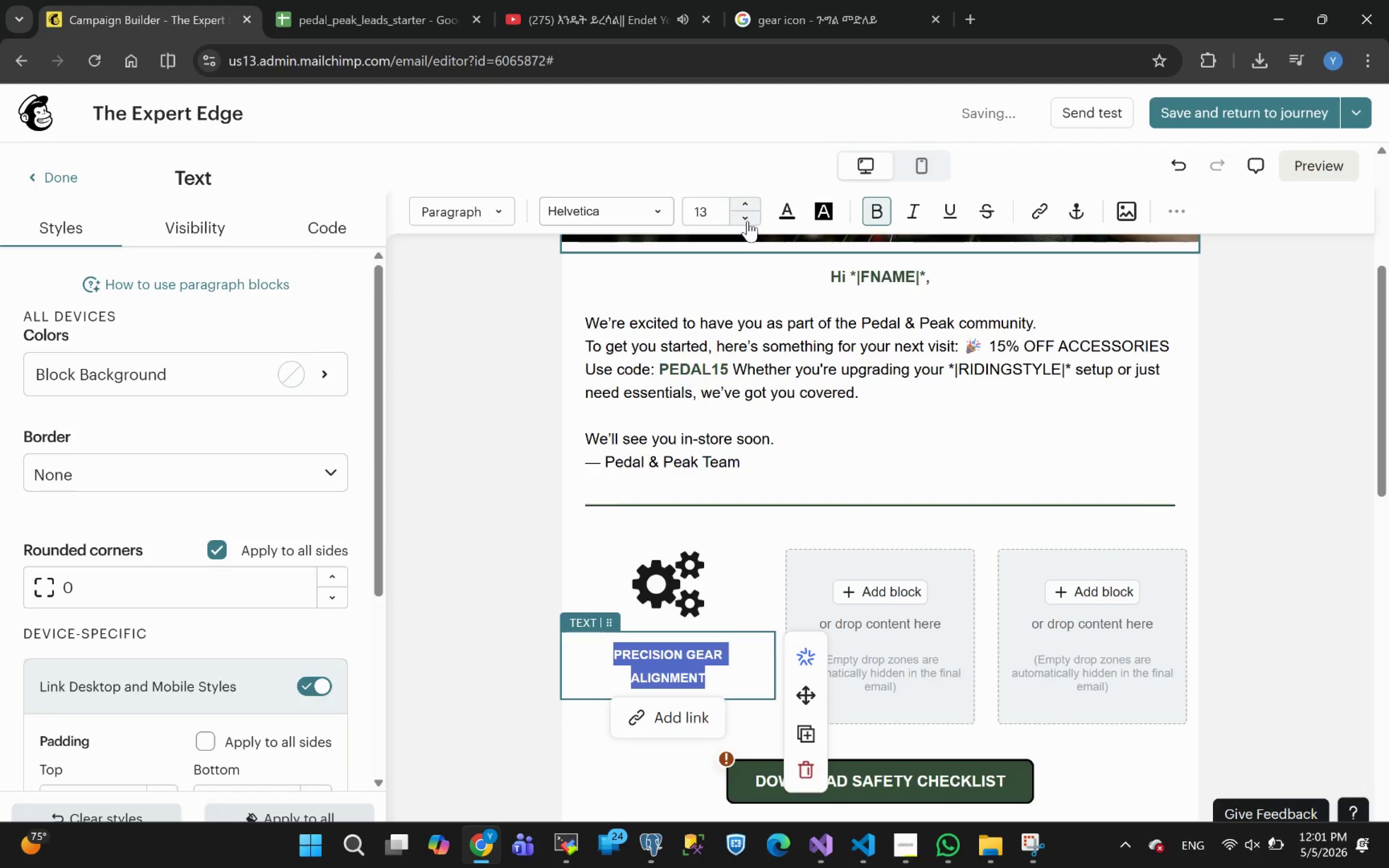 
wait(6.22)
 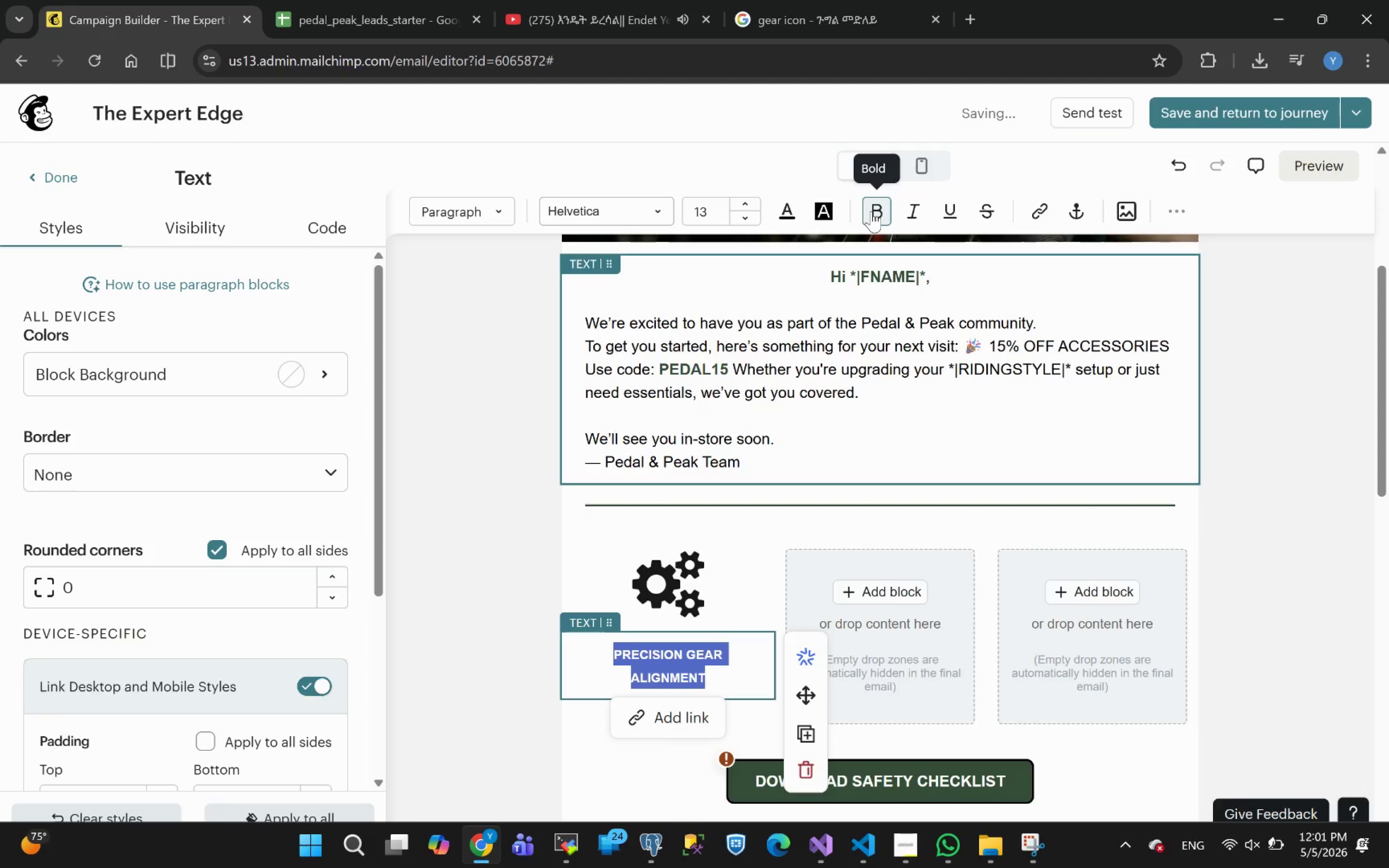 
left_click([747, 219])
 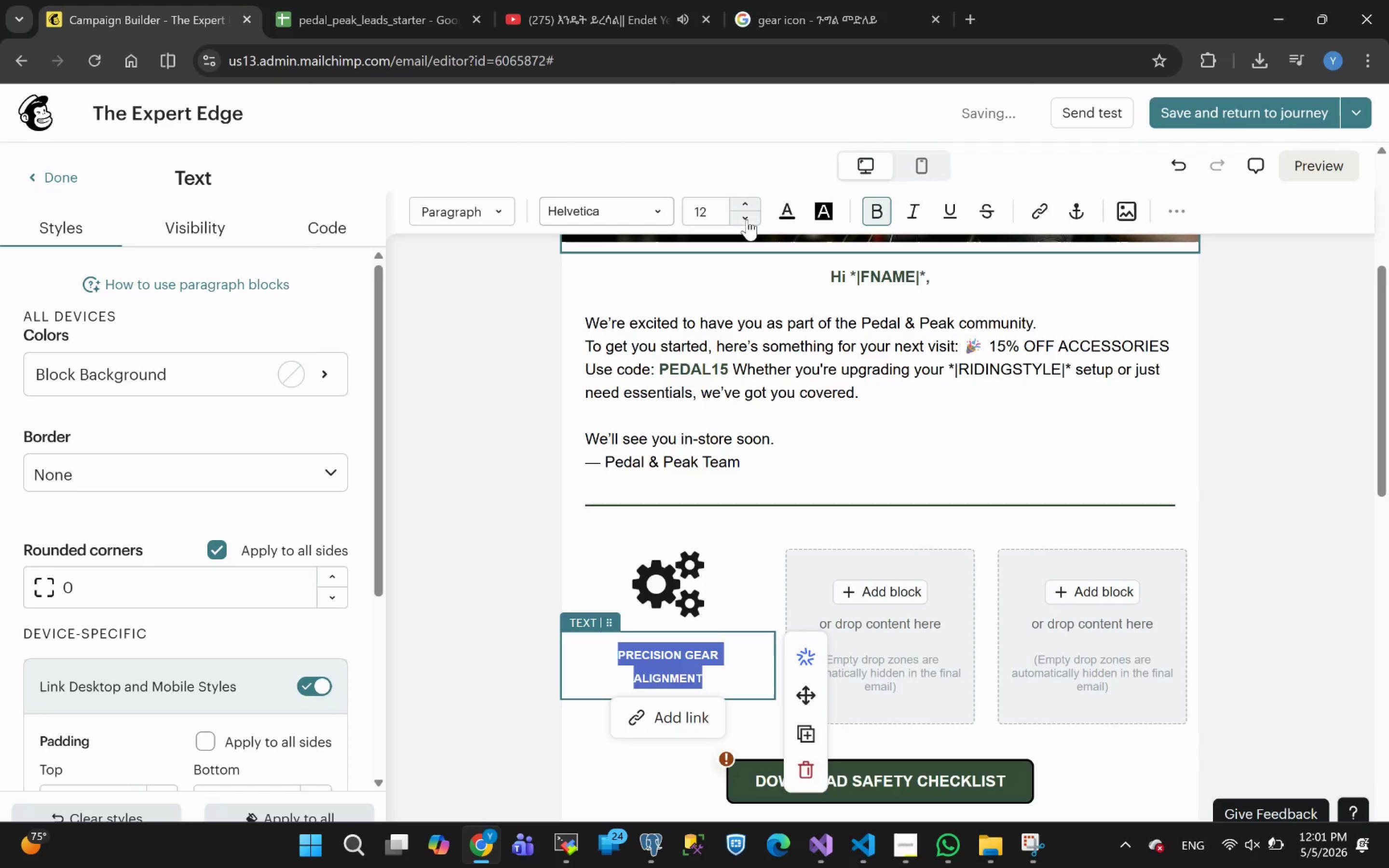 
left_click([747, 219])
 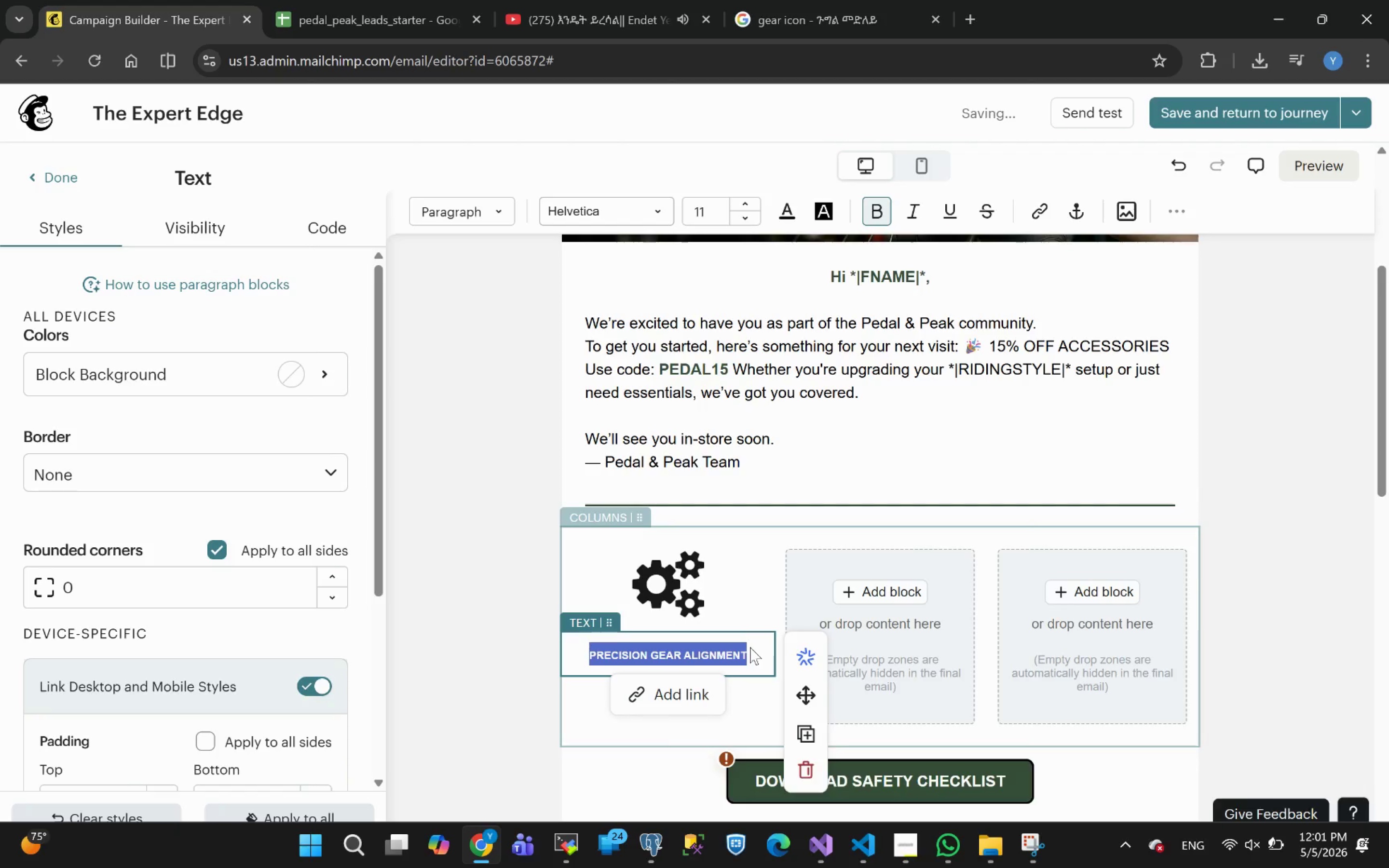 
left_click([752, 654])
 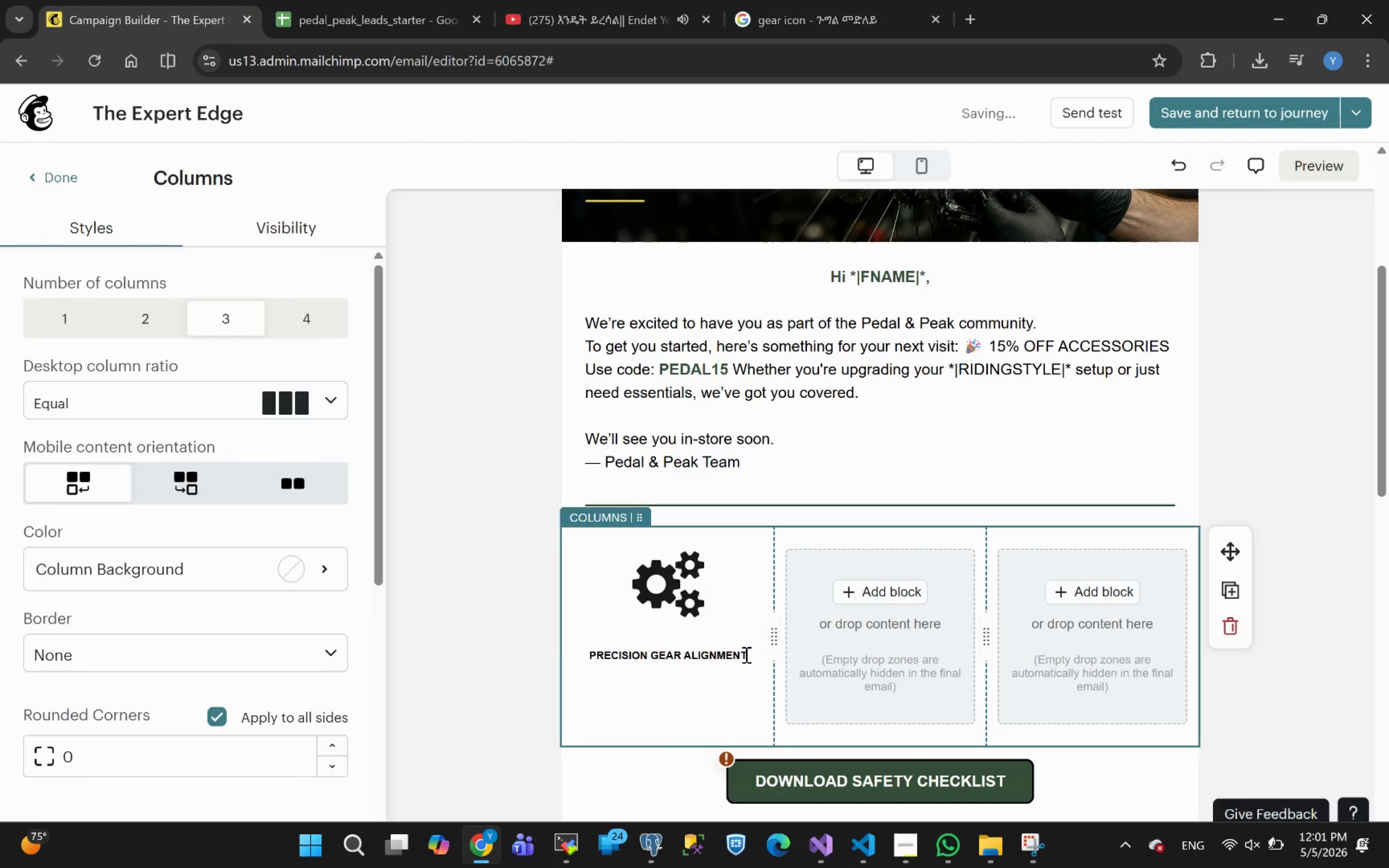 
left_click([747, 655])
 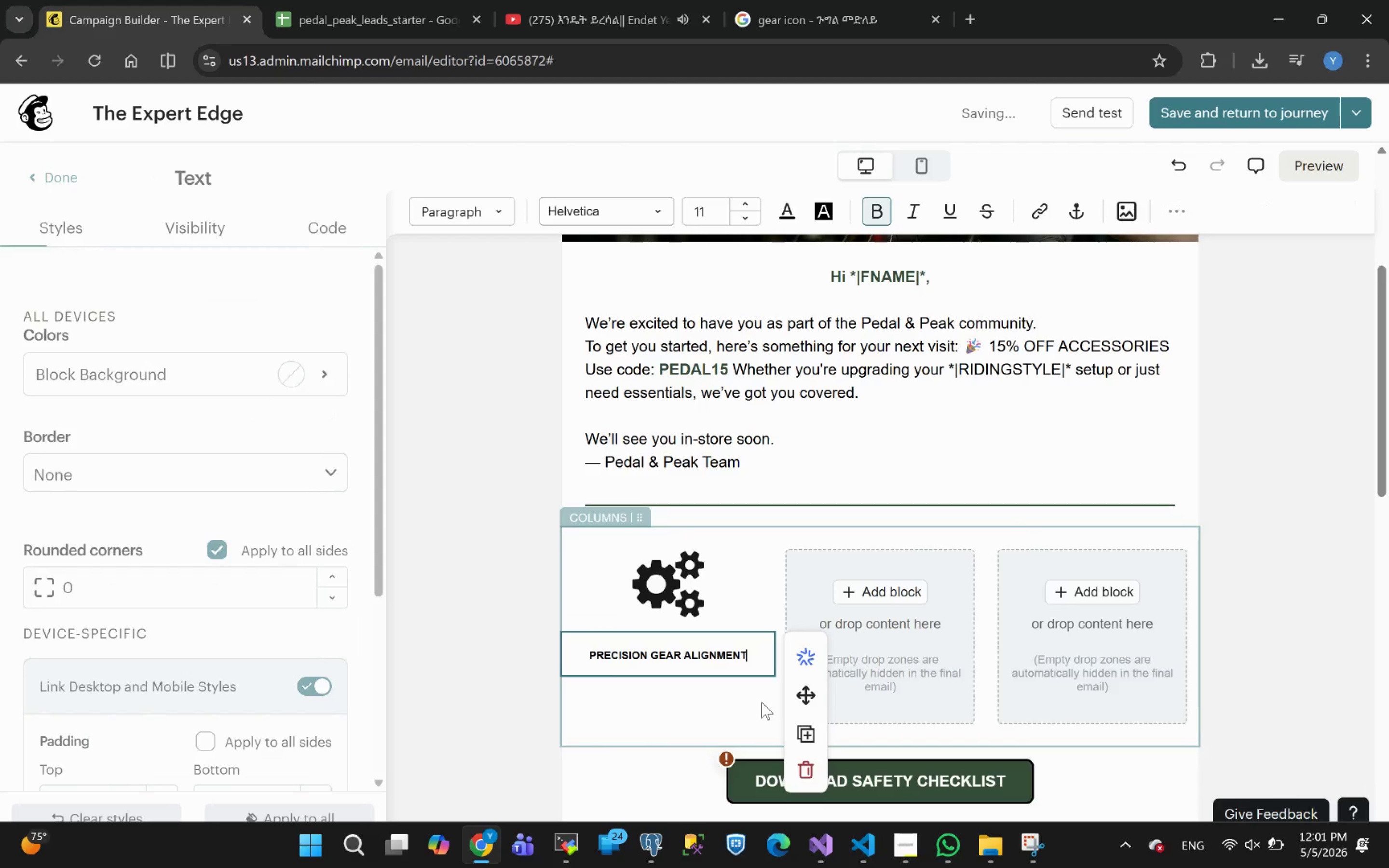 
key(Enter)
 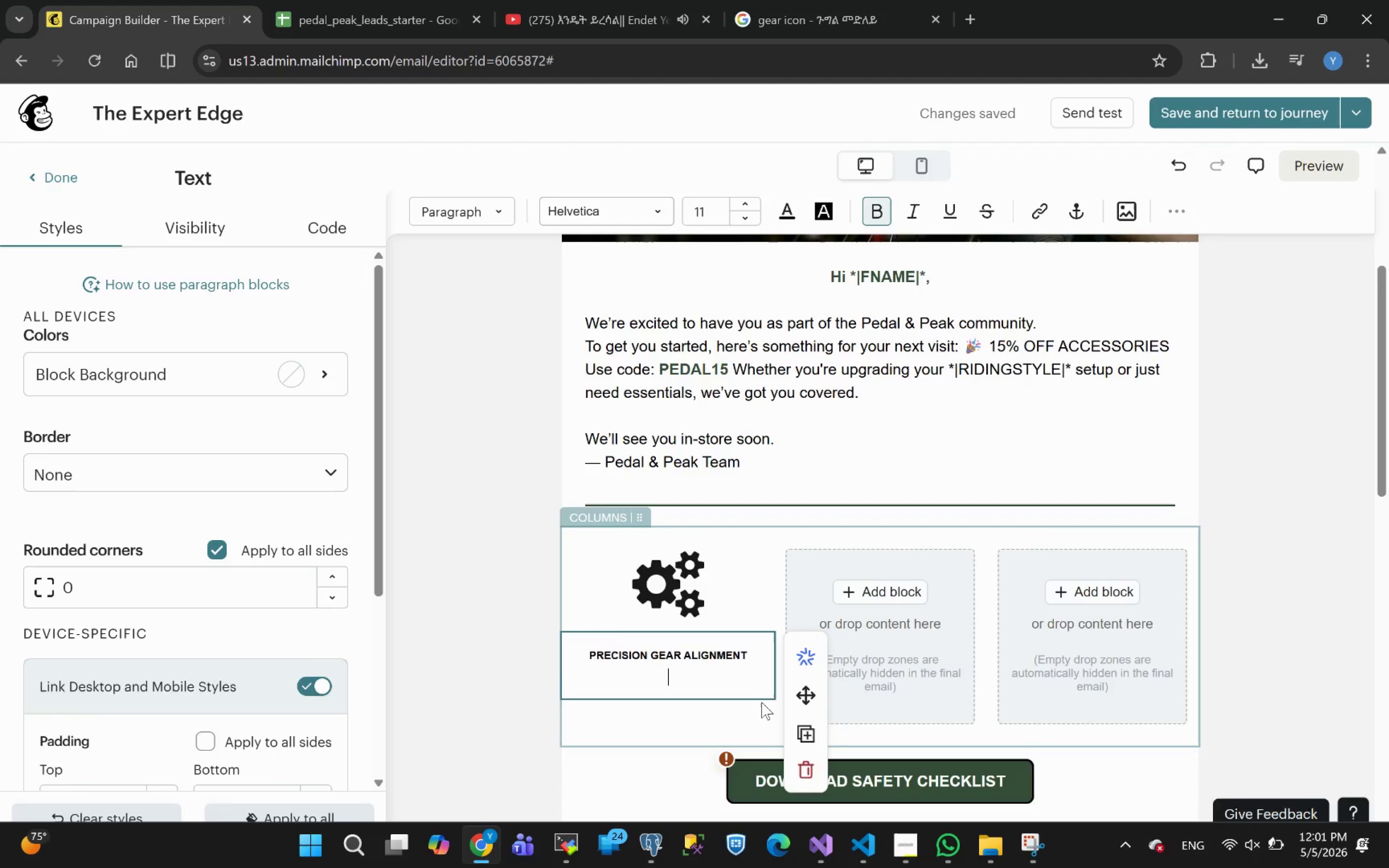 
wait(6.44)
 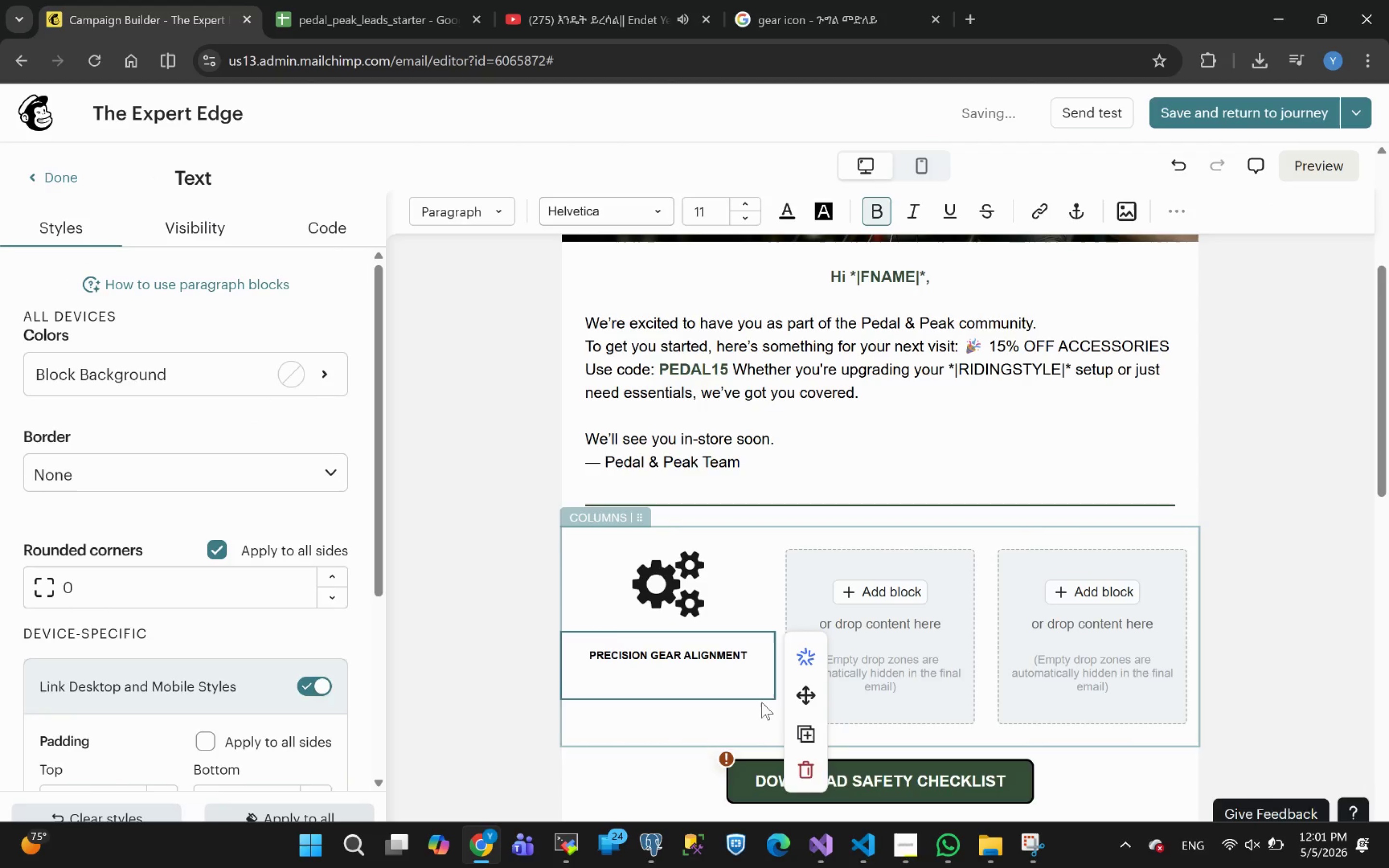 
type(Smooth shifting, less)
 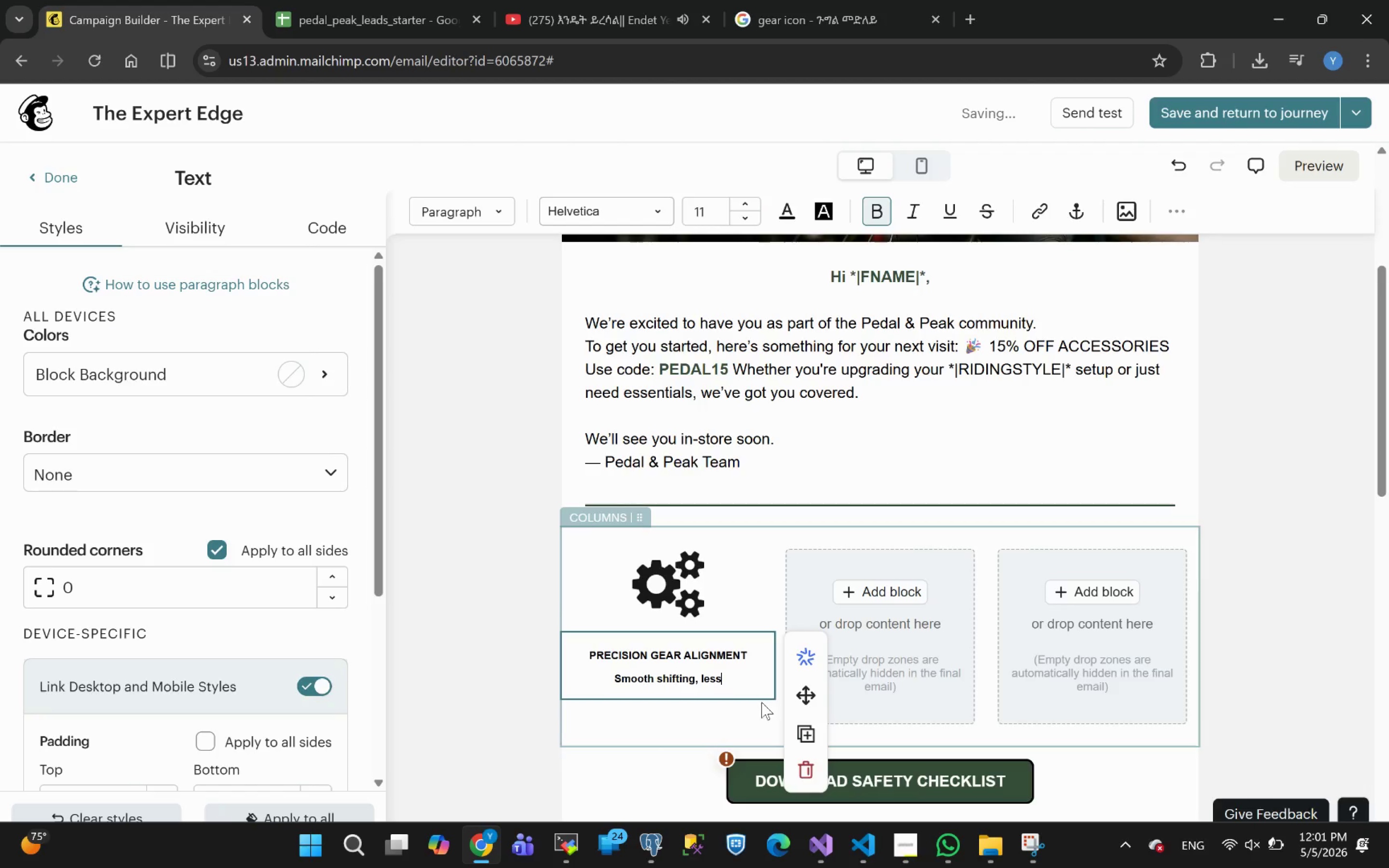 
type( wear)
 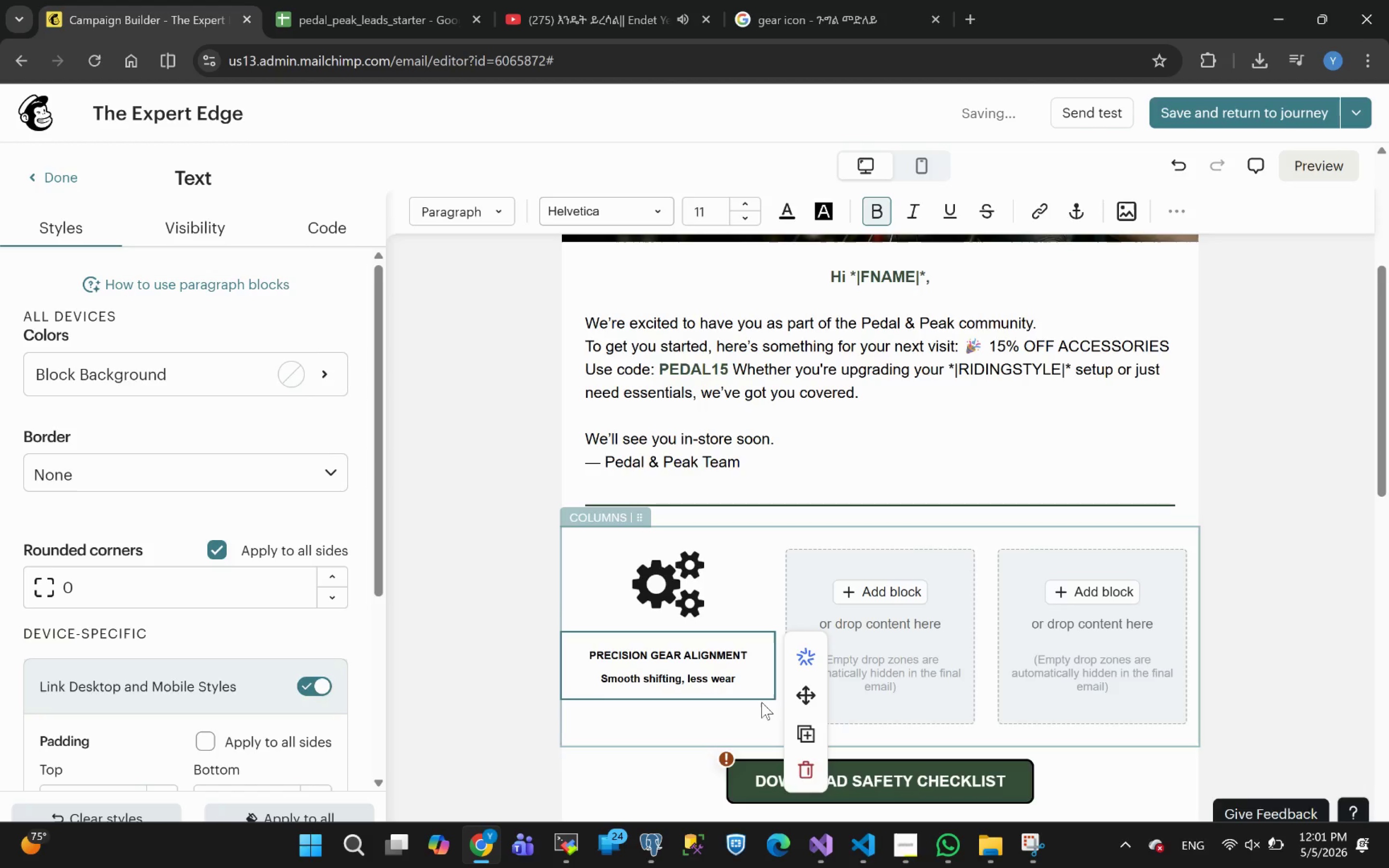 
type( and better power transfer)
 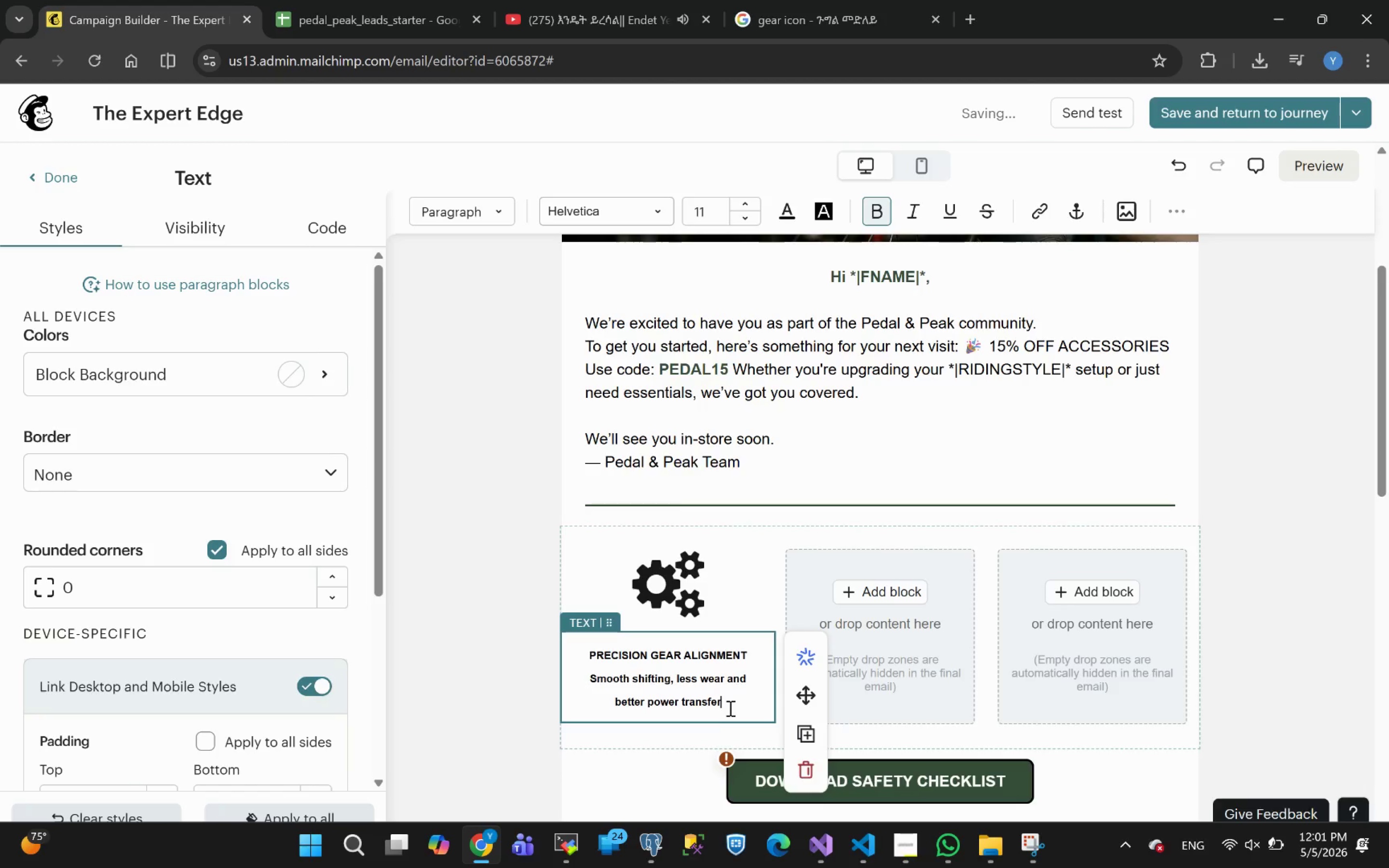 
left_click_drag(start_coordinate=[728, 704], to_coordinate=[586, 681])
 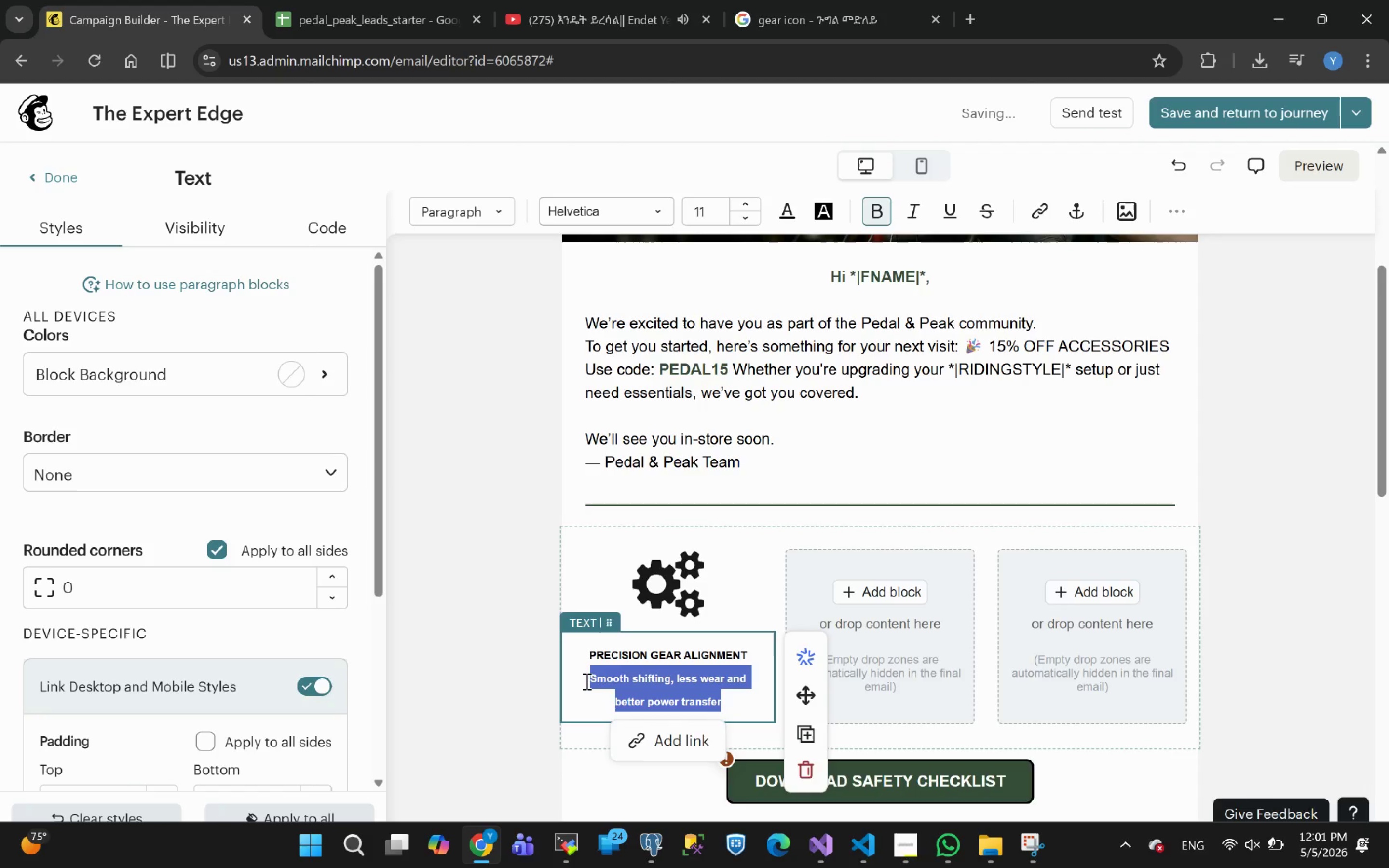 
key(Control+B)
 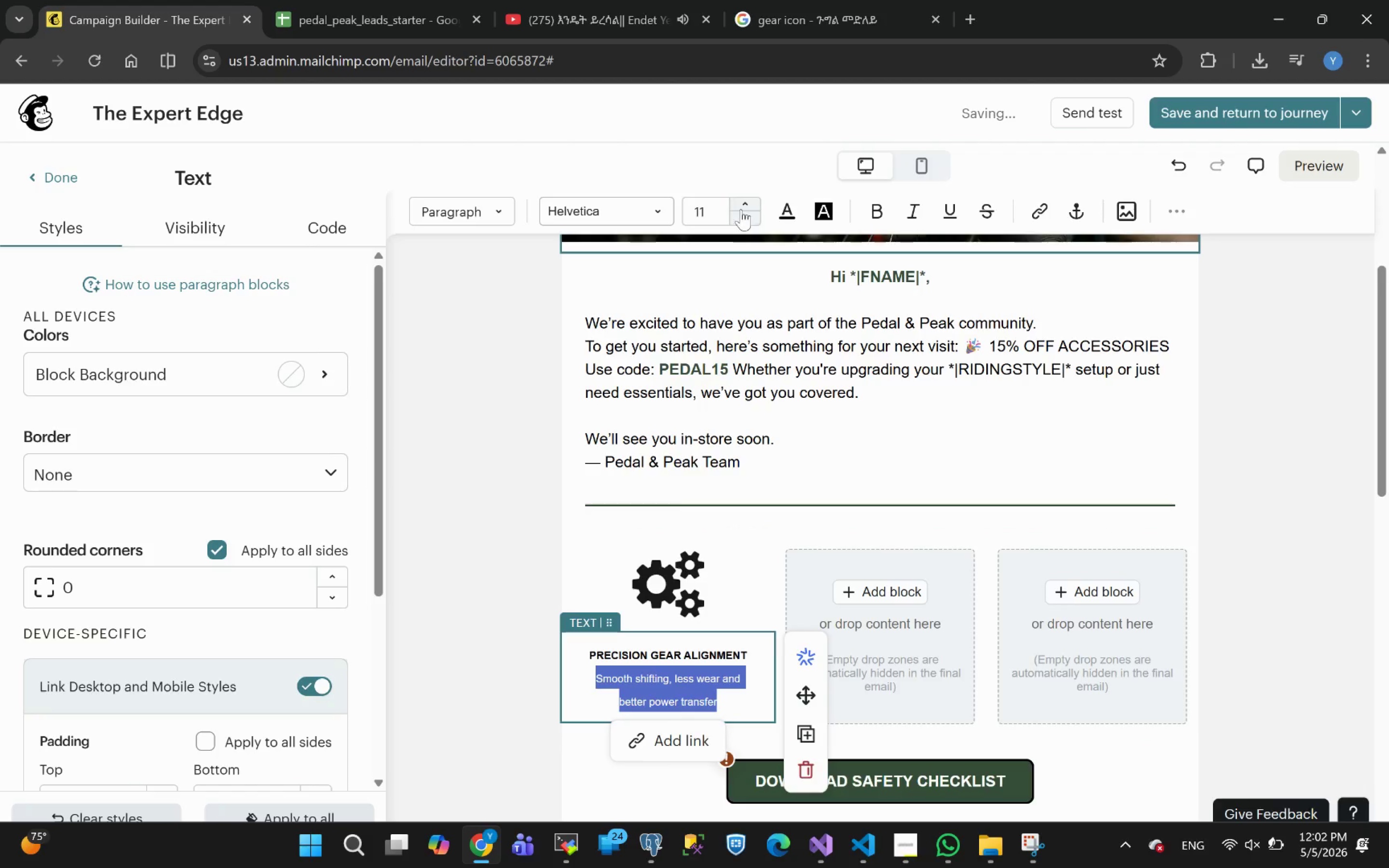 
left_click([740, 203])
 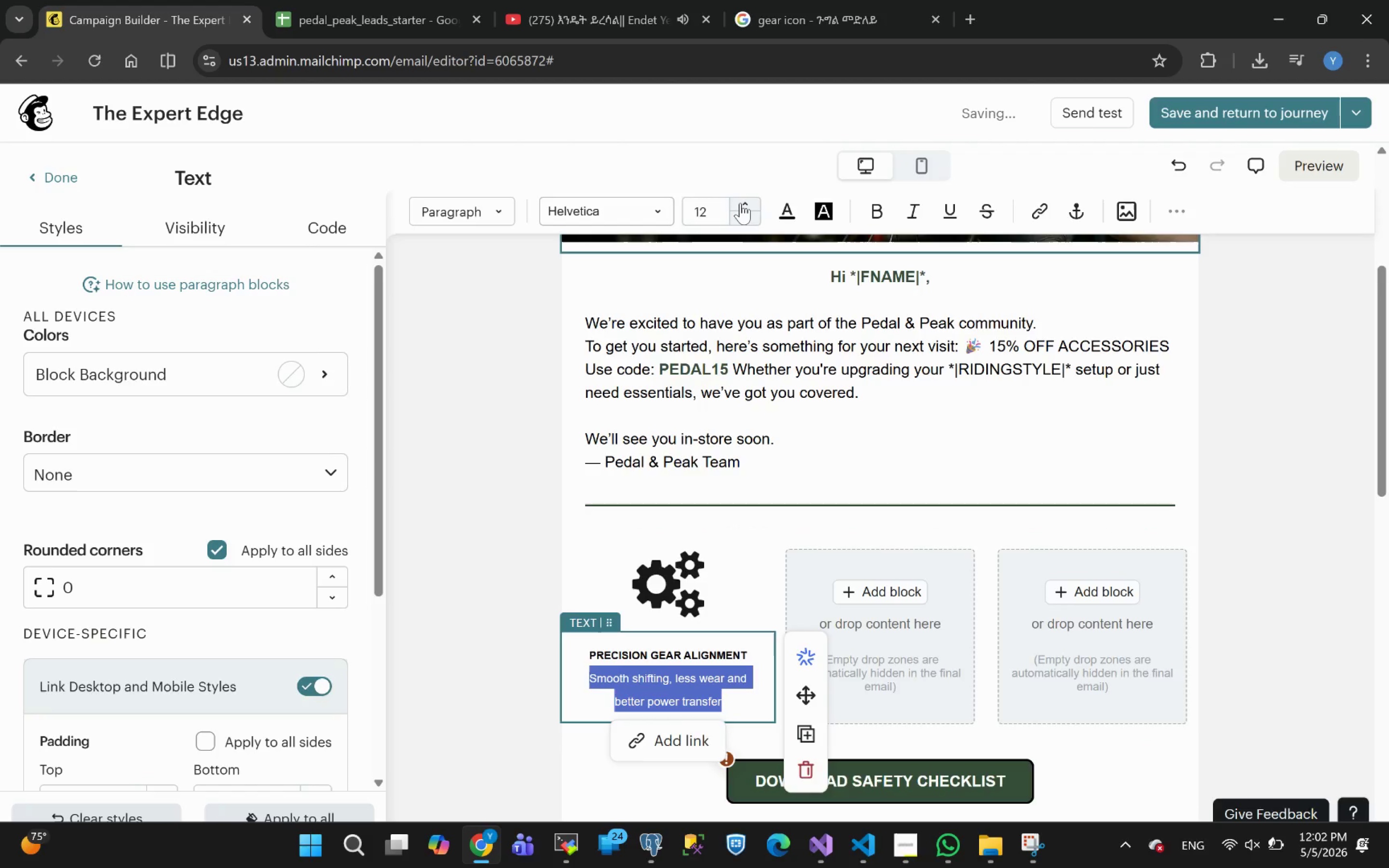 
left_click([740, 203])
 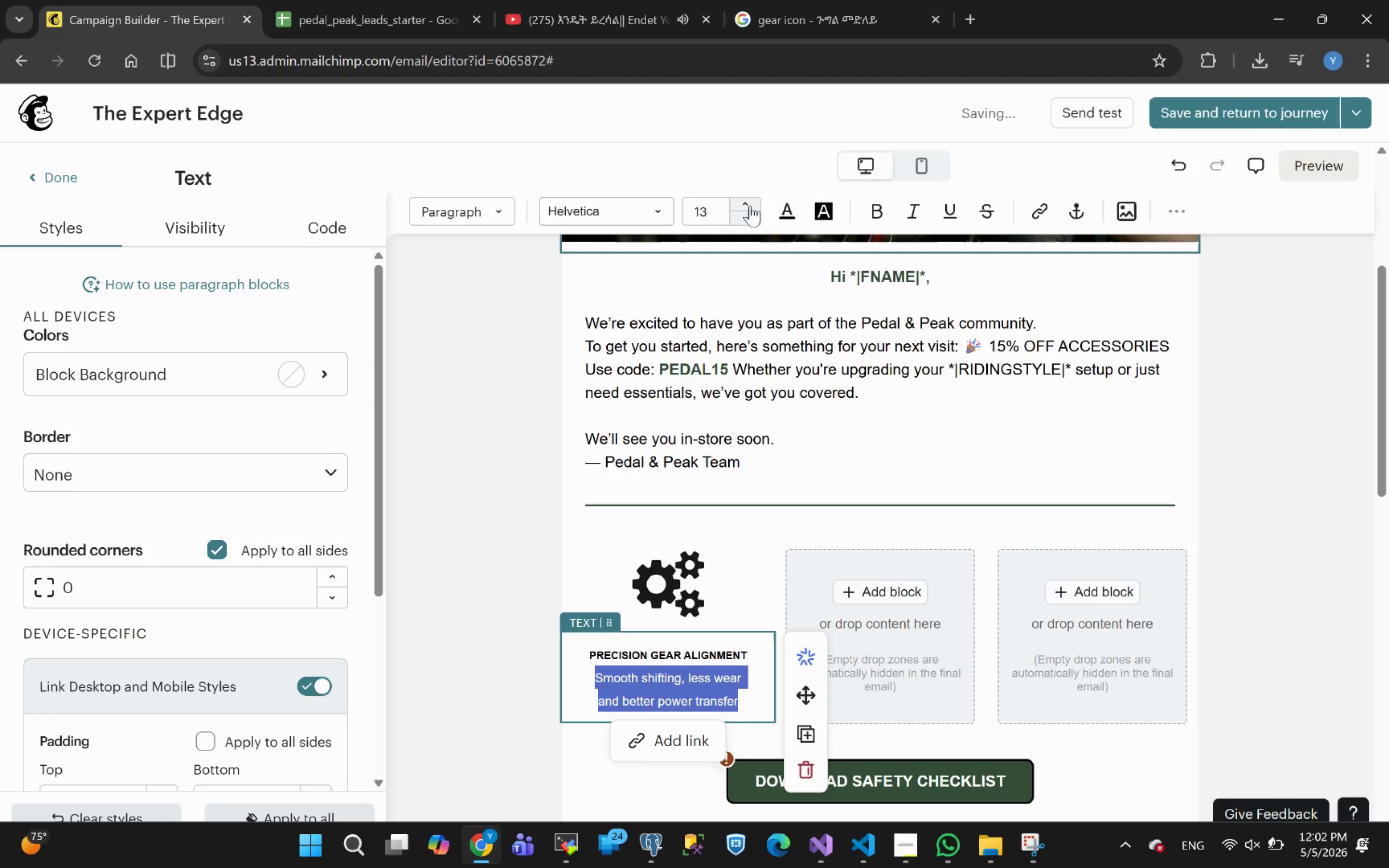 
left_click([745, 218])
 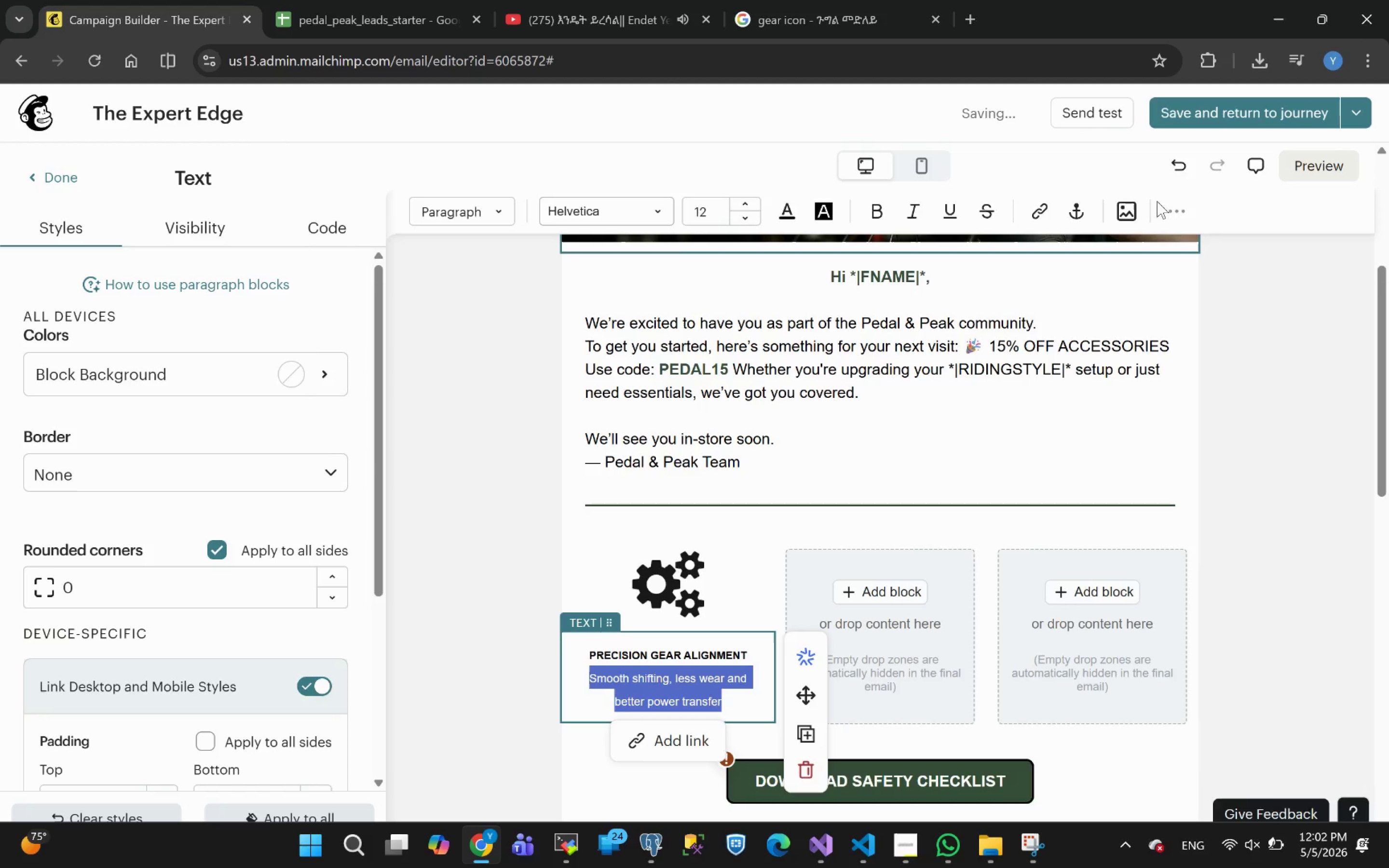 
left_click([1179, 204])
 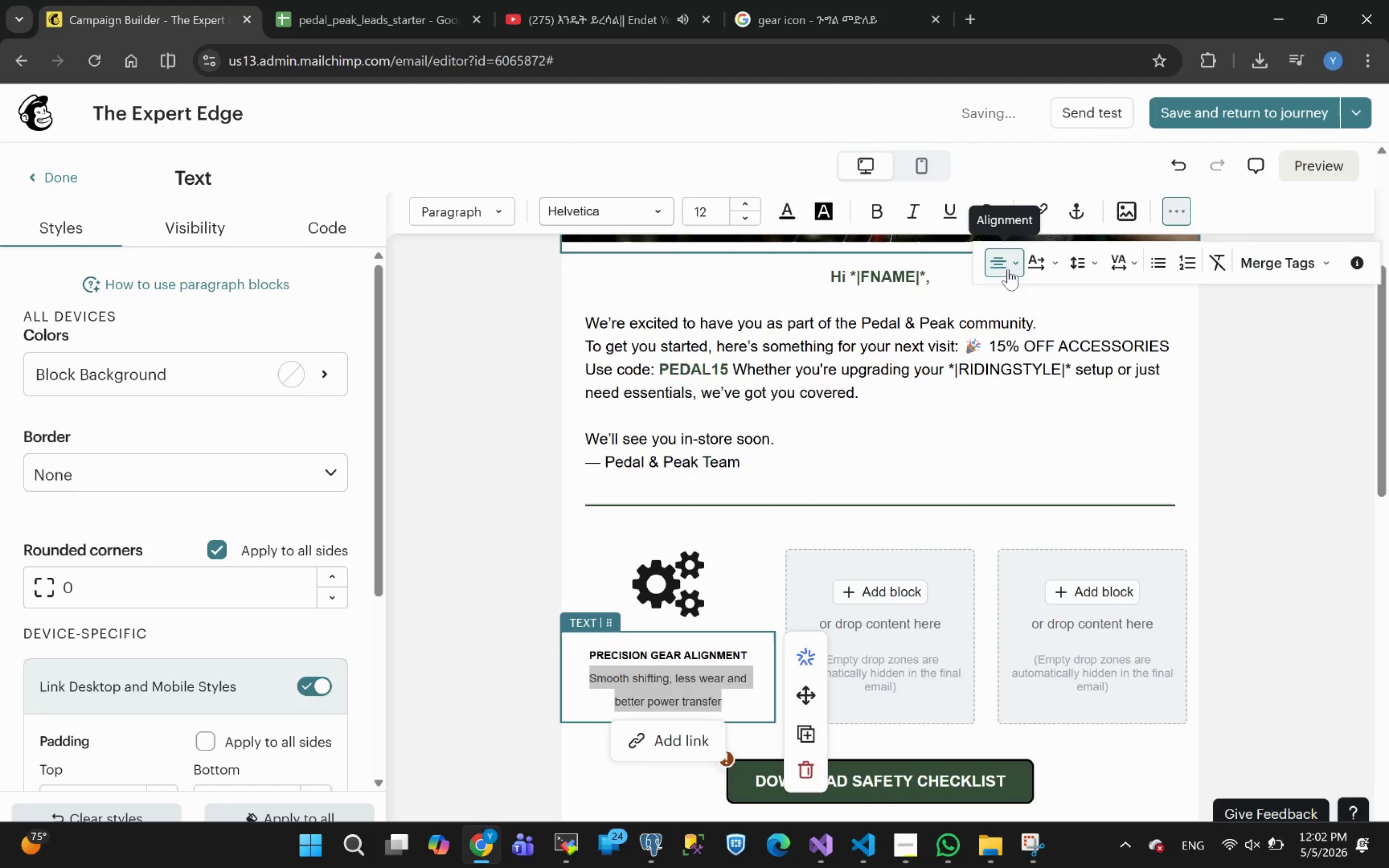 
left_click([1004, 266])
 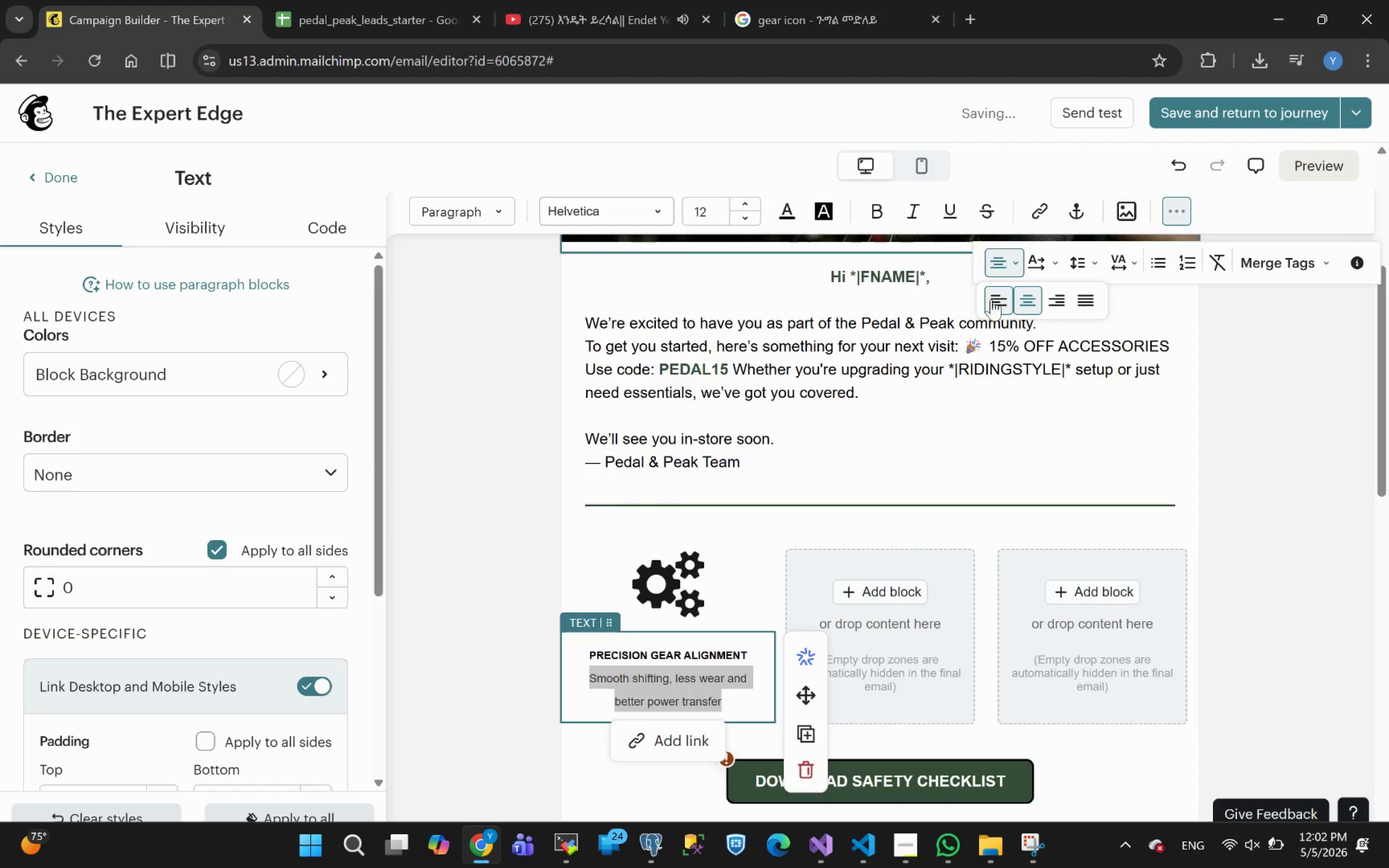 
left_click([991, 303])
 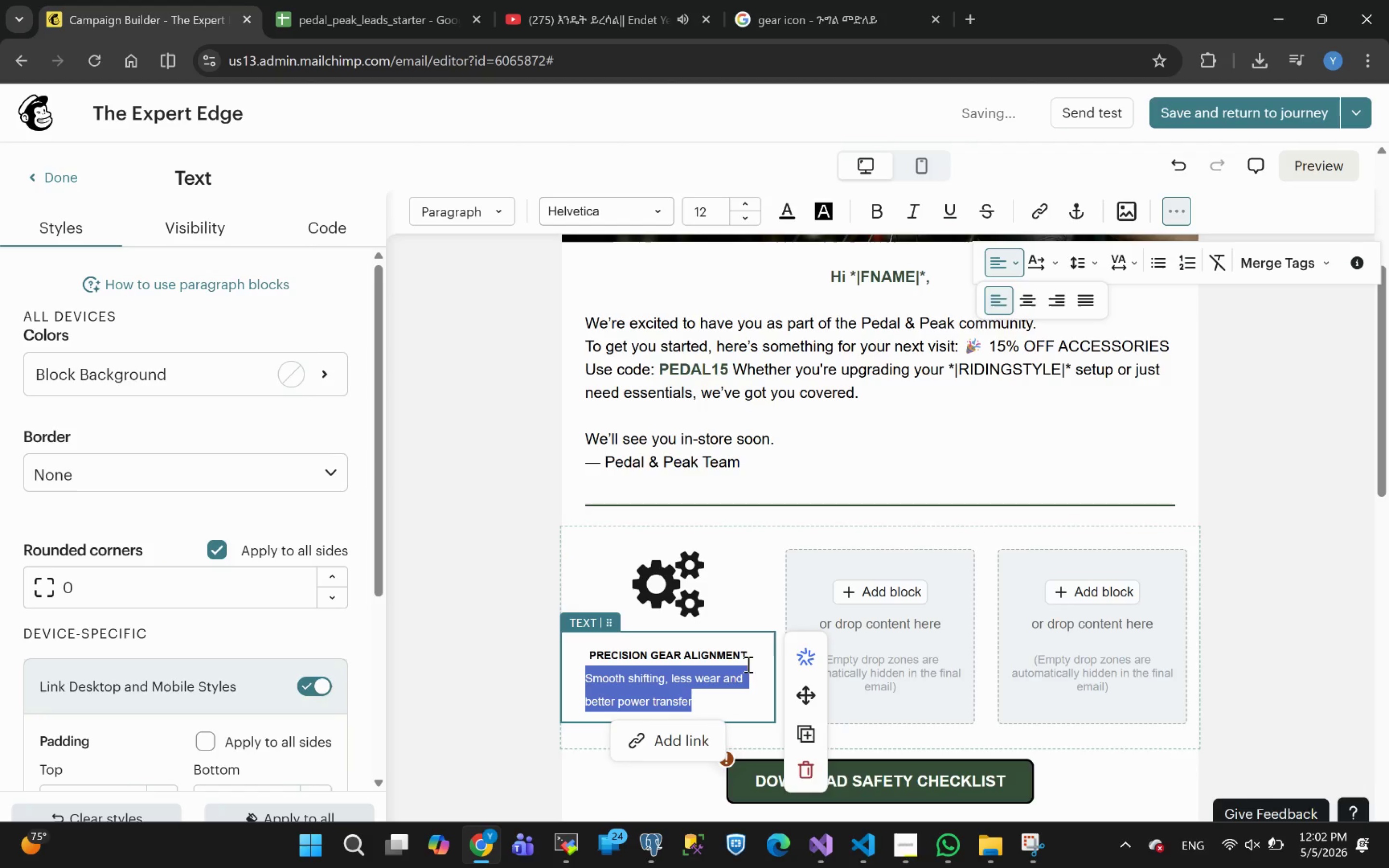 
left_click([746, 655])
 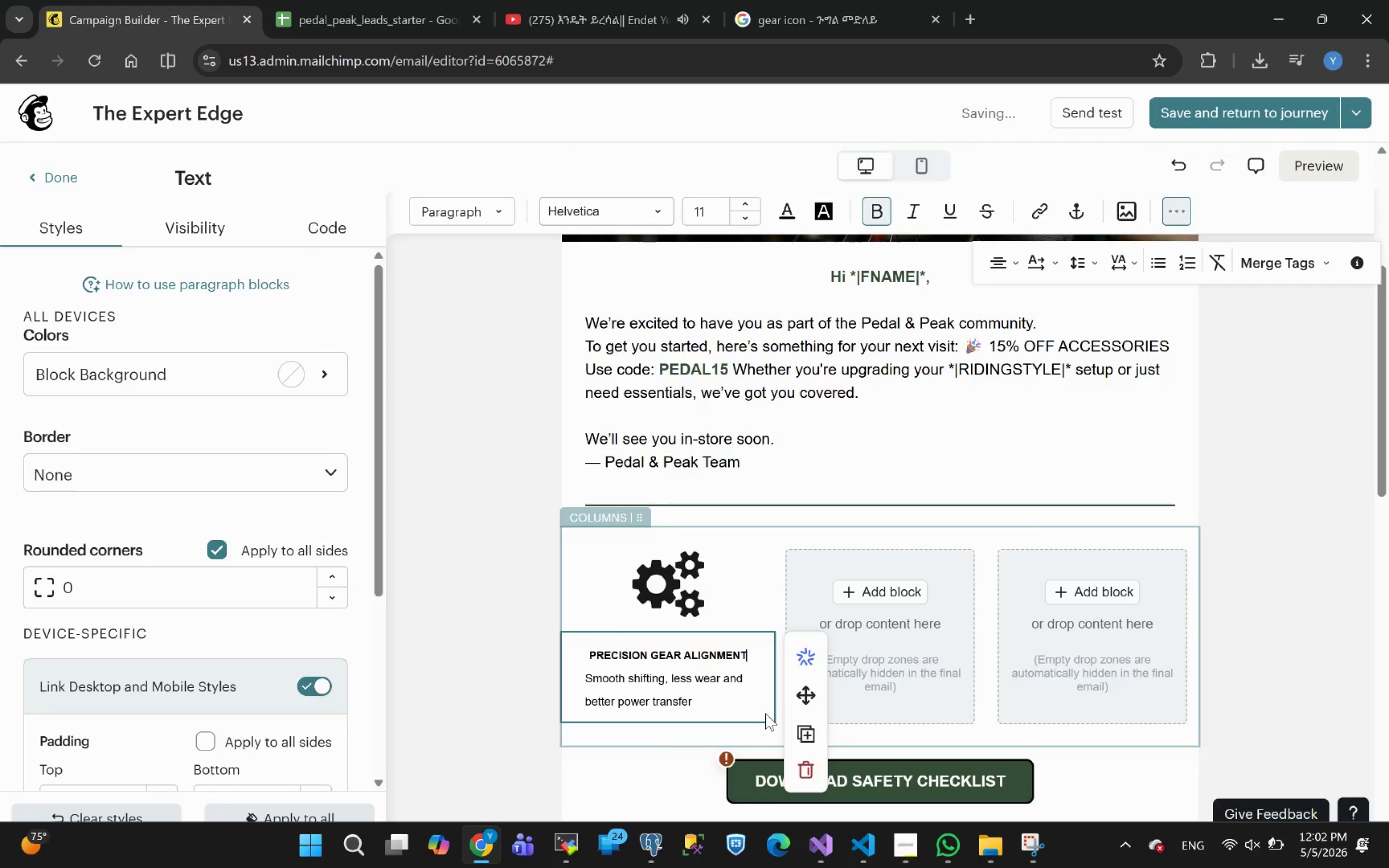 
key(Enter)
 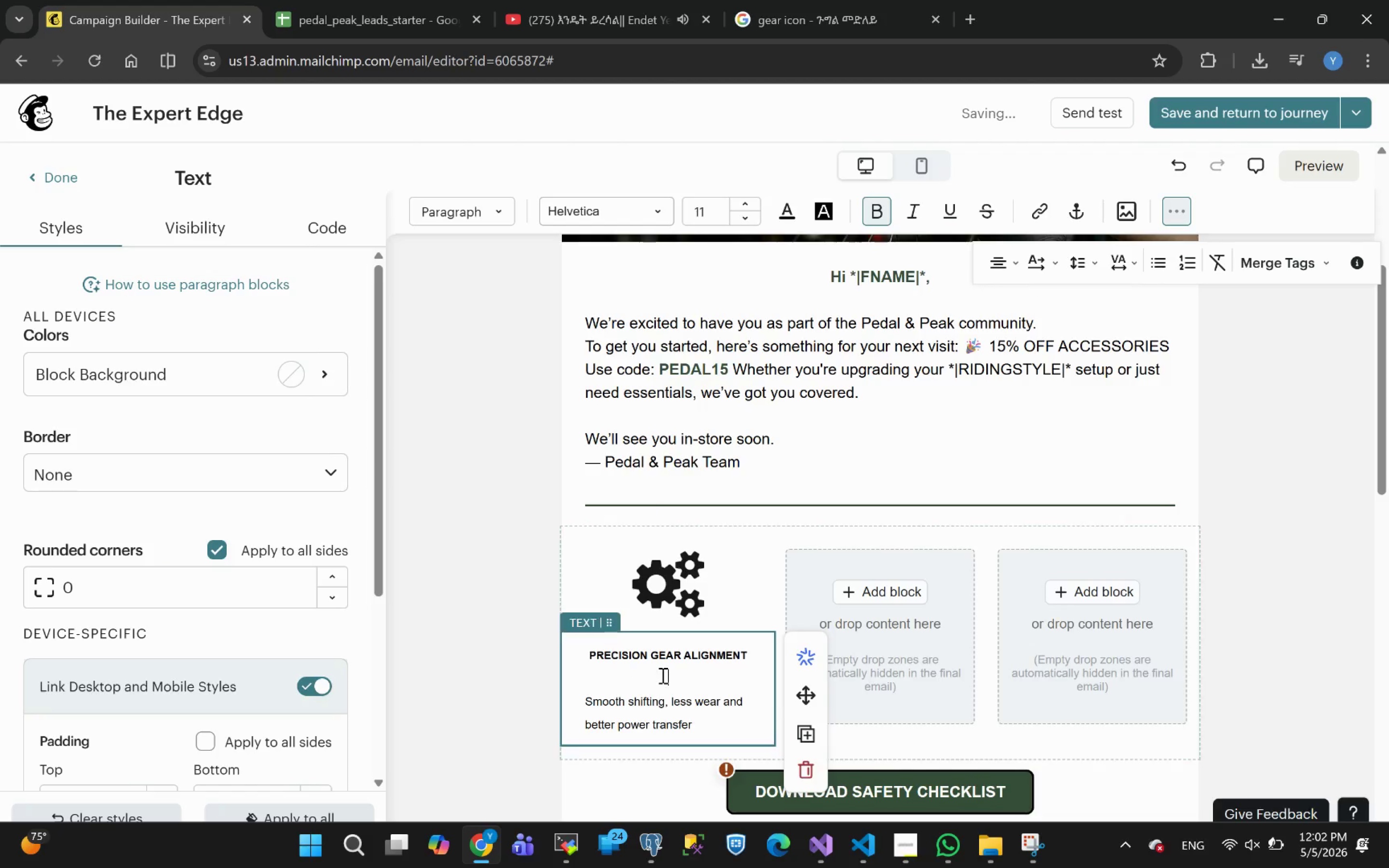 
key(Backspace)
 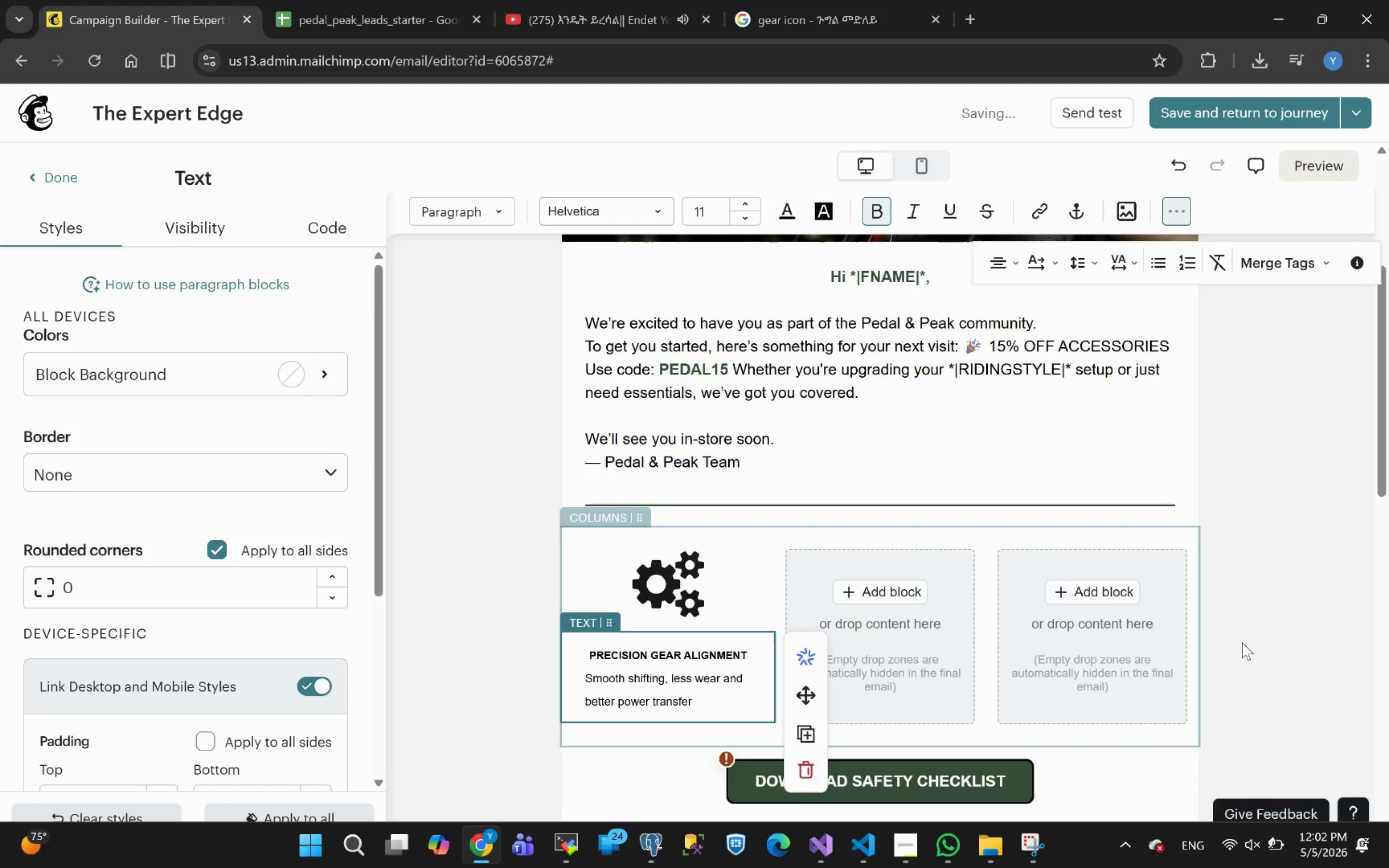 
left_click([1275, 643])
 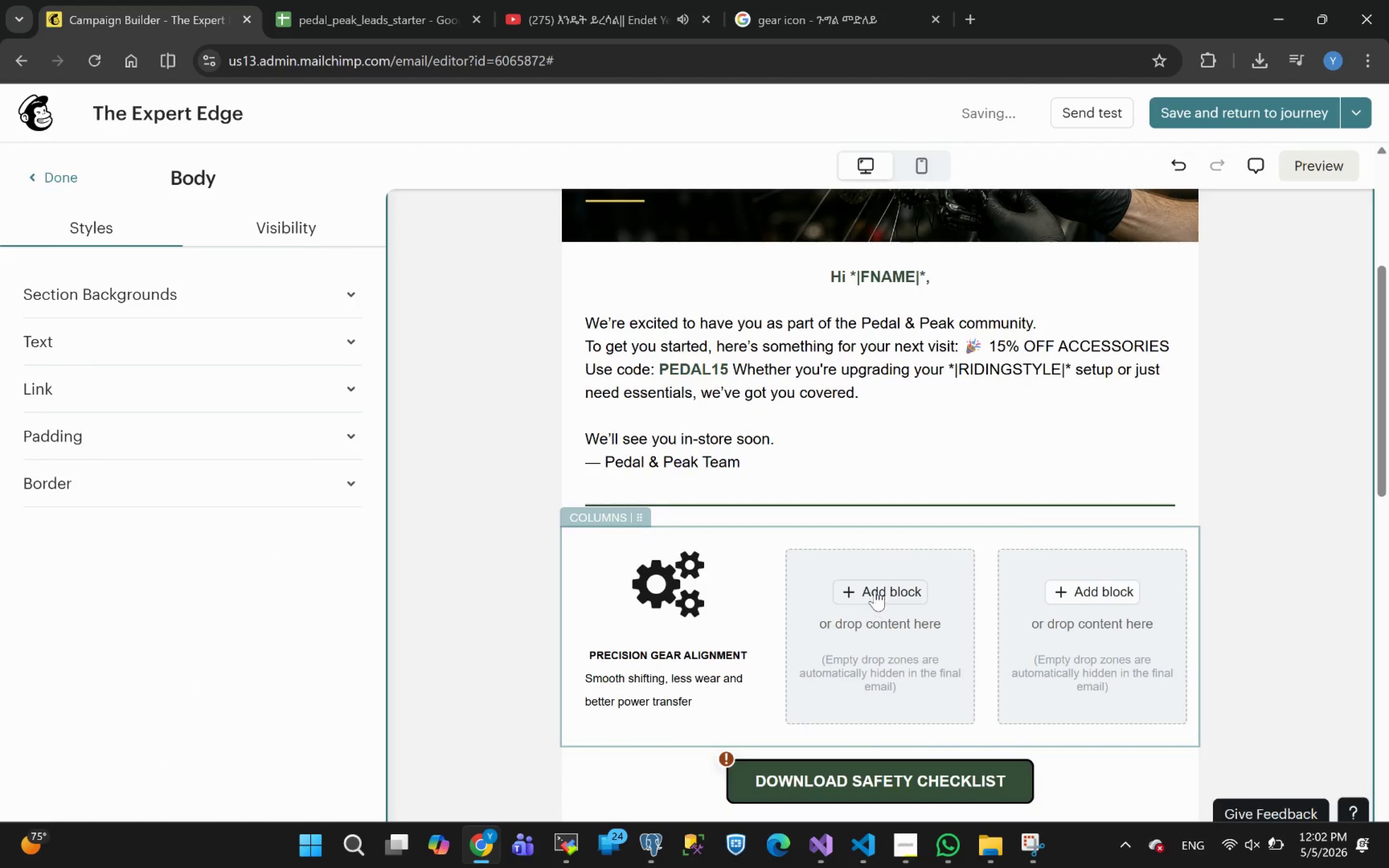 
wait(6.02)
 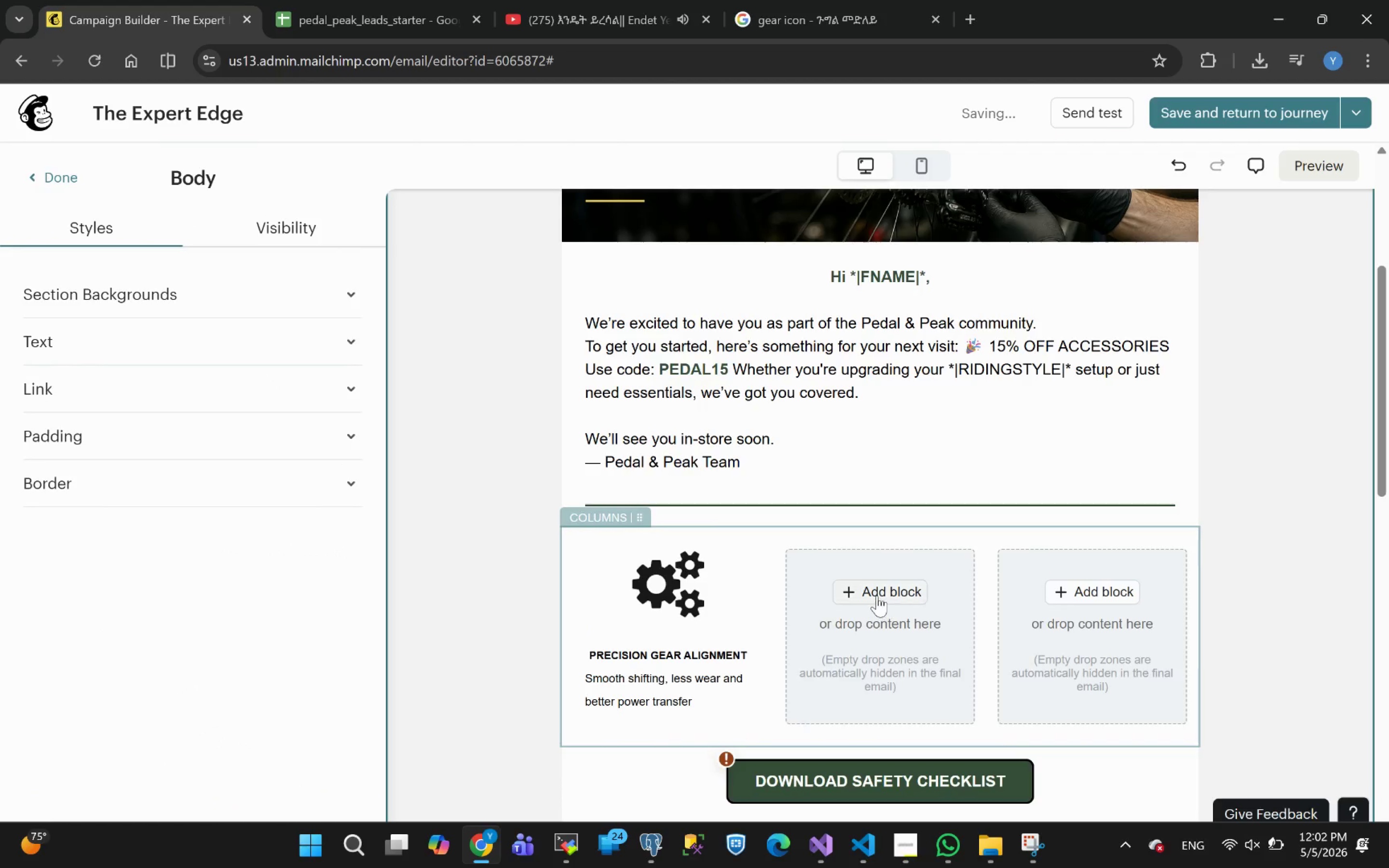 
left_click([819, 15])
 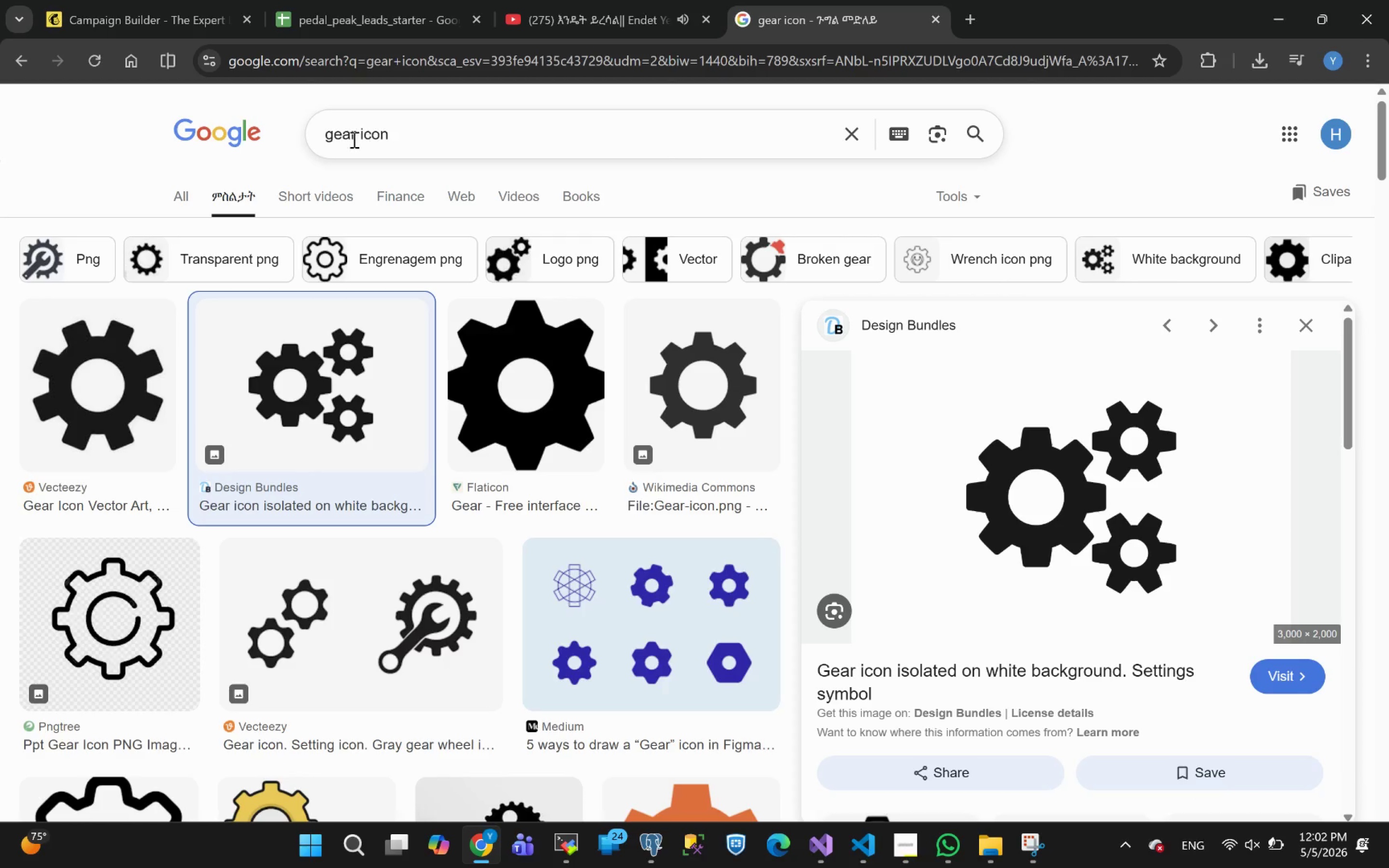 
double_click([336, 135])
 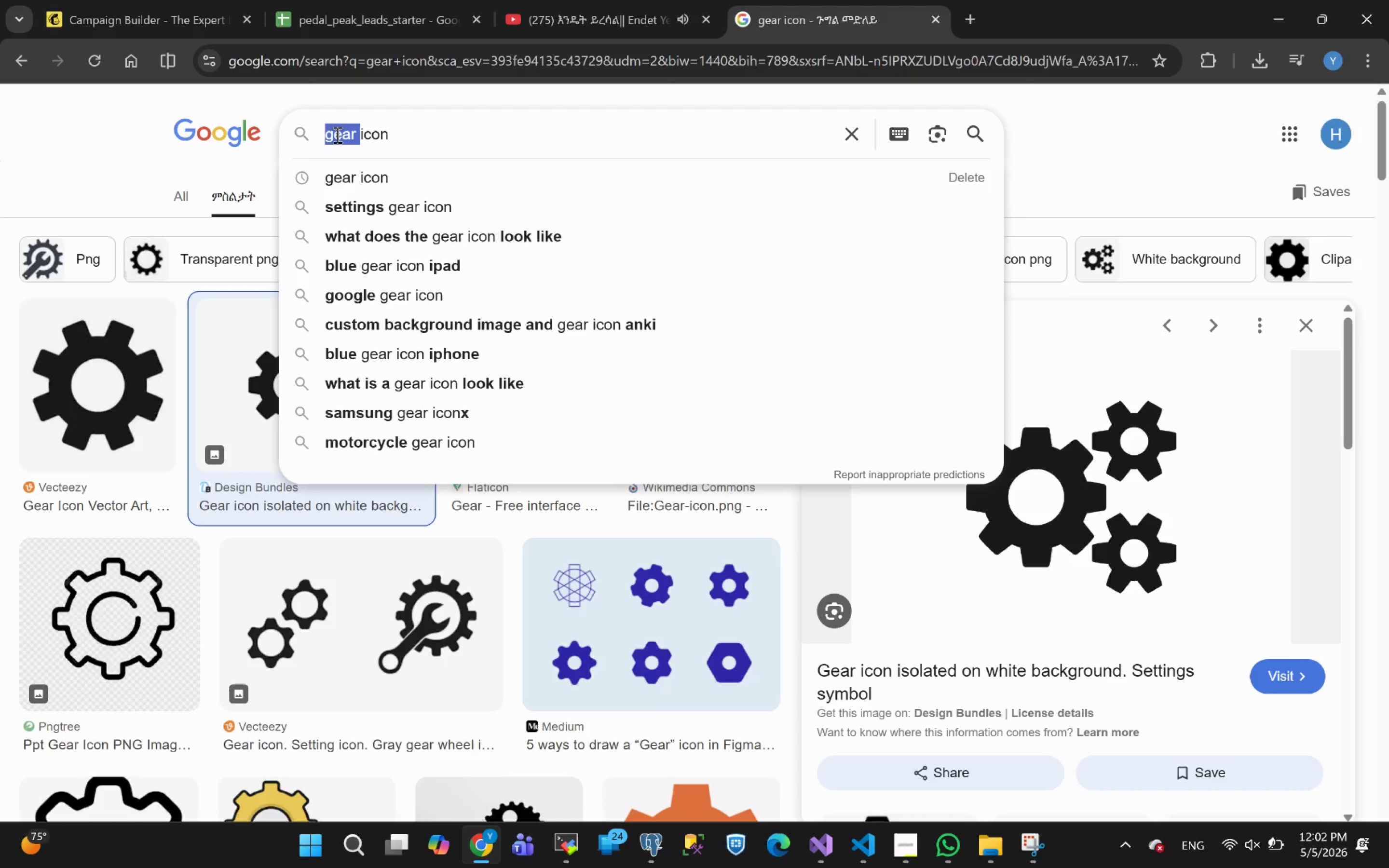 
type(break )
 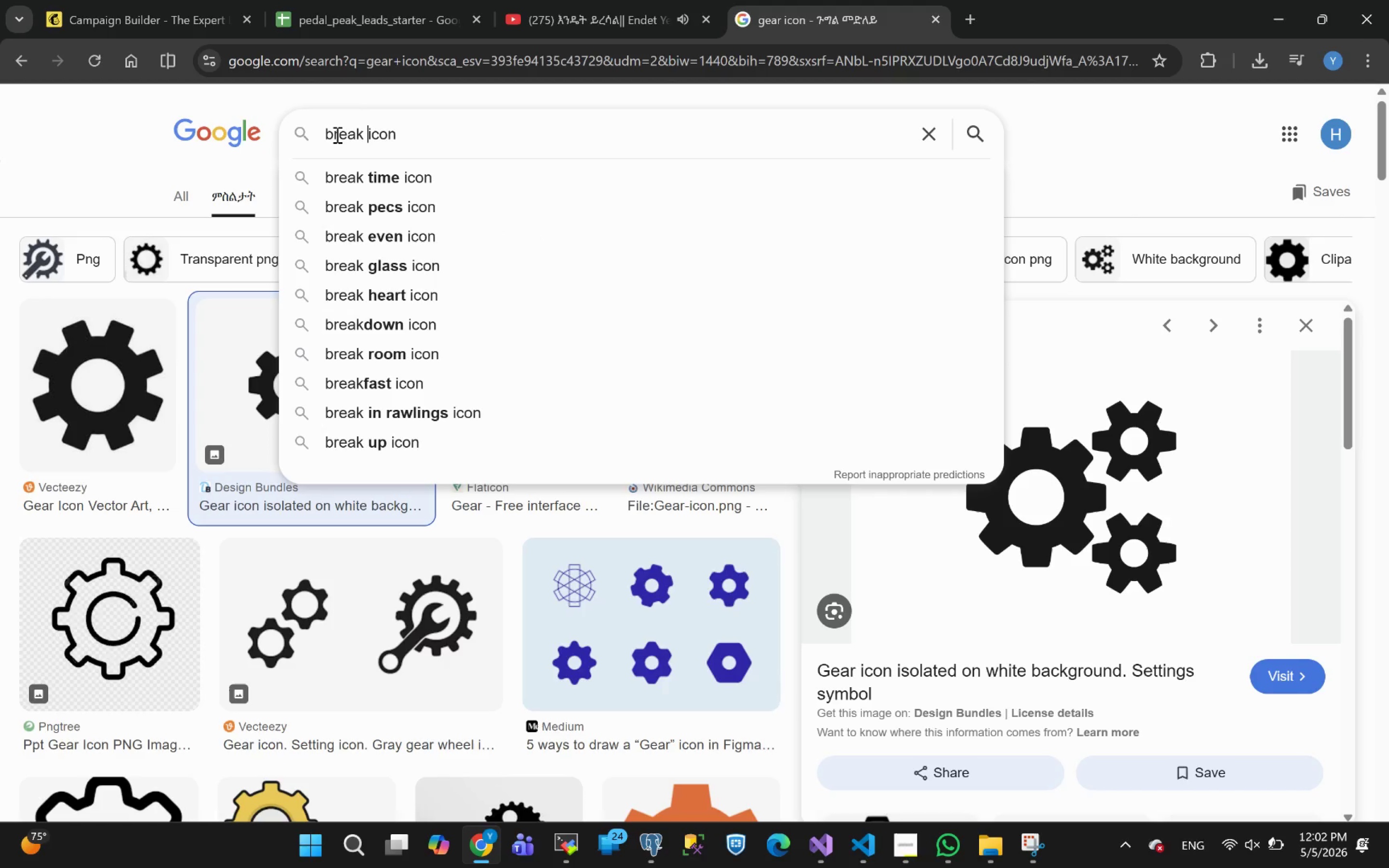 
key(Enter)
 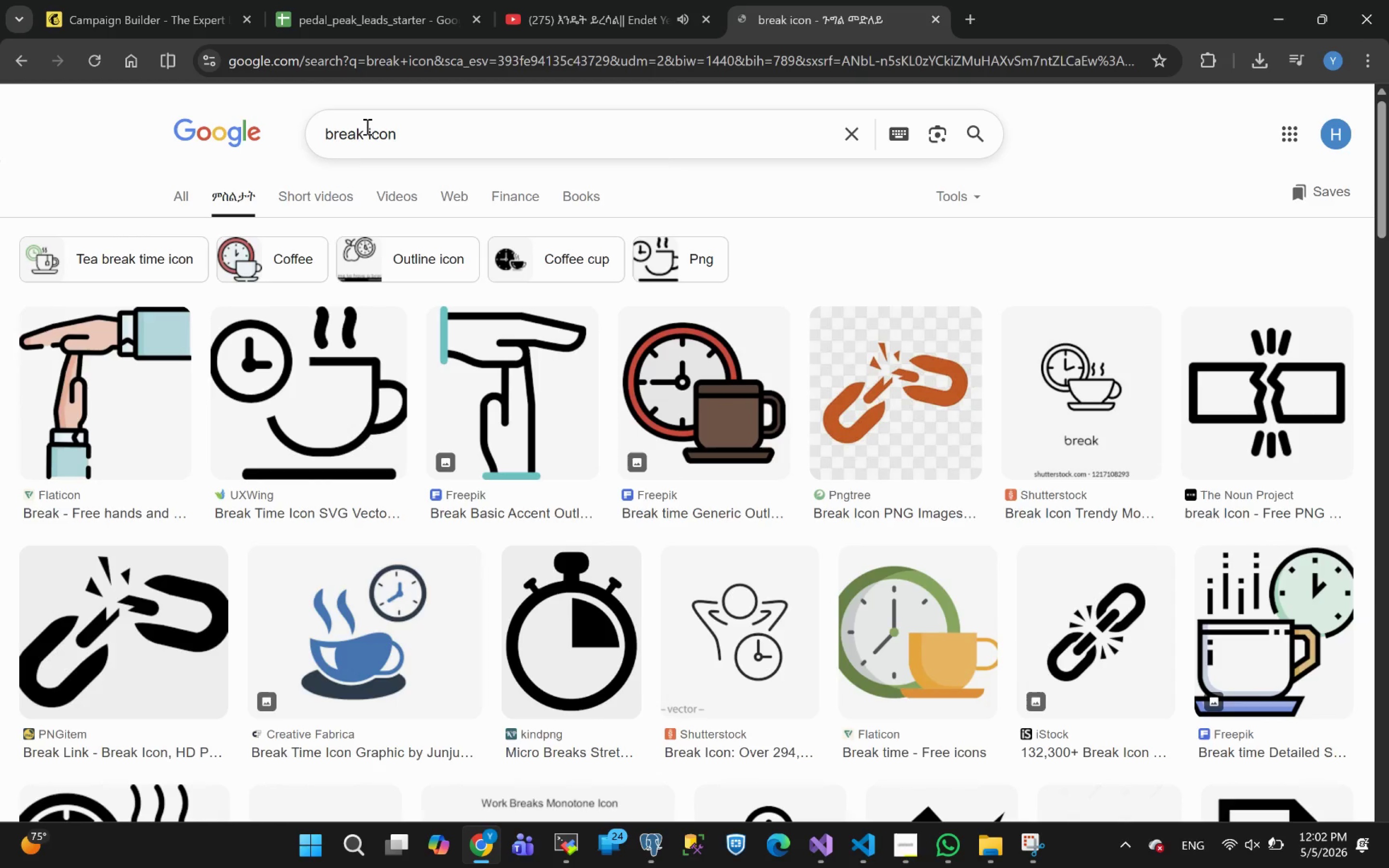 
left_click([360, 132])
 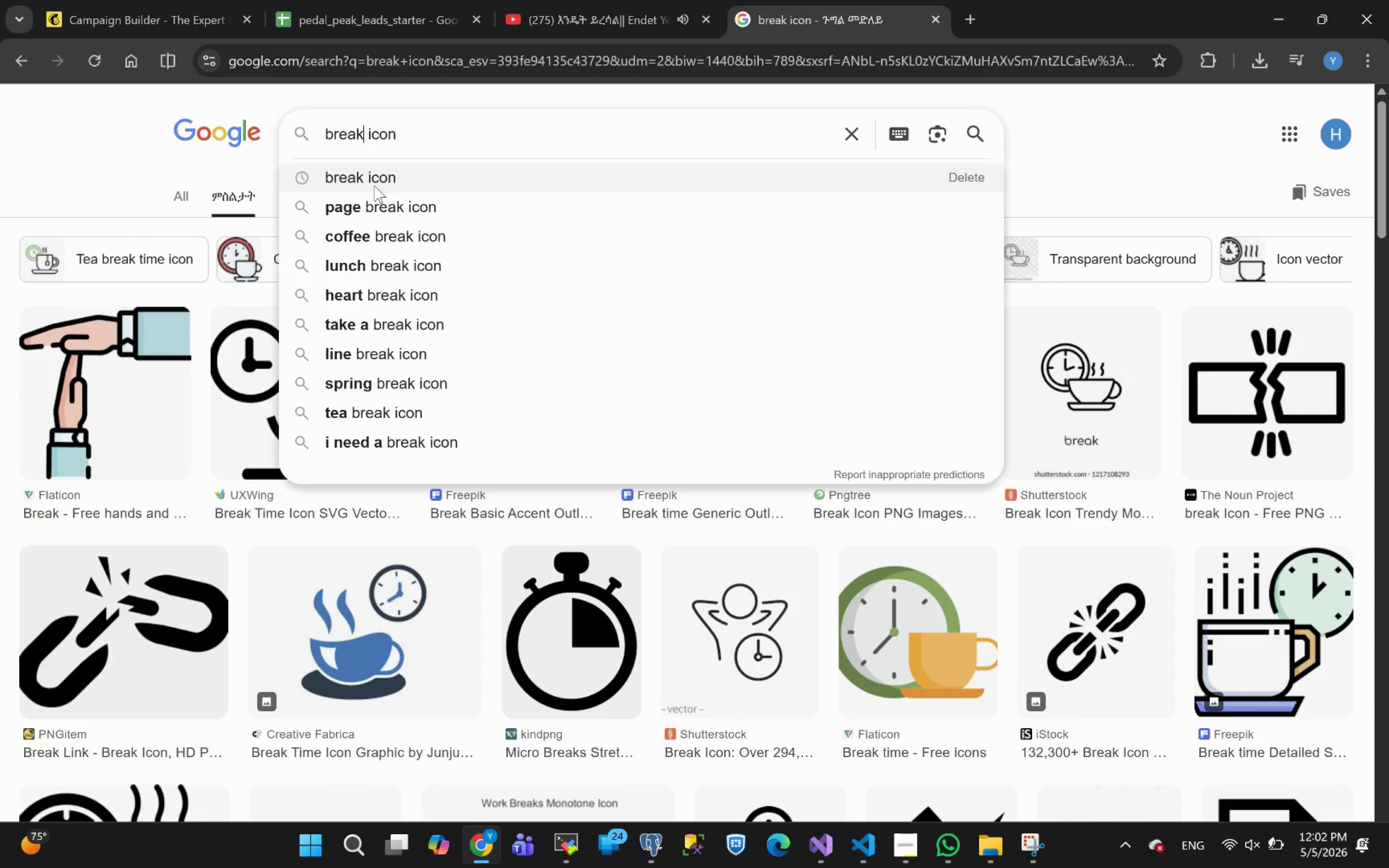 
key(E)
 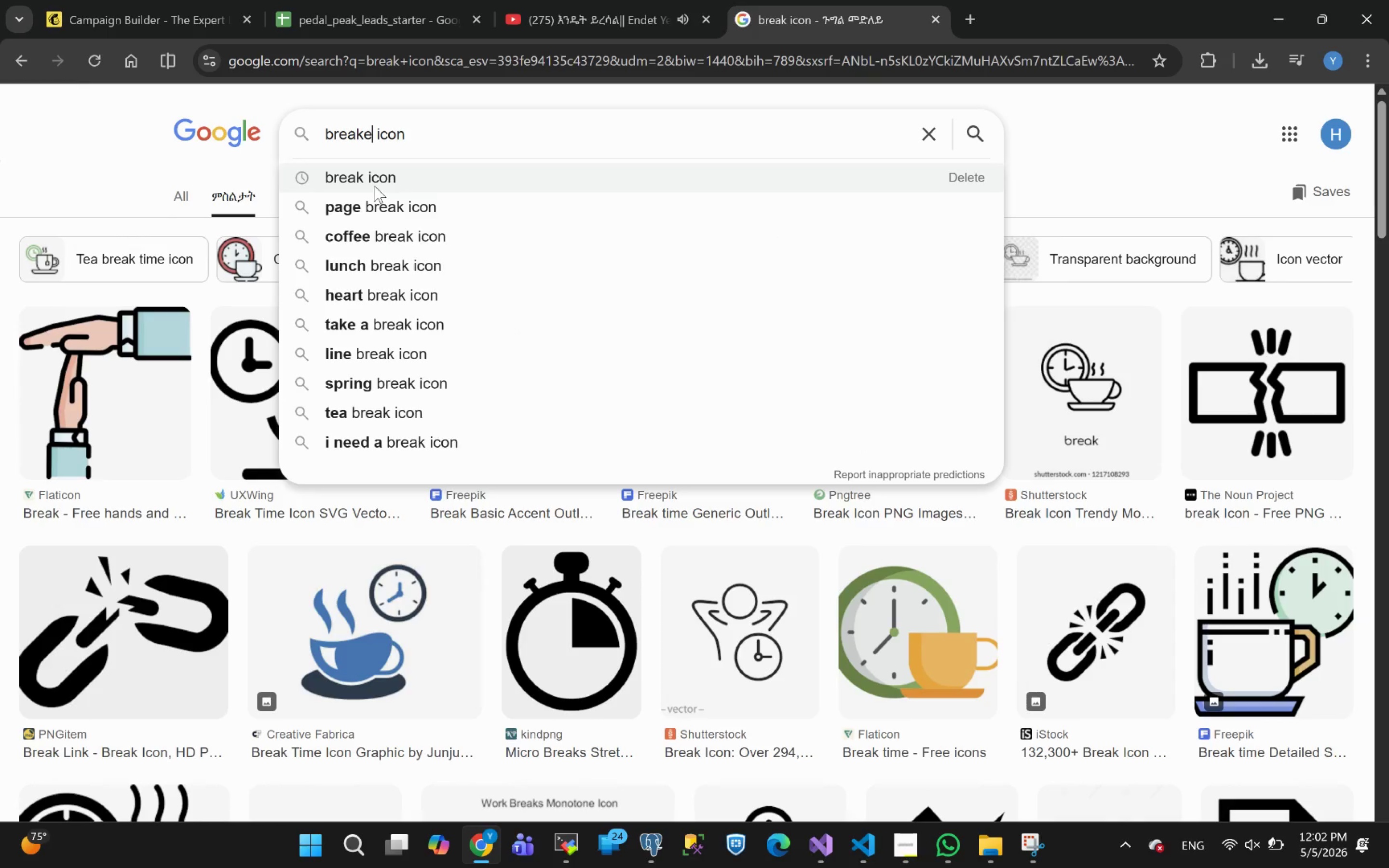 
key(Enter)
 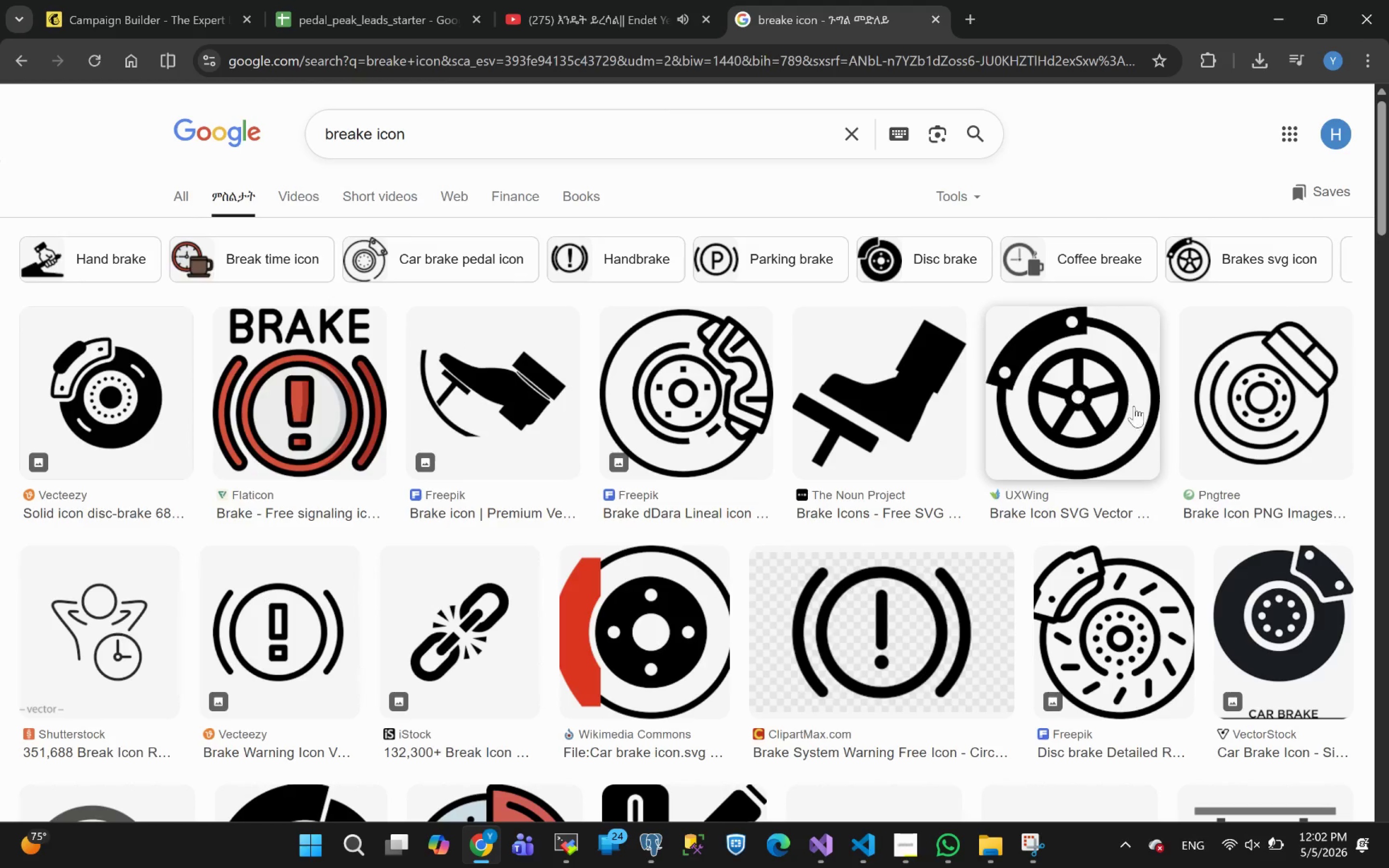 
wait(8.37)
 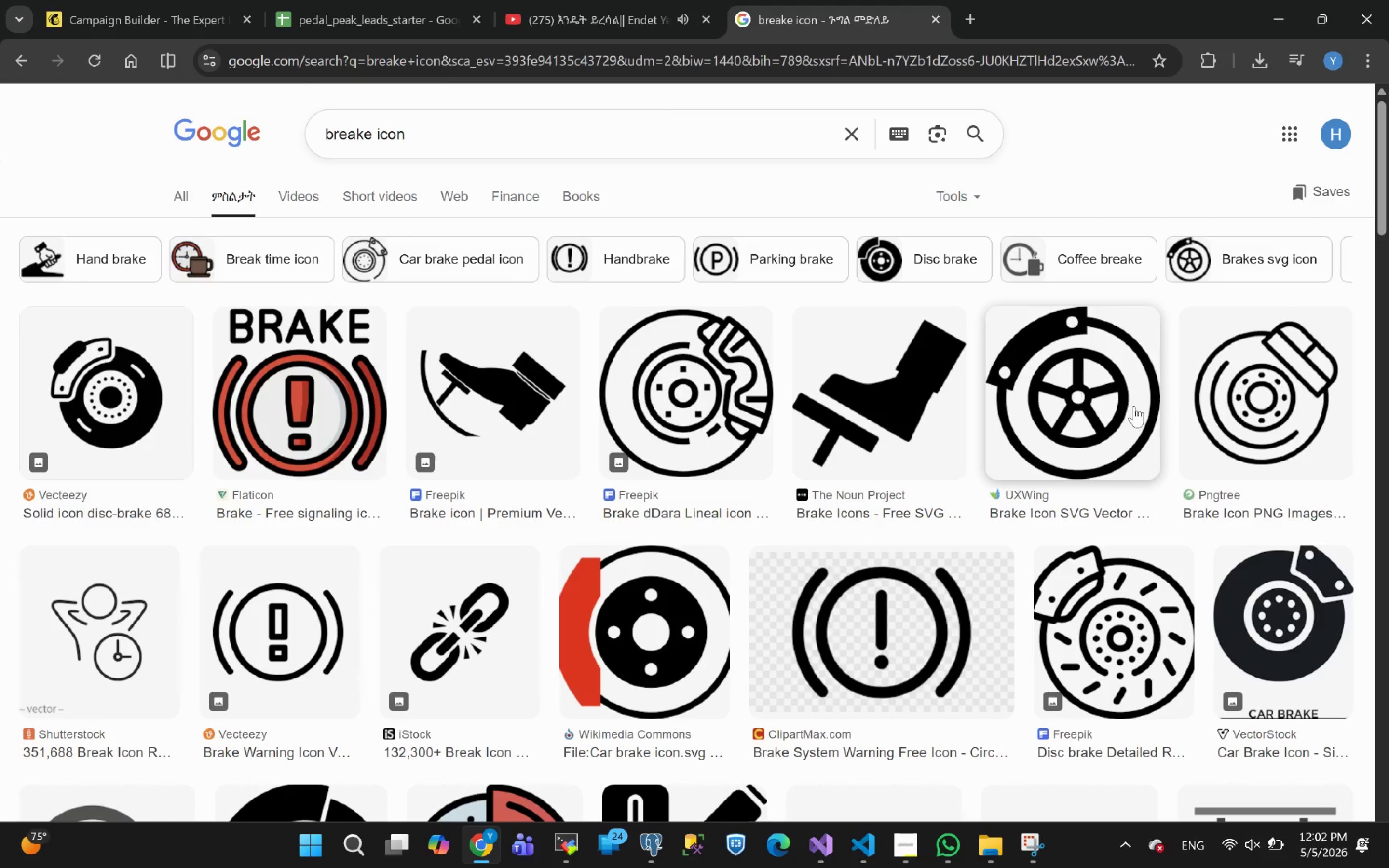 
left_click([1113, 354])
 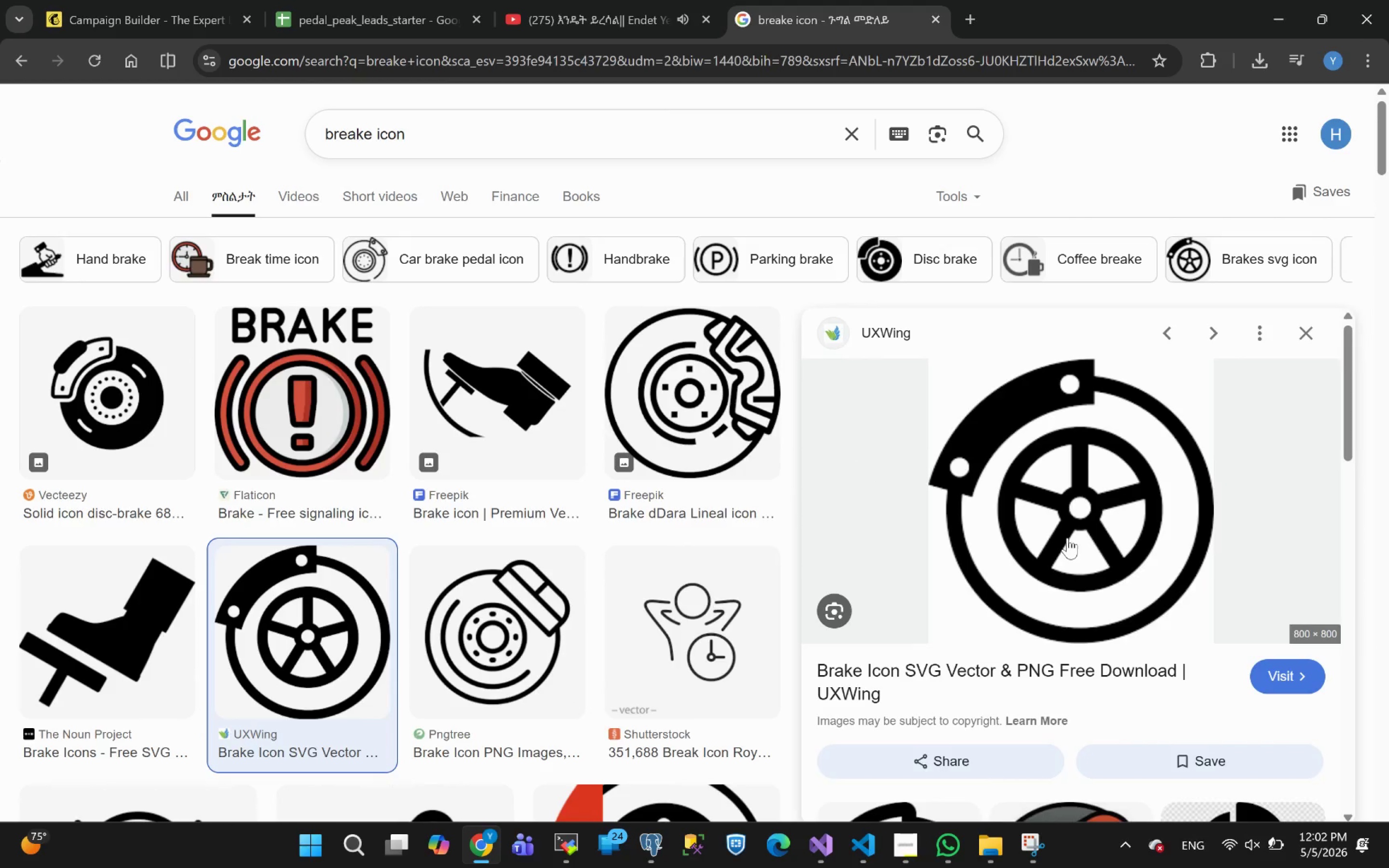 
right_click([1067, 538])
 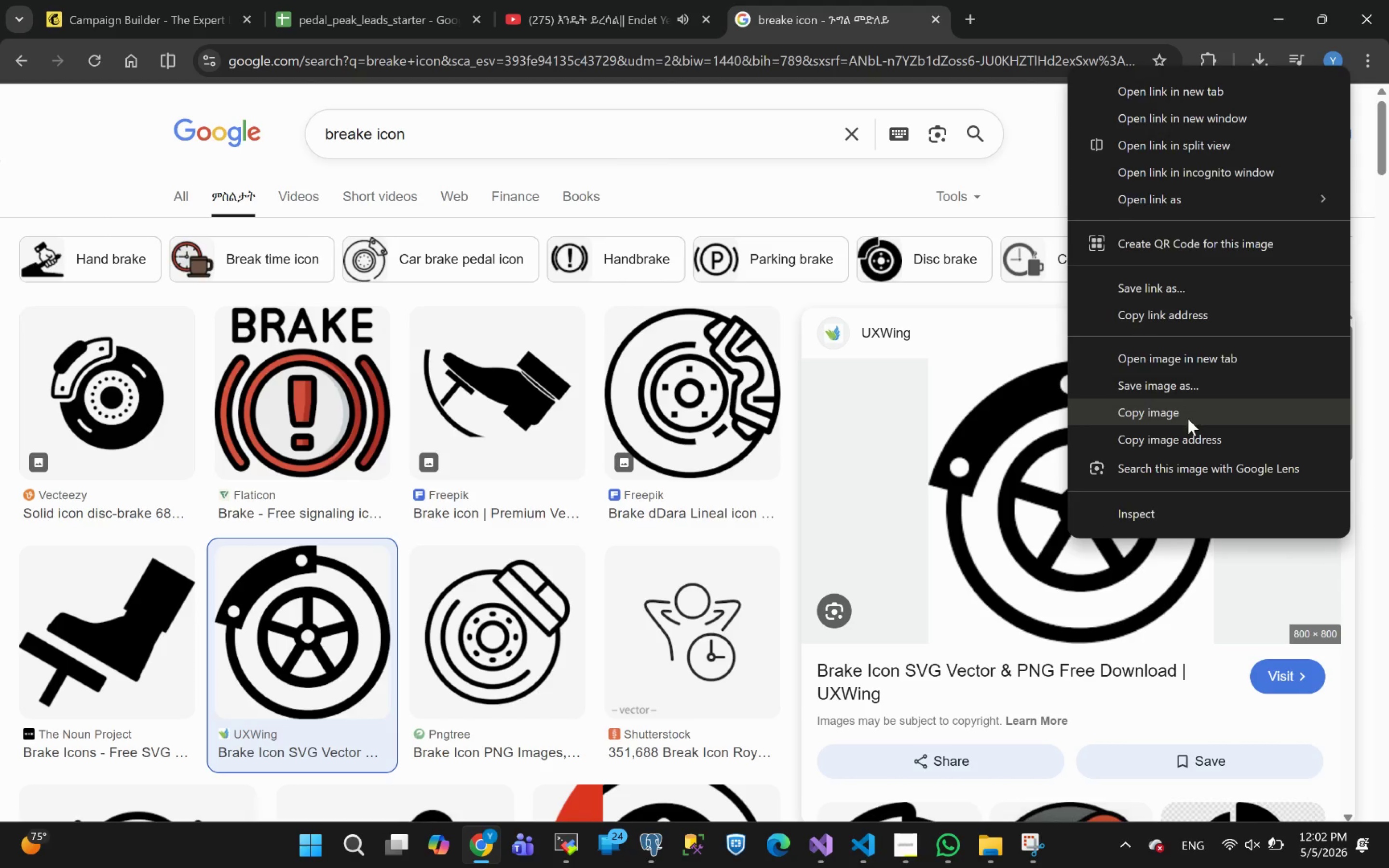 
left_click([1172, 417])
 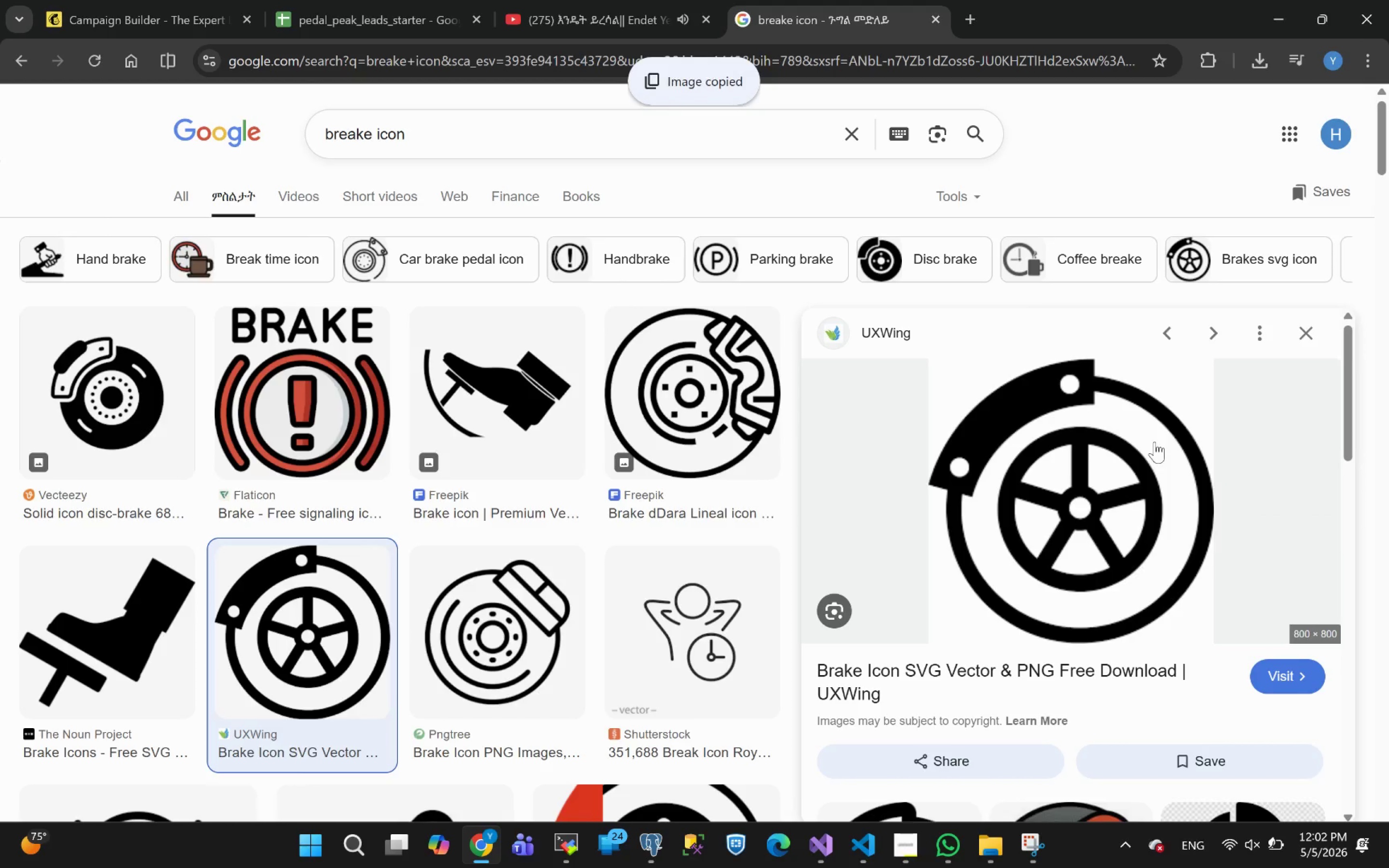 
right_click([1147, 443])
 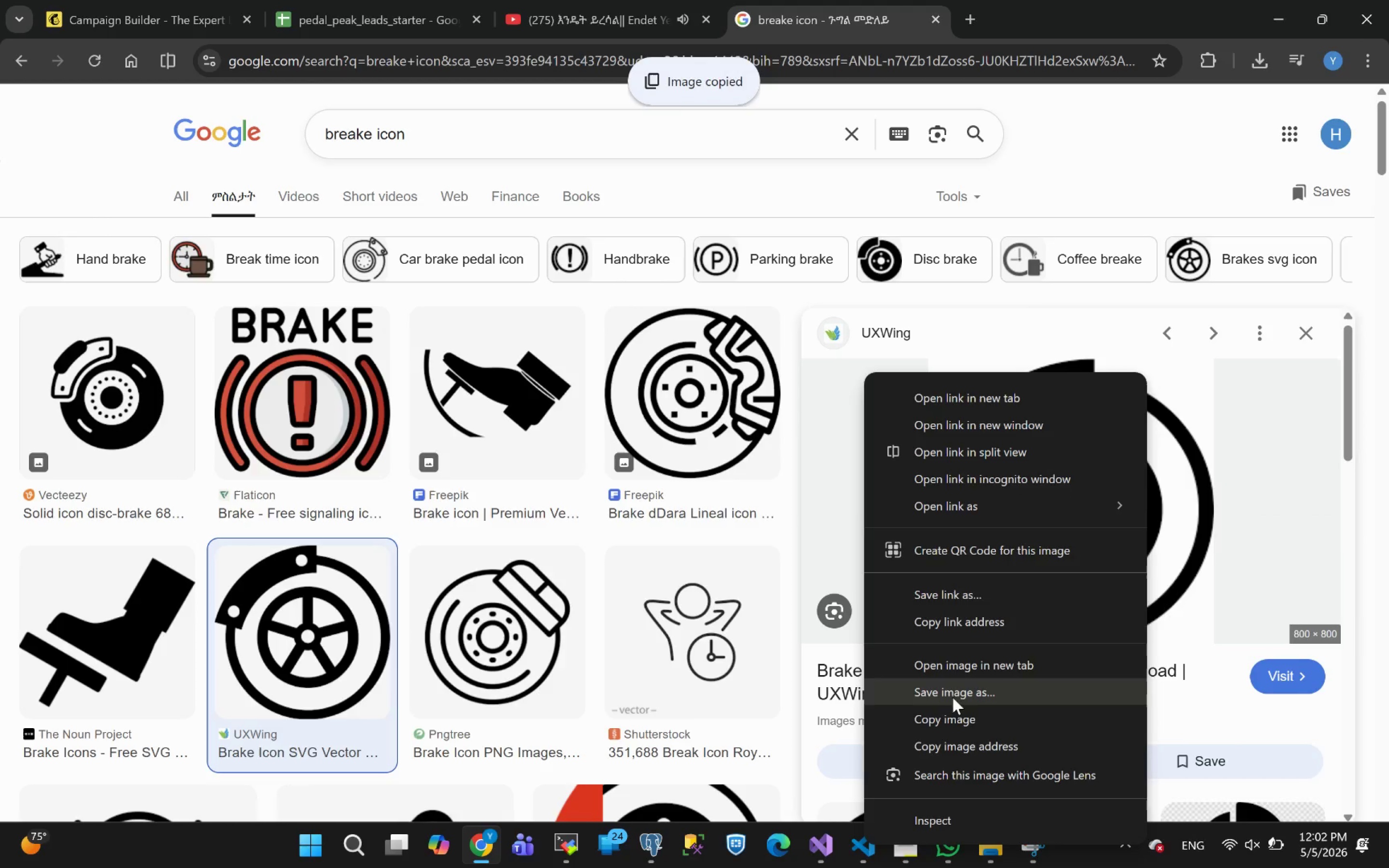 
left_click([952, 696])
 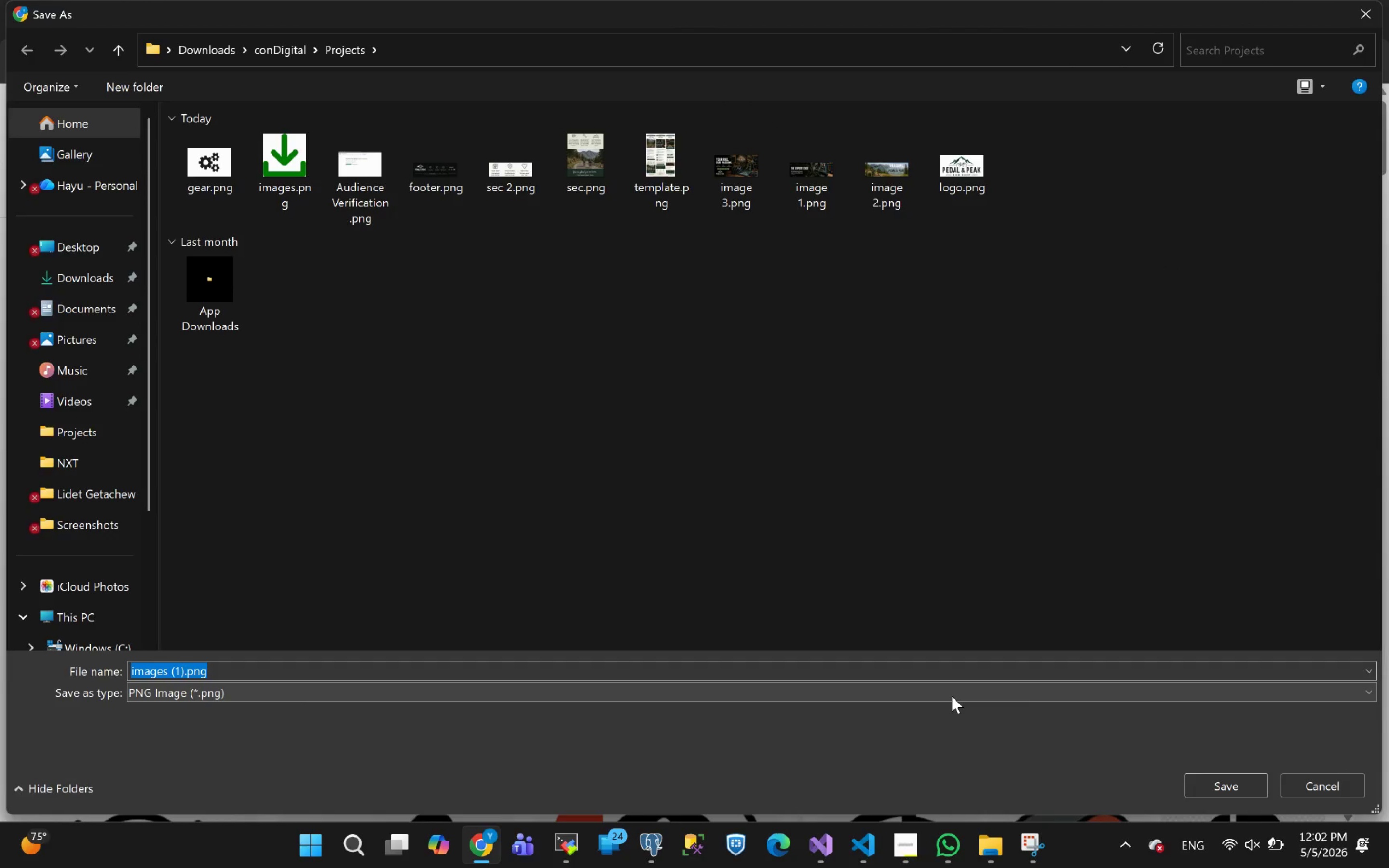 
type(breake)
 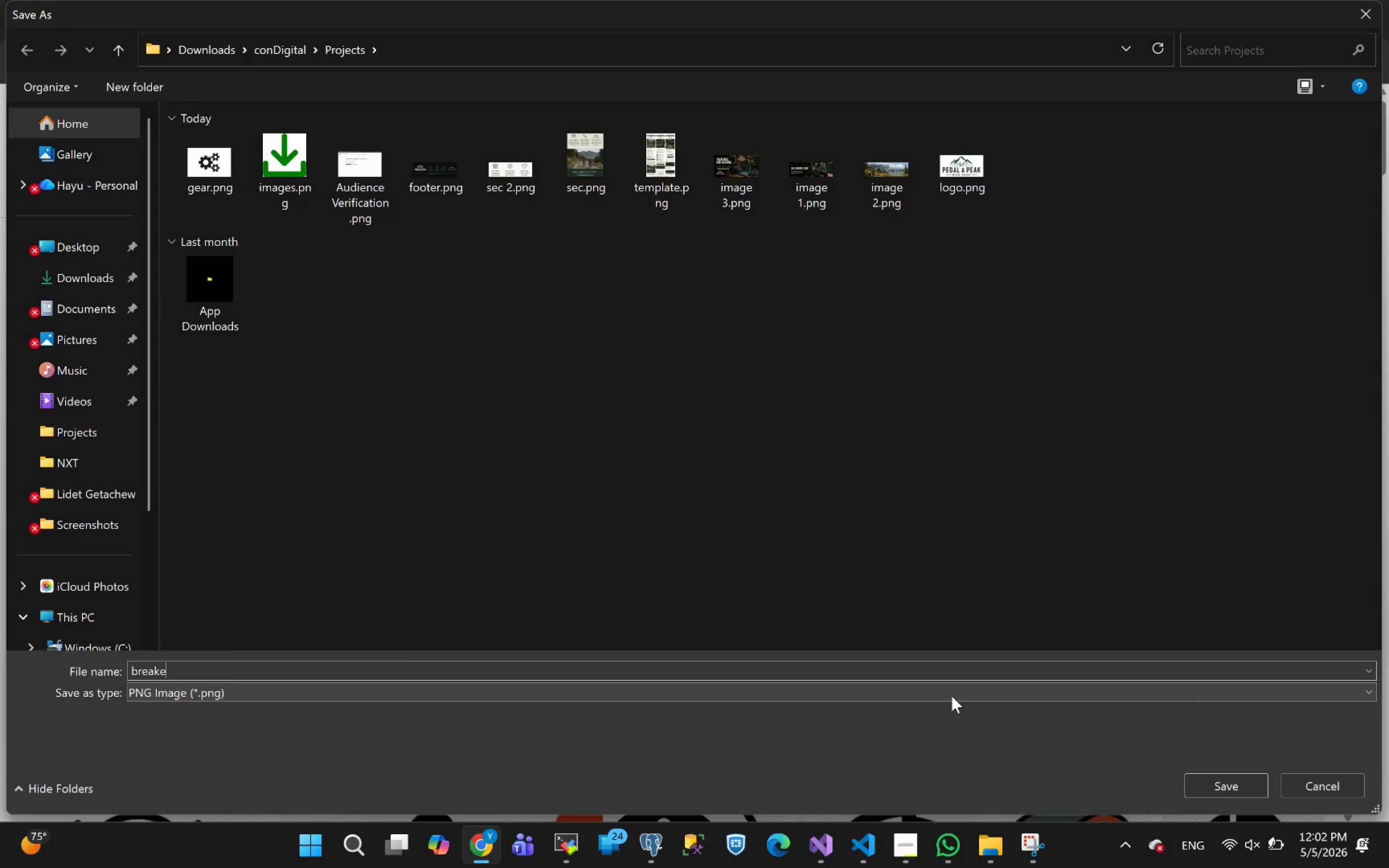 
key(Enter)
 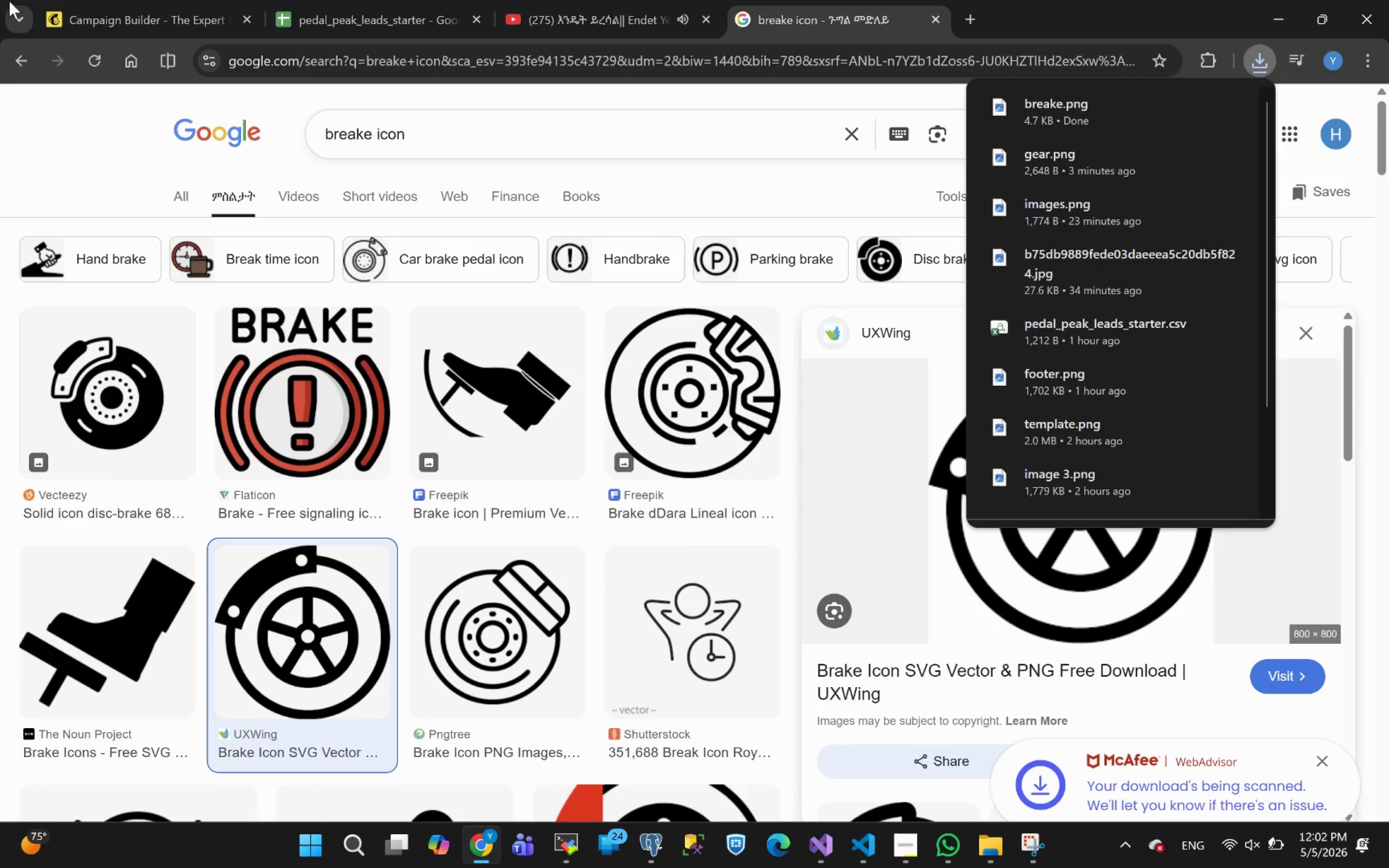 
left_click([110, 3])
 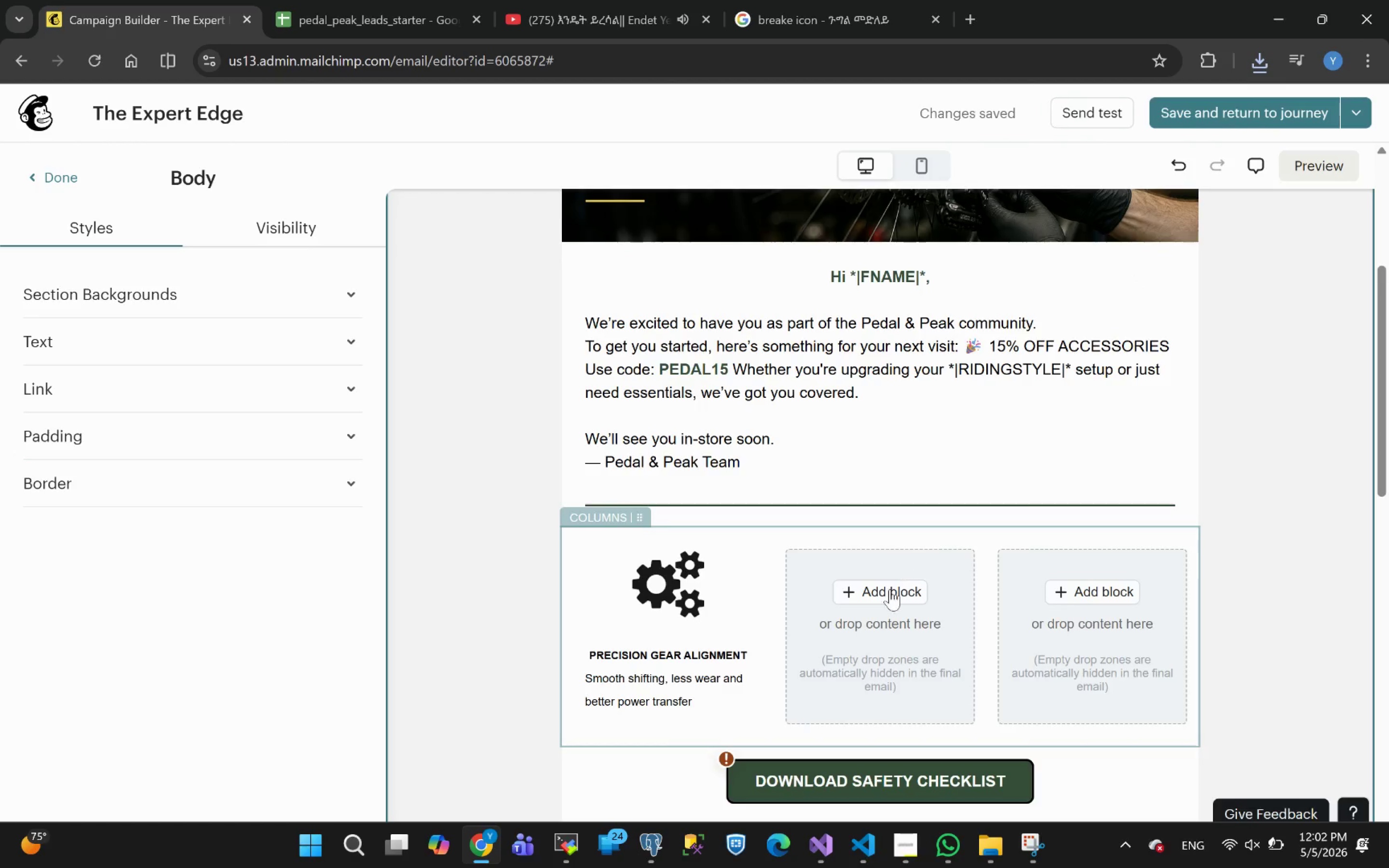 
left_click([880, 593])
 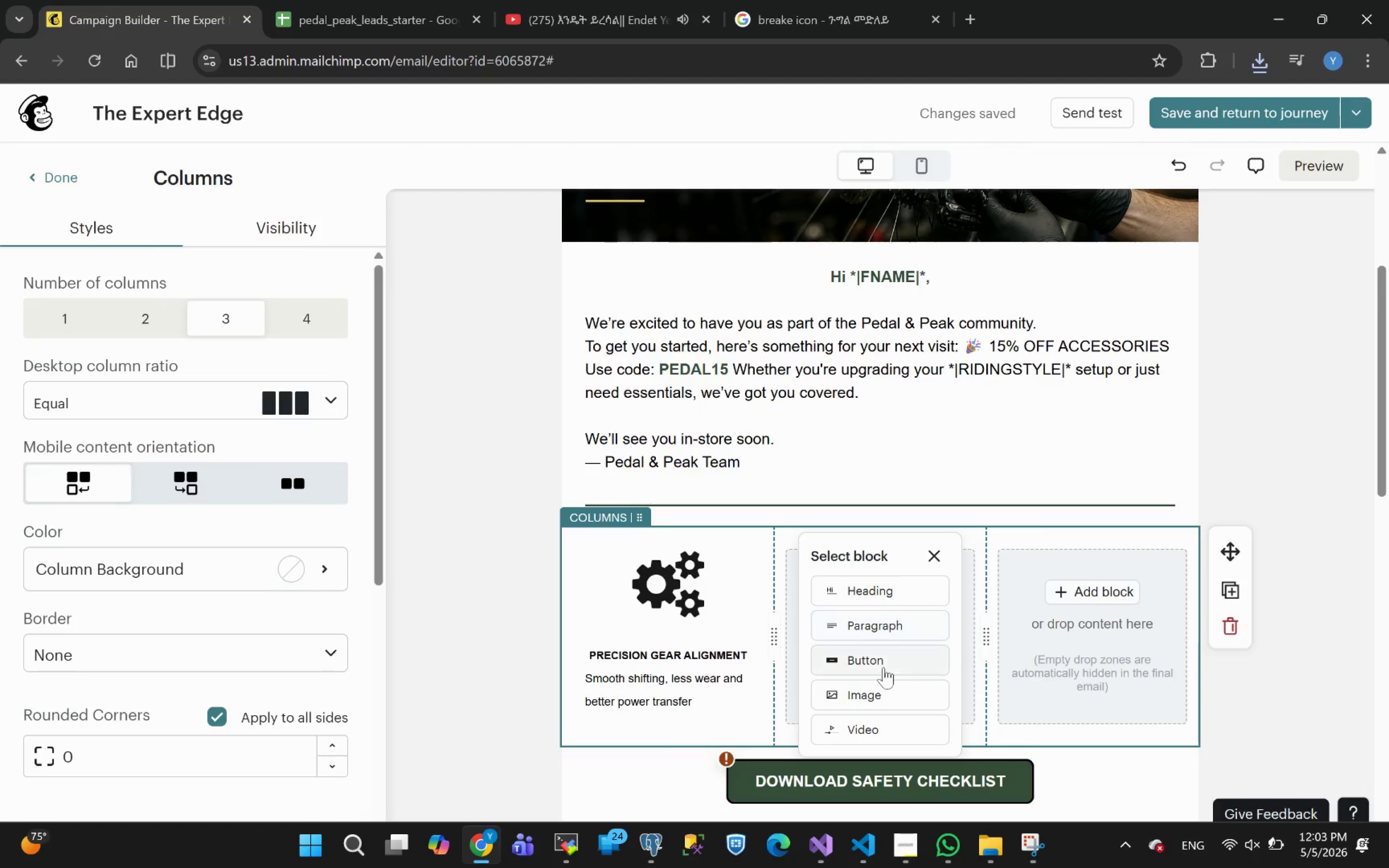 
left_click([883, 693])
 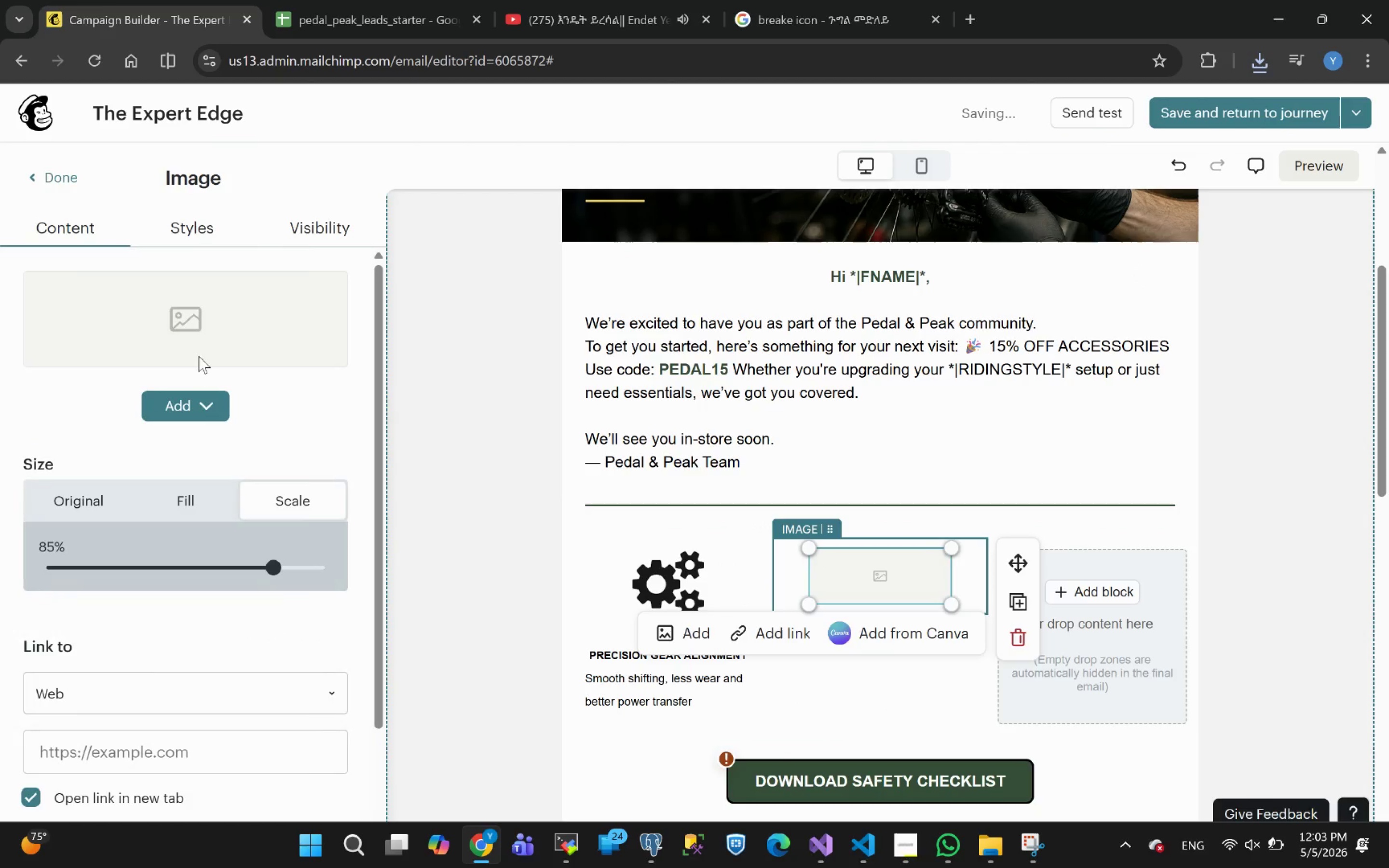 
left_click([167, 409])
 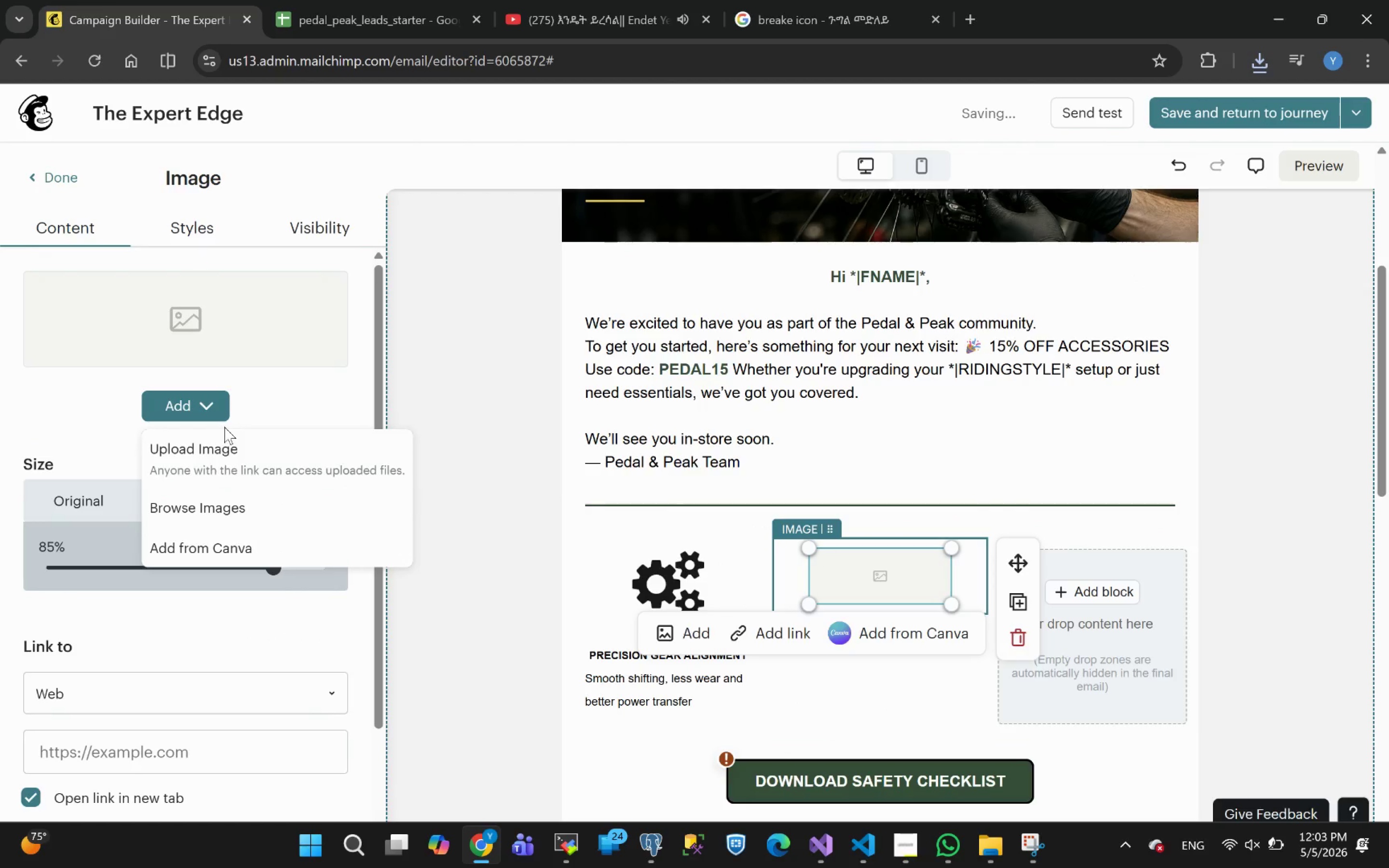 
left_click([221, 458])
 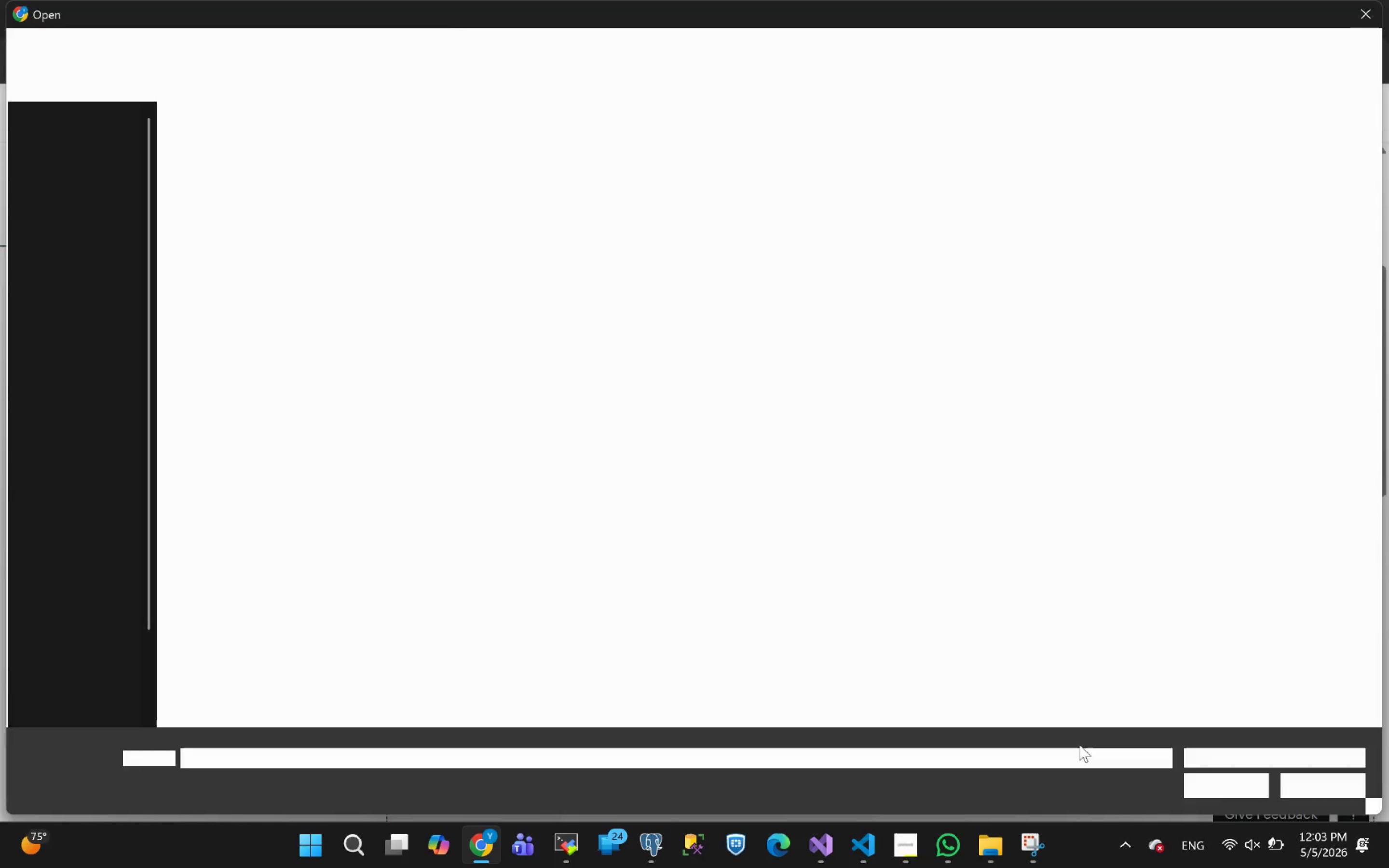 
mouse_move([1266, 826])
 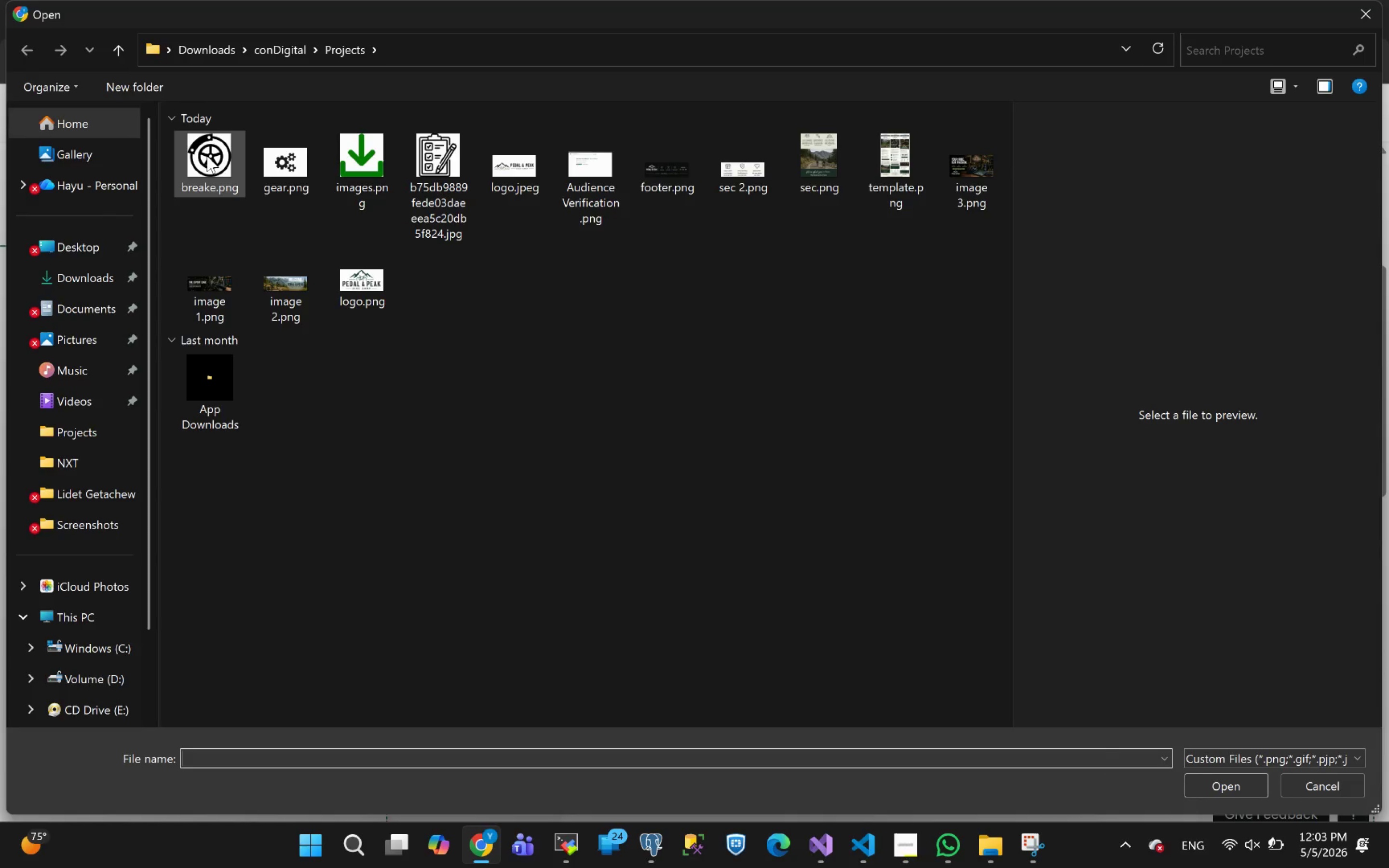 
left_click([207, 156])
 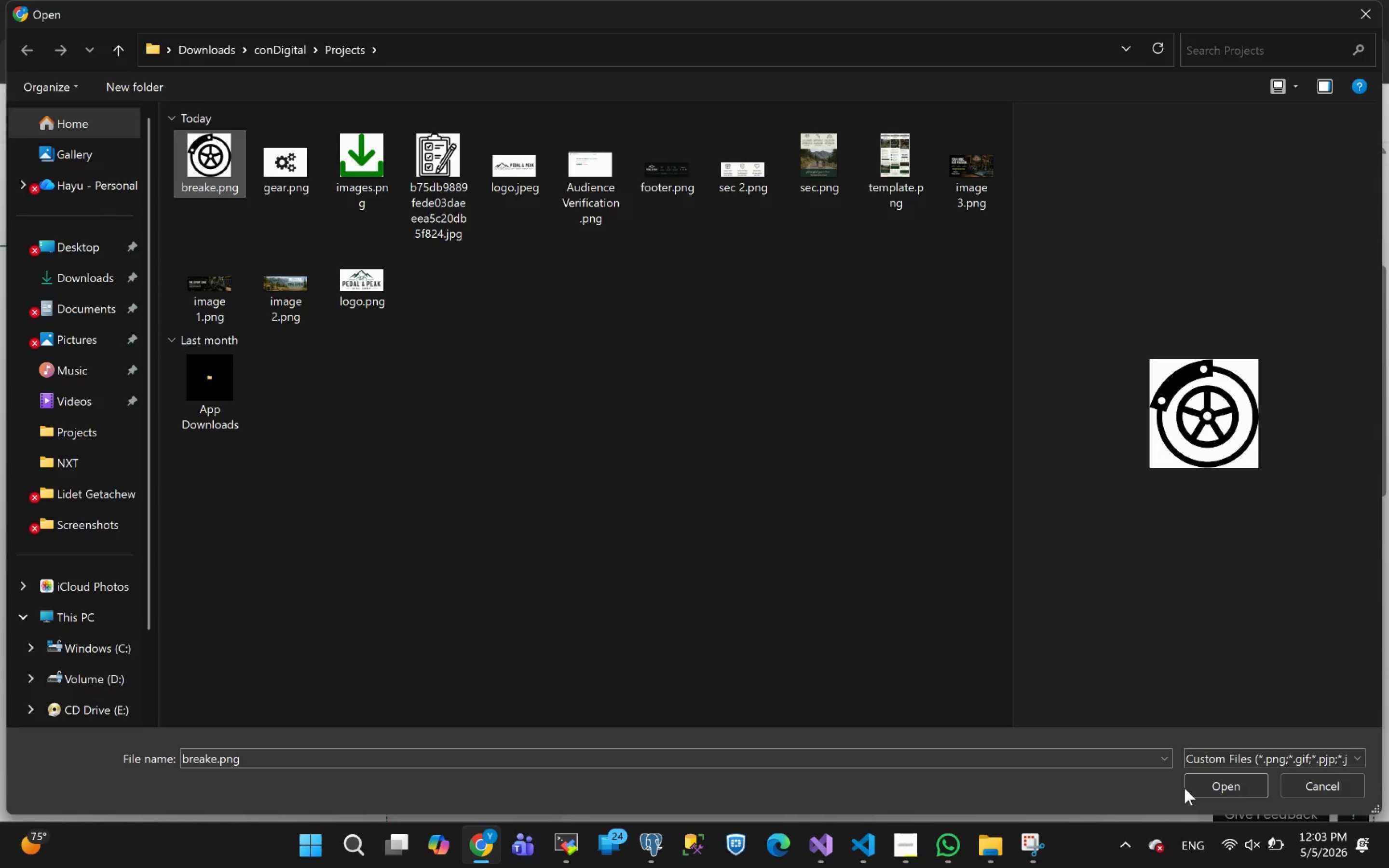 
left_click([1210, 786])
 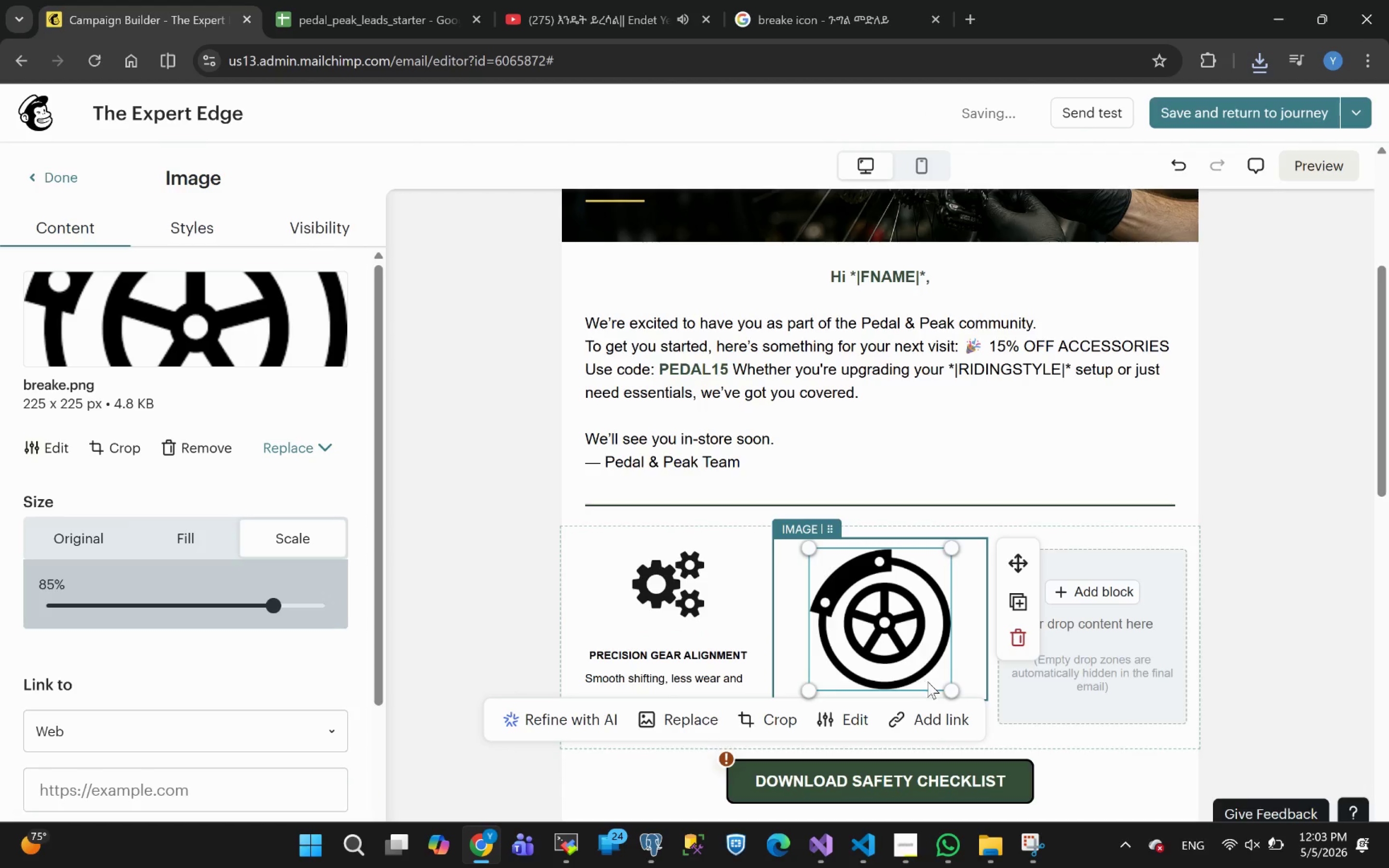 
wait(7.04)
 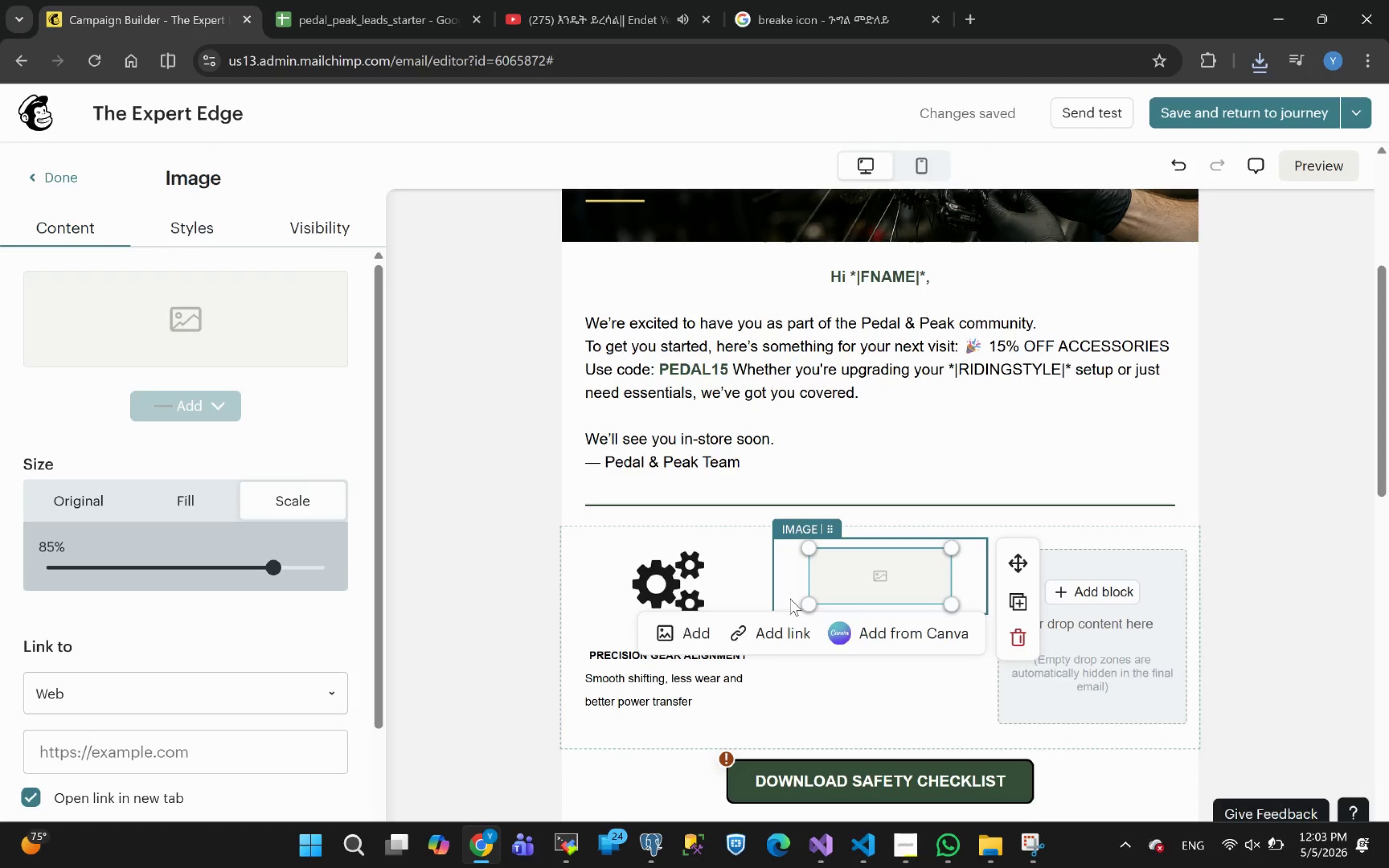 
left_click_drag(start_coordinate=[950, 686], to_coordinate=[877, 577])
 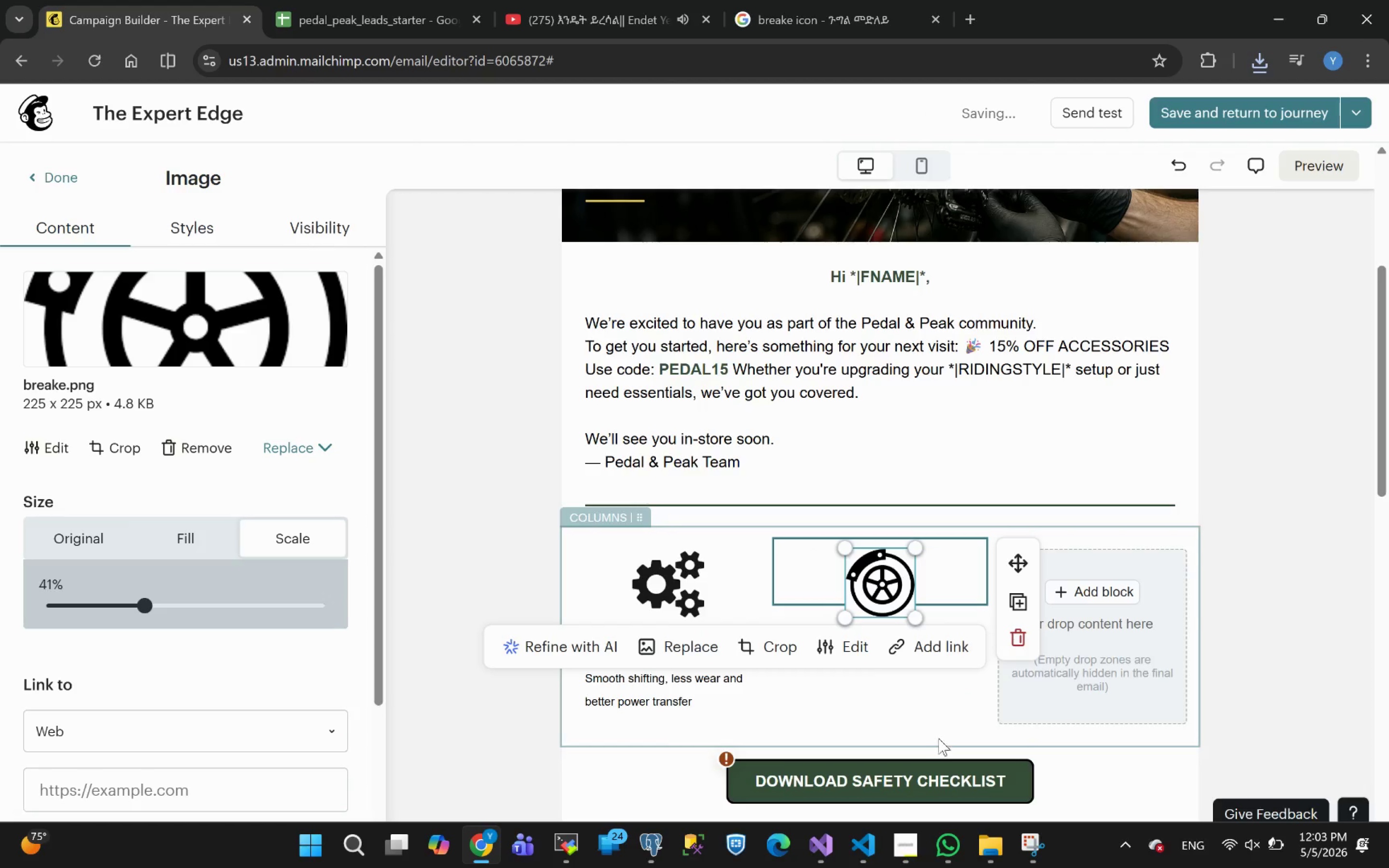 
left_click([914, 707])
 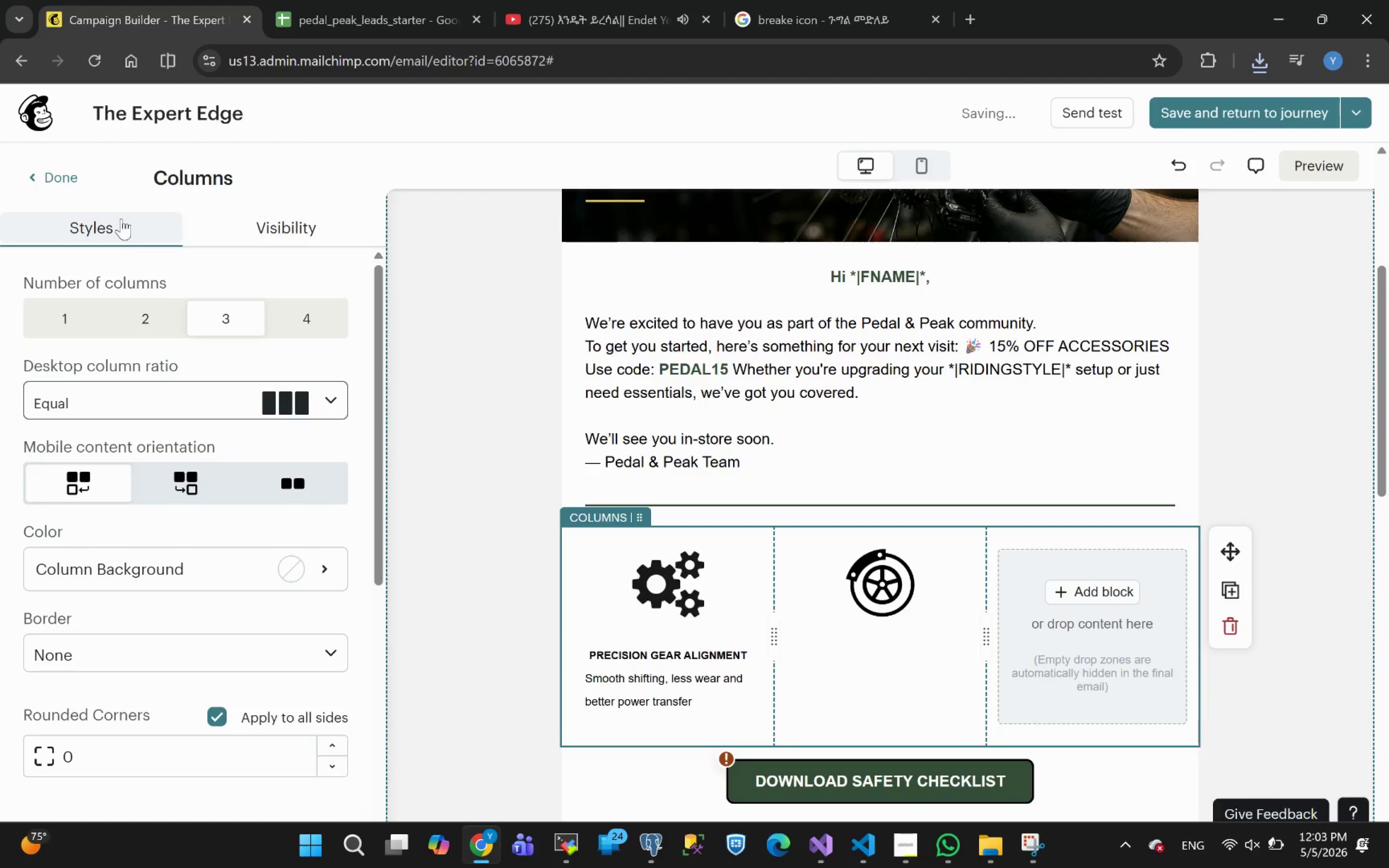 
left_click([43, 177])
 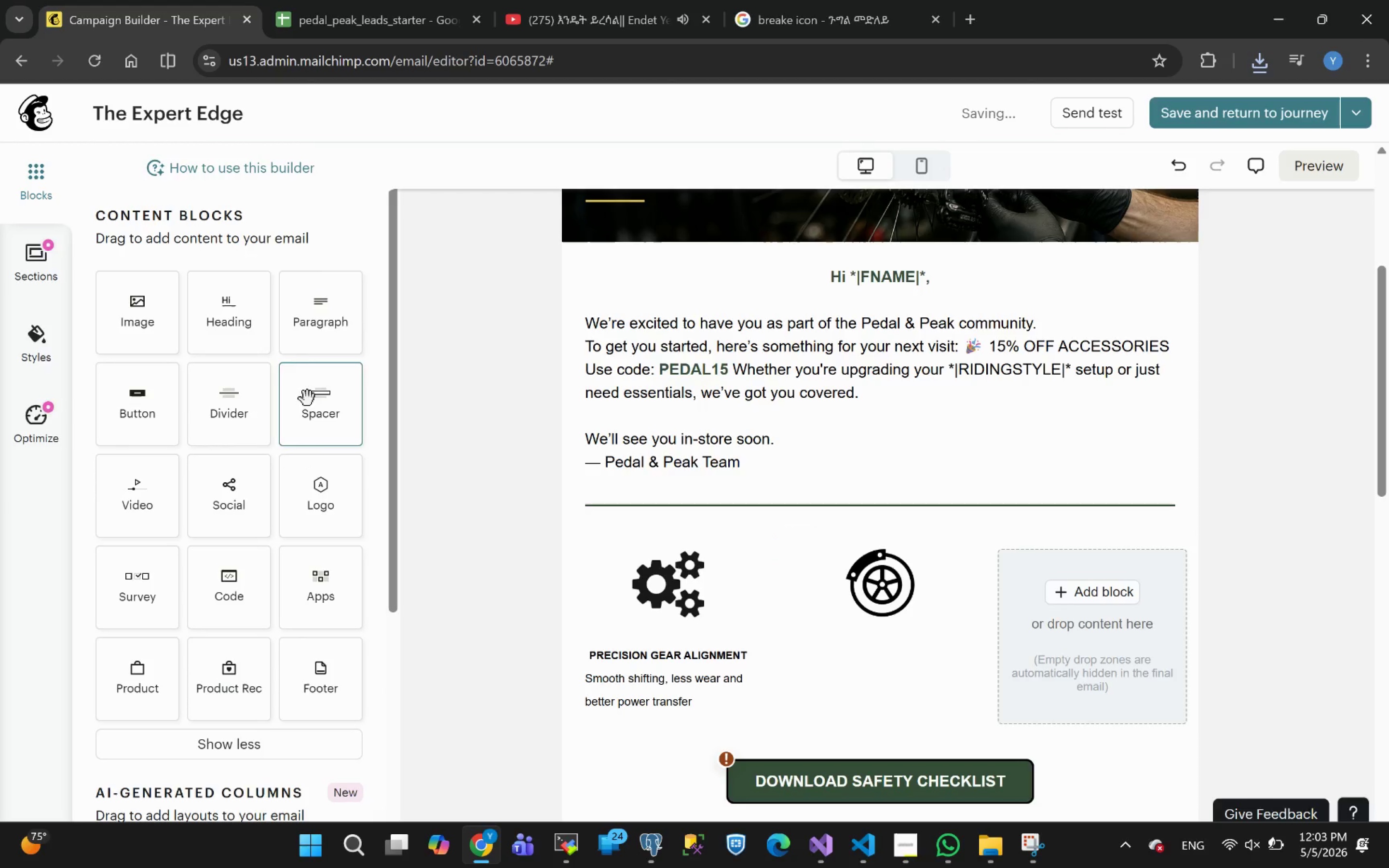 
left_click_drag(start_coordinate=[318, 308], to_coordinate=[904, 595])
 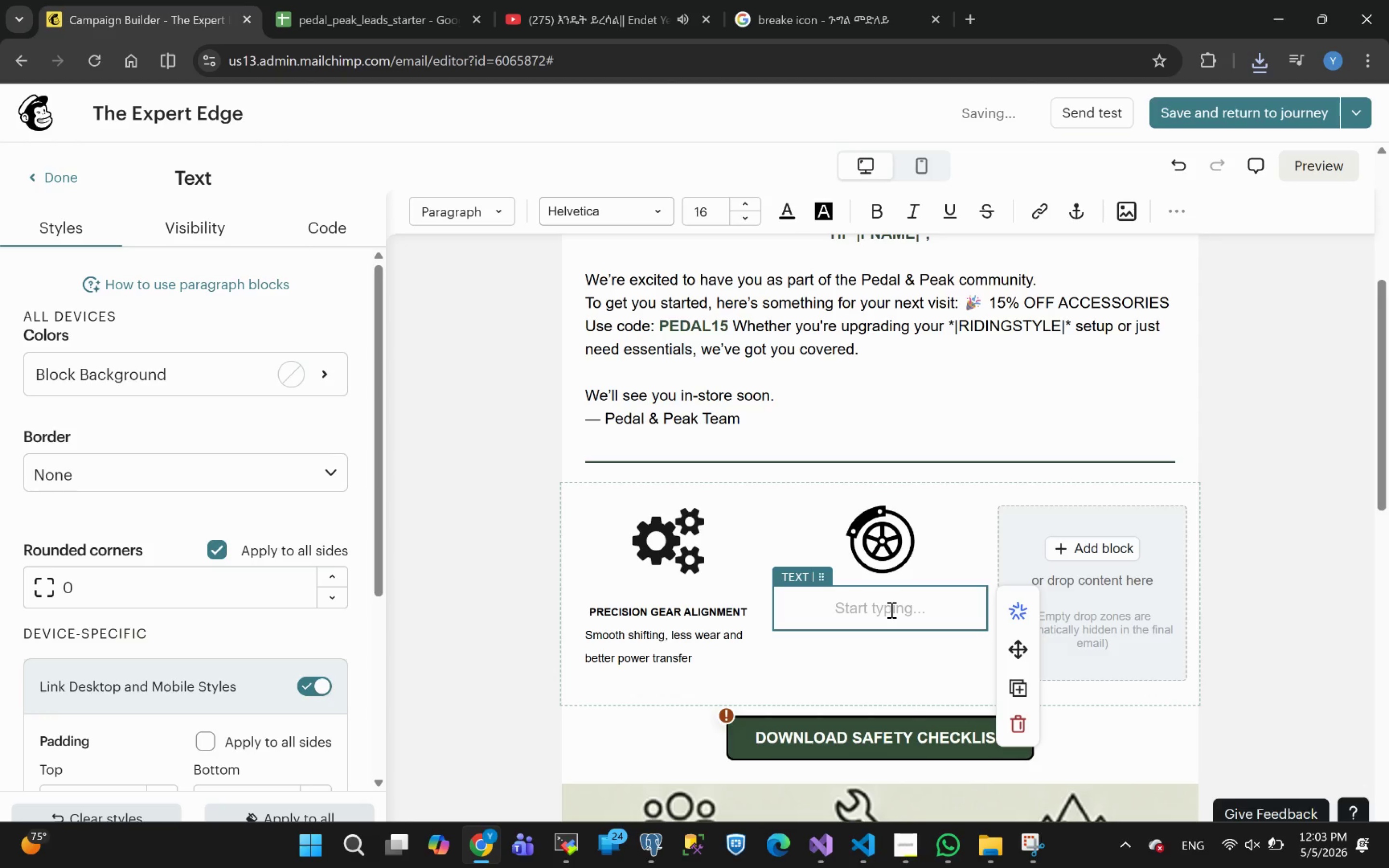 
wait(5.21)
 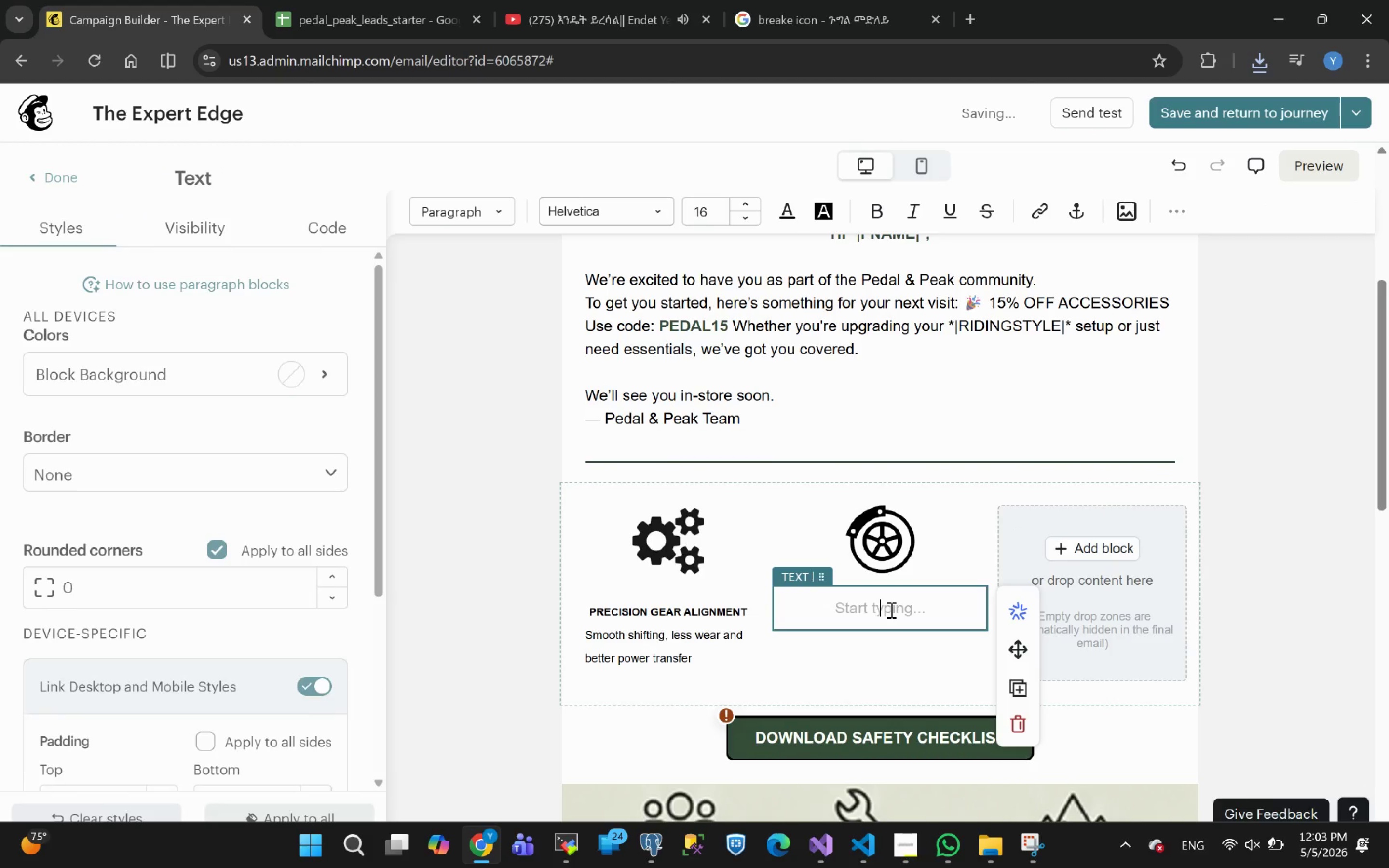 
type(Breake )
key(Backspace)
key(Backspace)
key(Backspace)
key(Backspace)
key(Backspace)
key(Backspace)
type(REAKE OPTIMIZATION)
 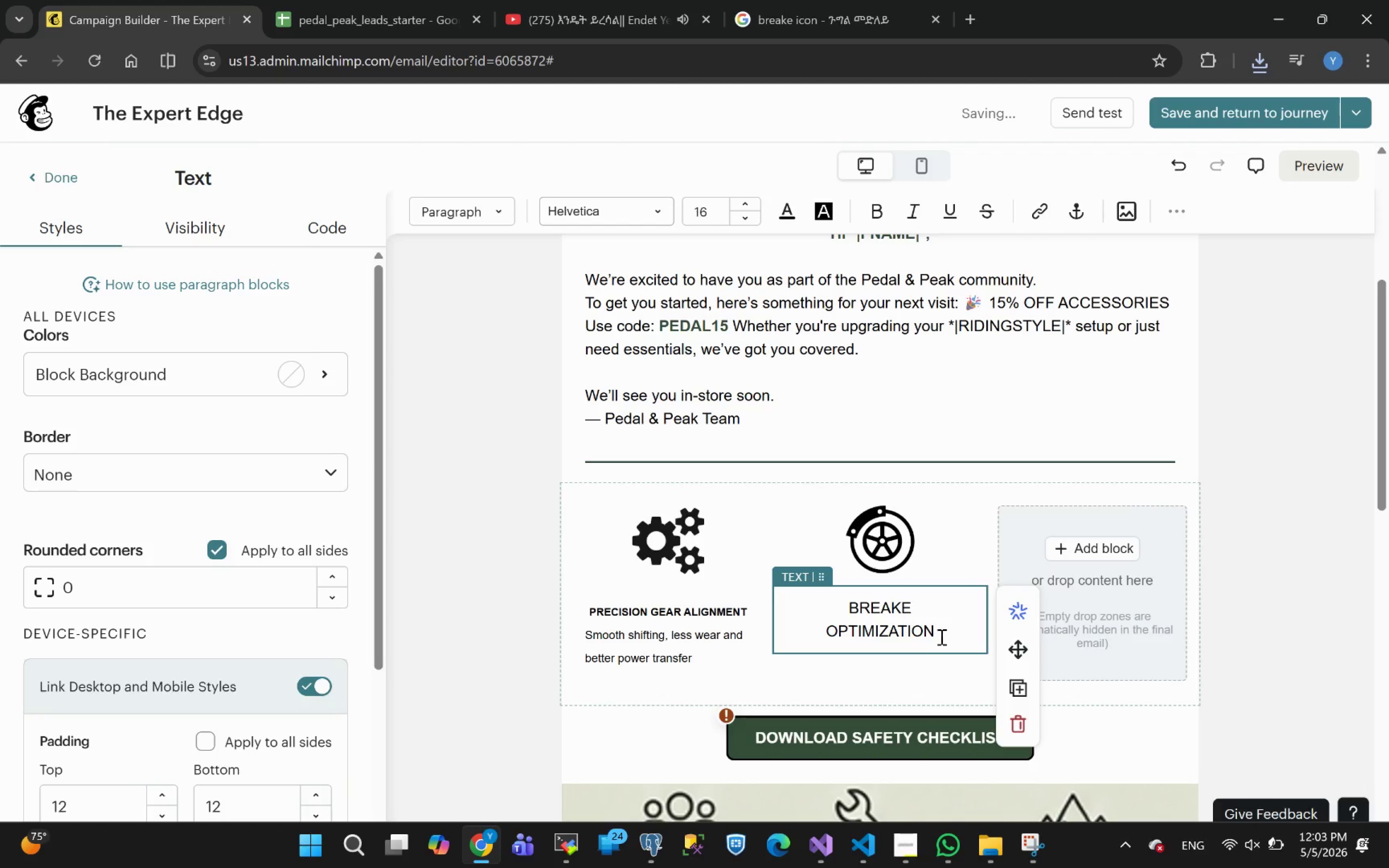 
left_click_drag(start_coordinate=[940, 634], to_coordinate=[840, 610])
 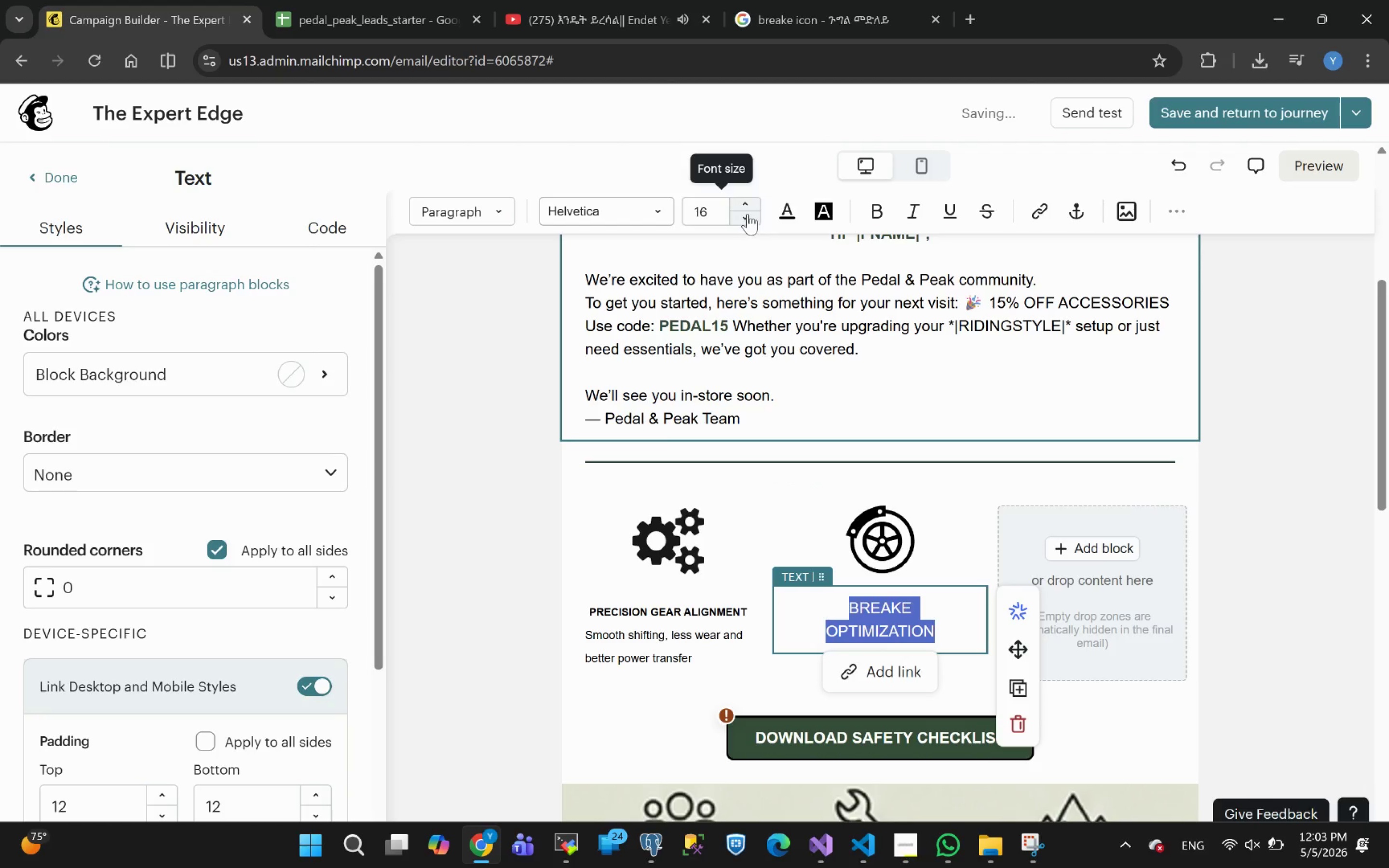 
double_click([747, 217])
 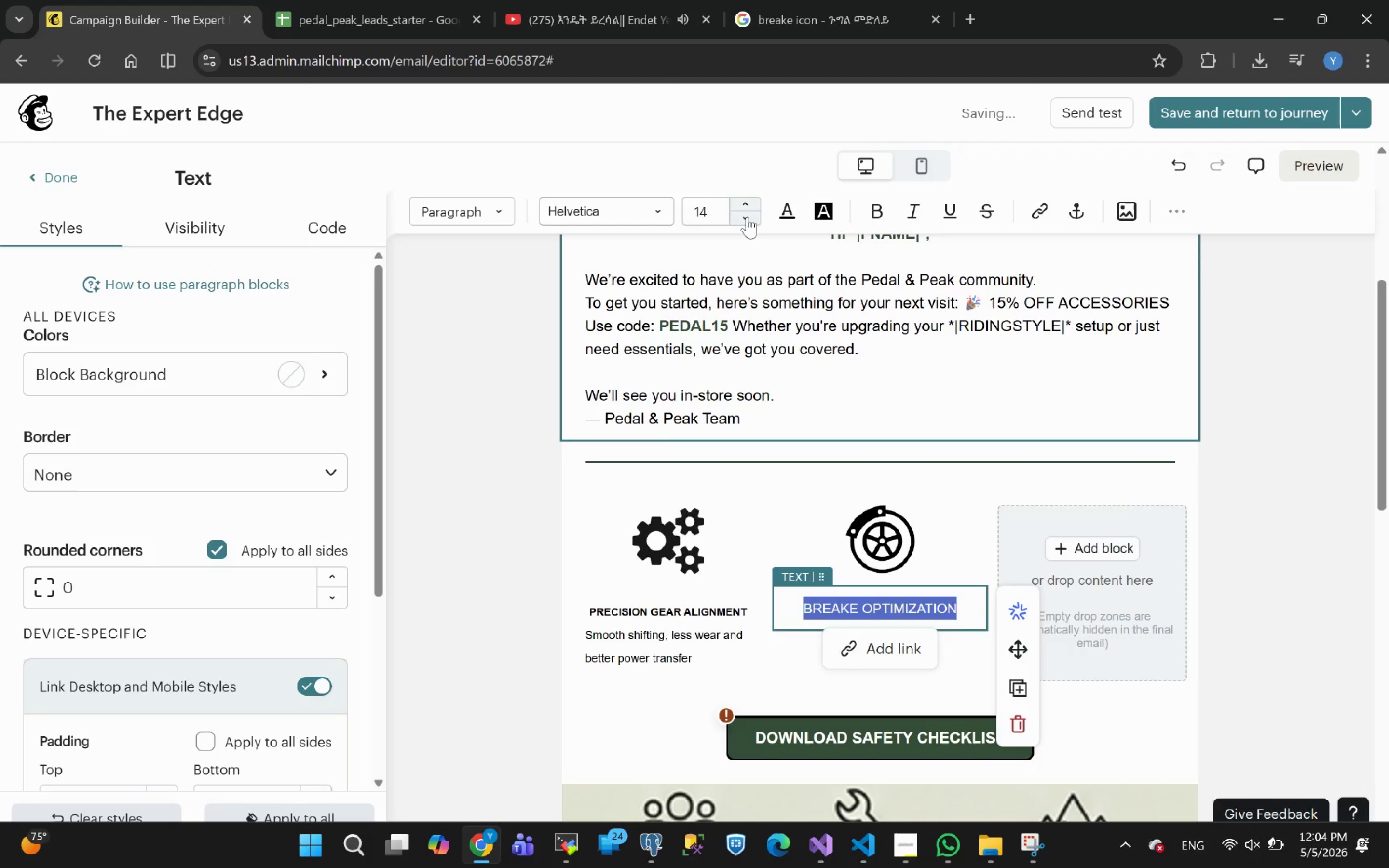 
left_click([747, 217])
 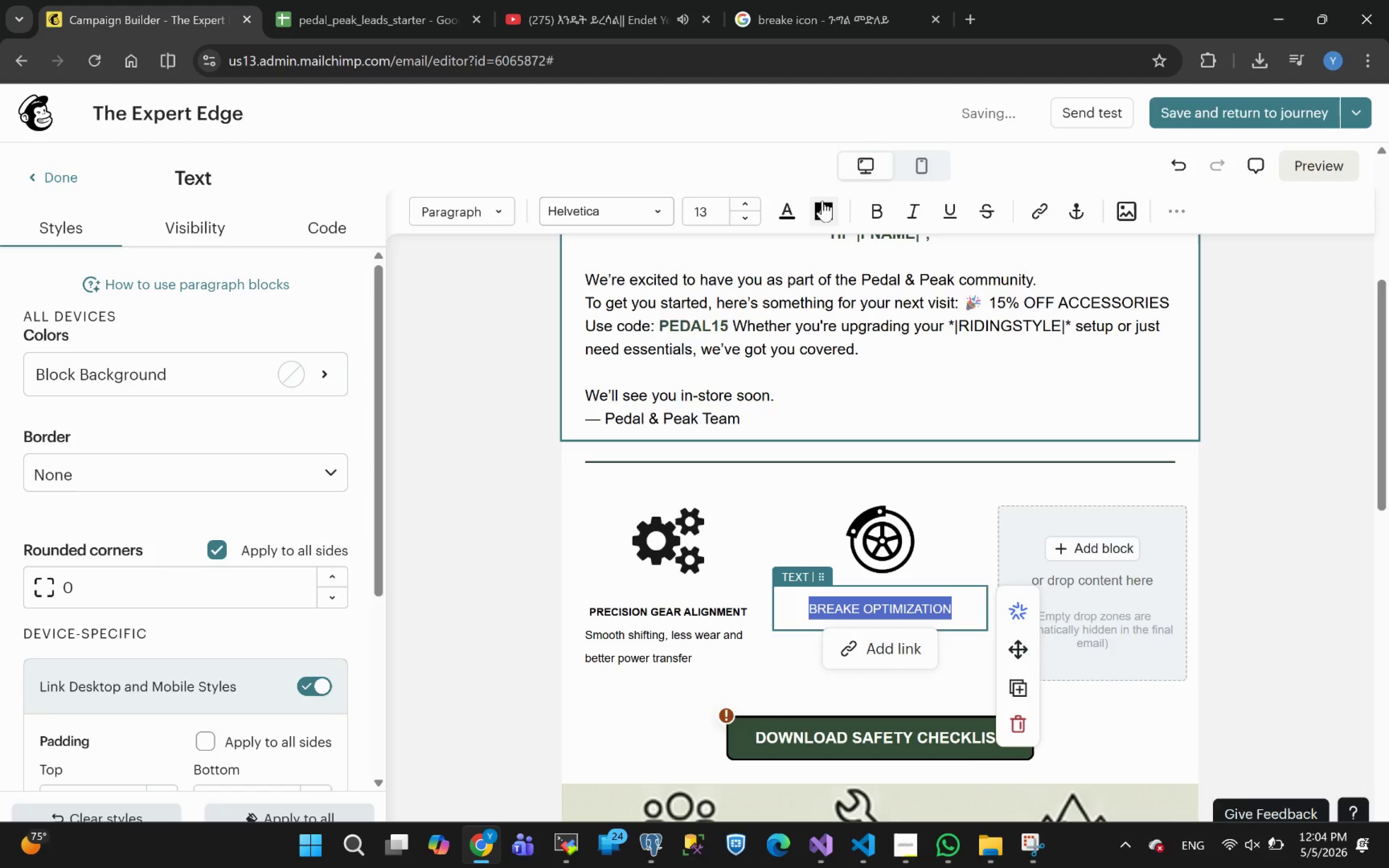 
left_click([872, 216])
 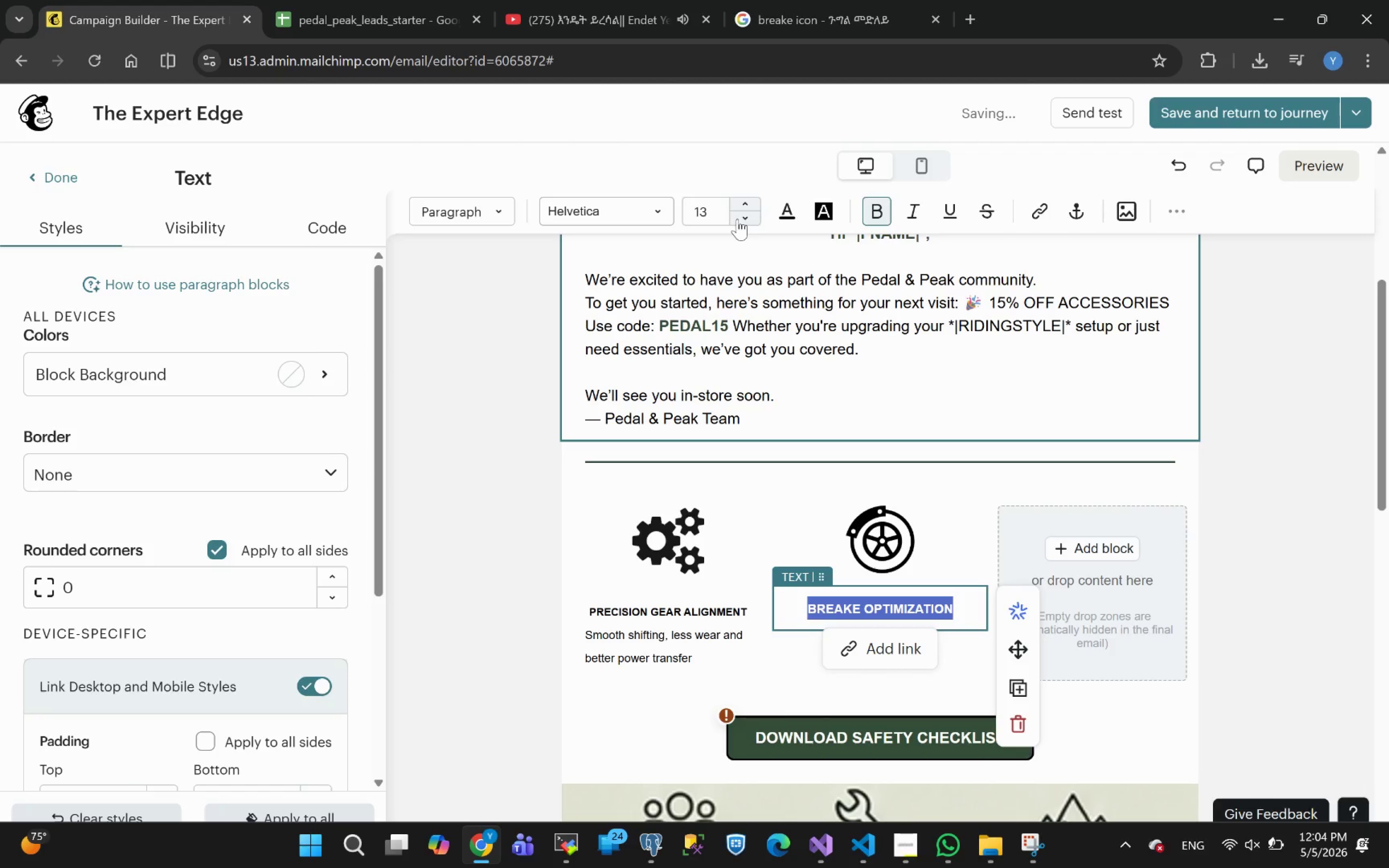 
left_click([737, 218])
 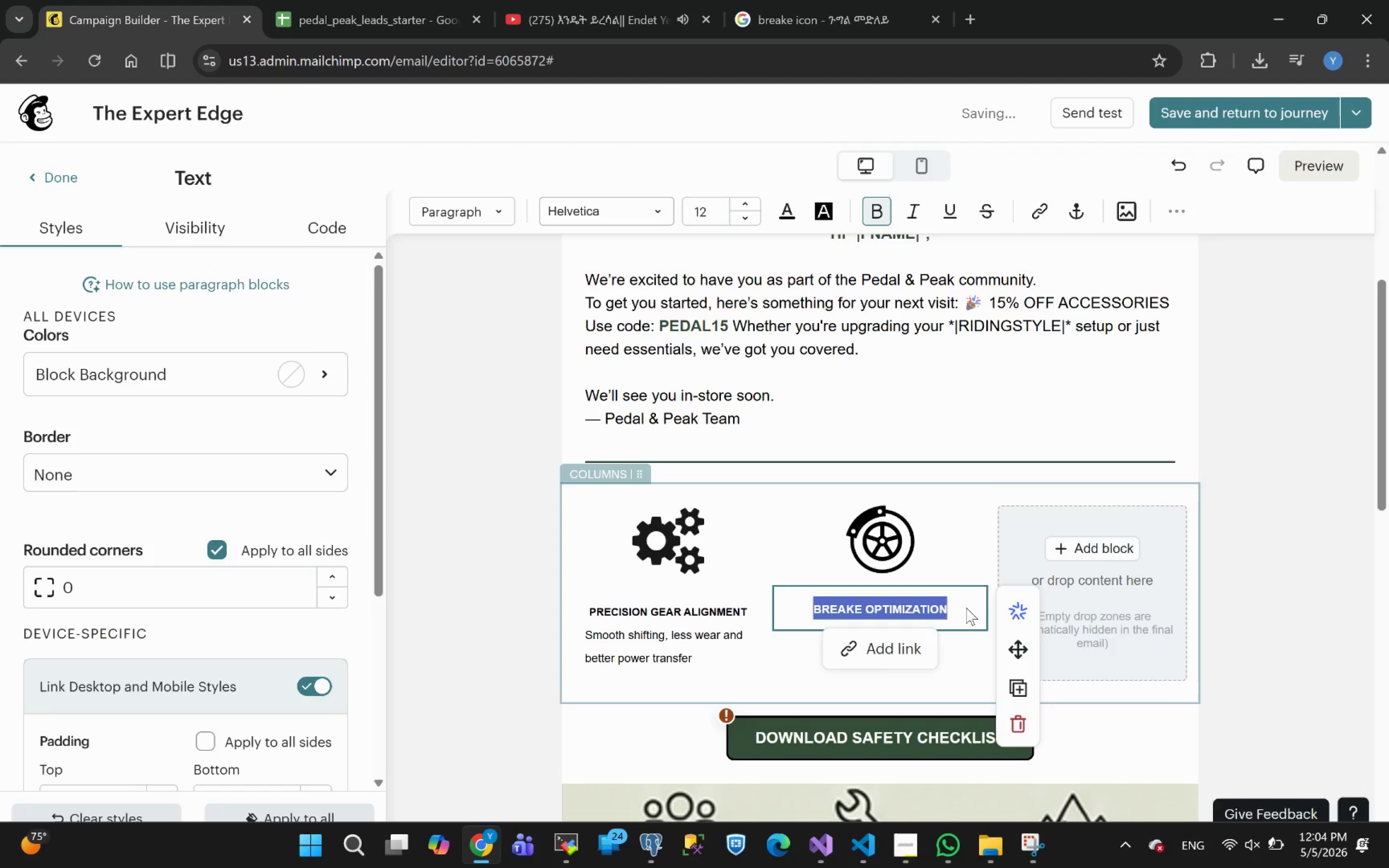 
left_click([953, 610])
 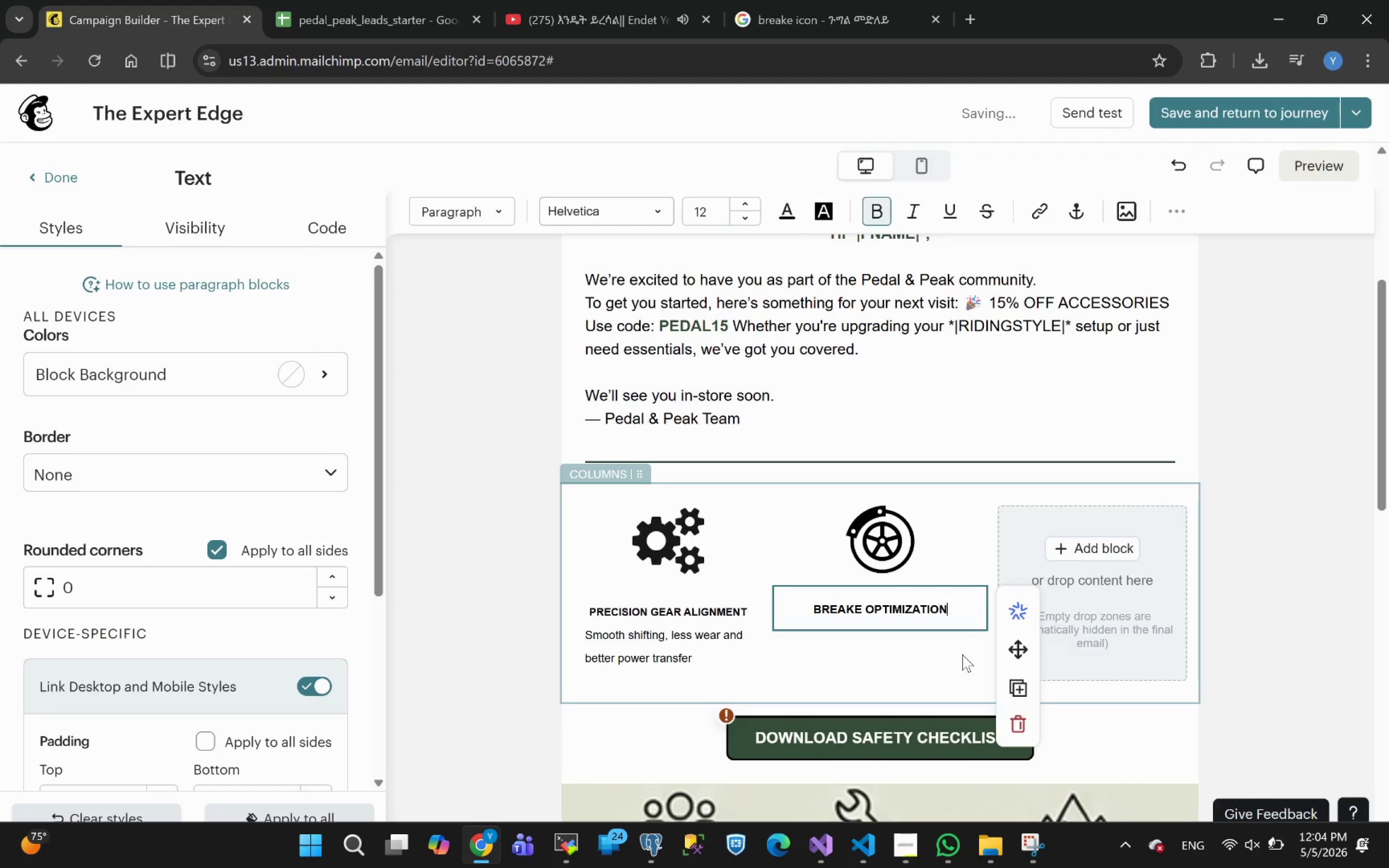 
key(Enter)
 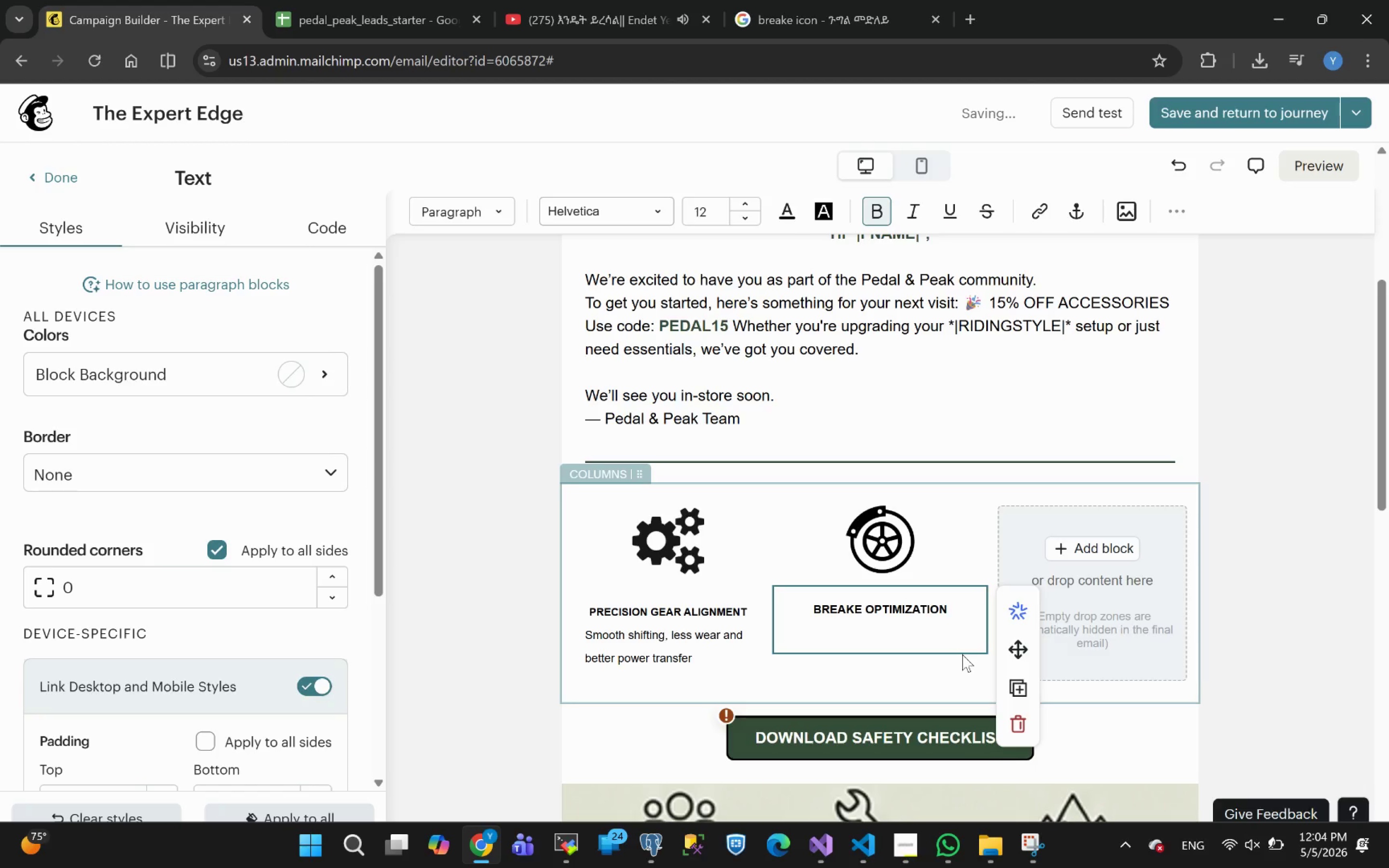 
wait(9.07)
 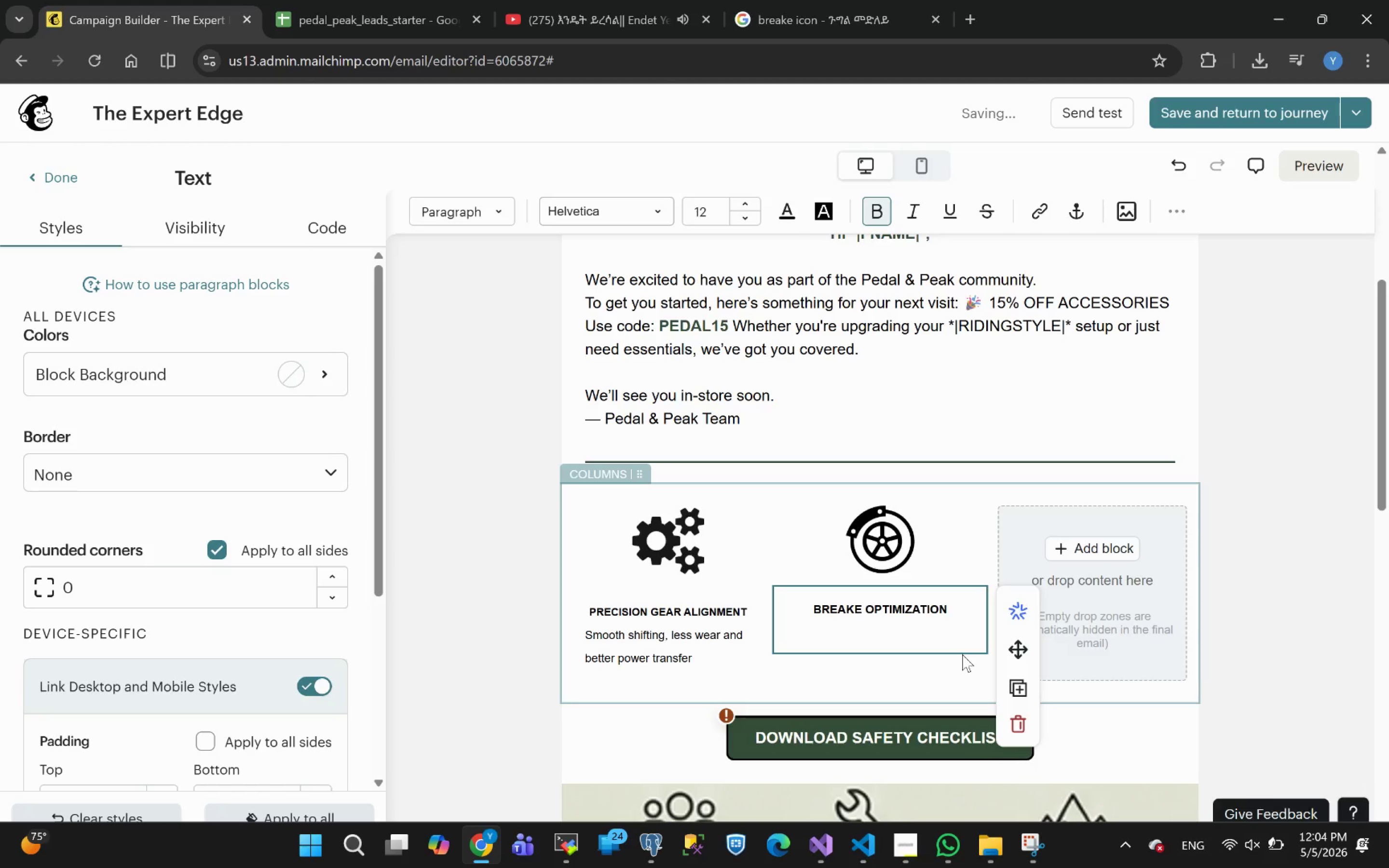 
type(sT)
key(Backspace)
key(Backspace)
type(Stronger )
 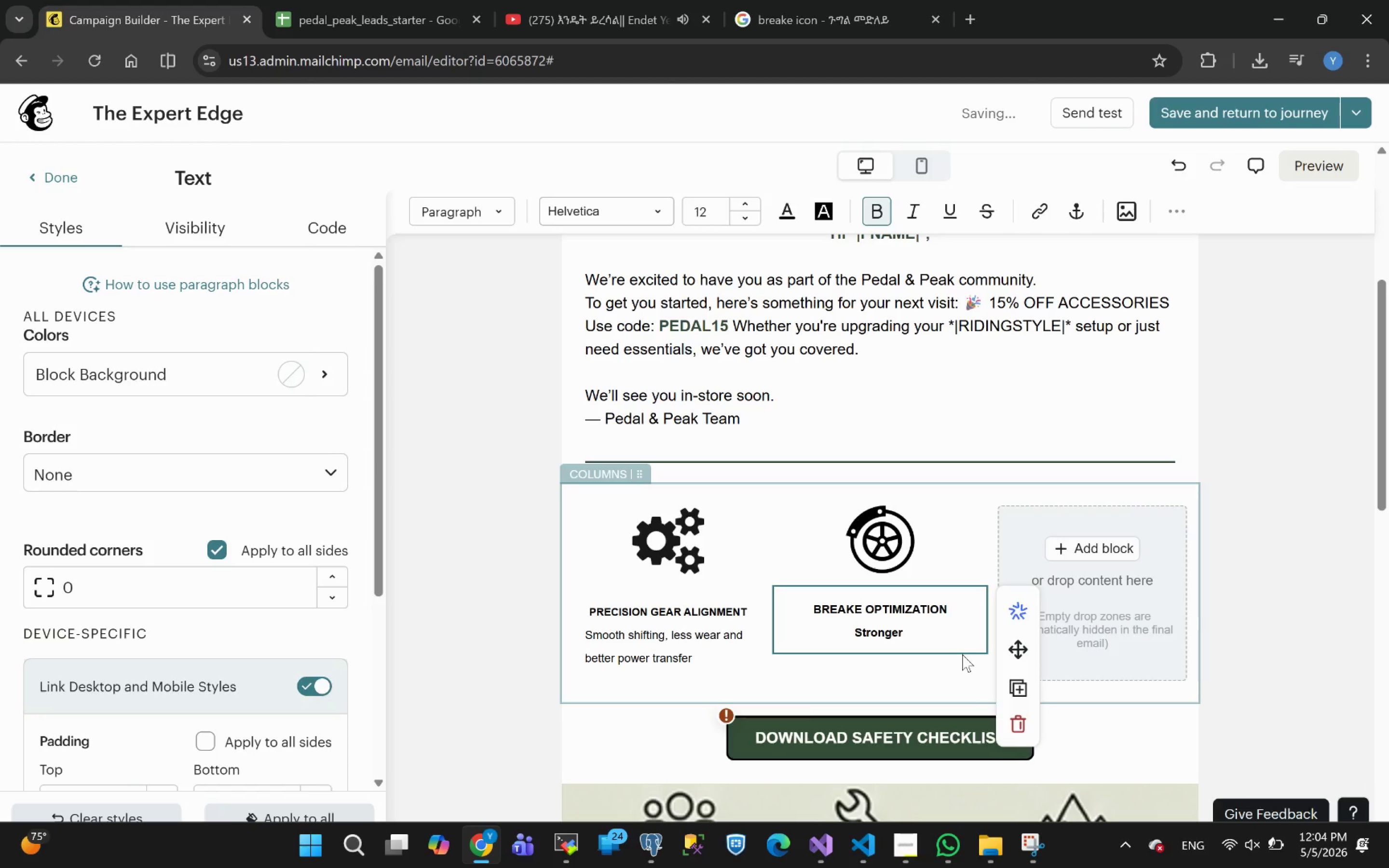 
type(stopping power and safer control)
 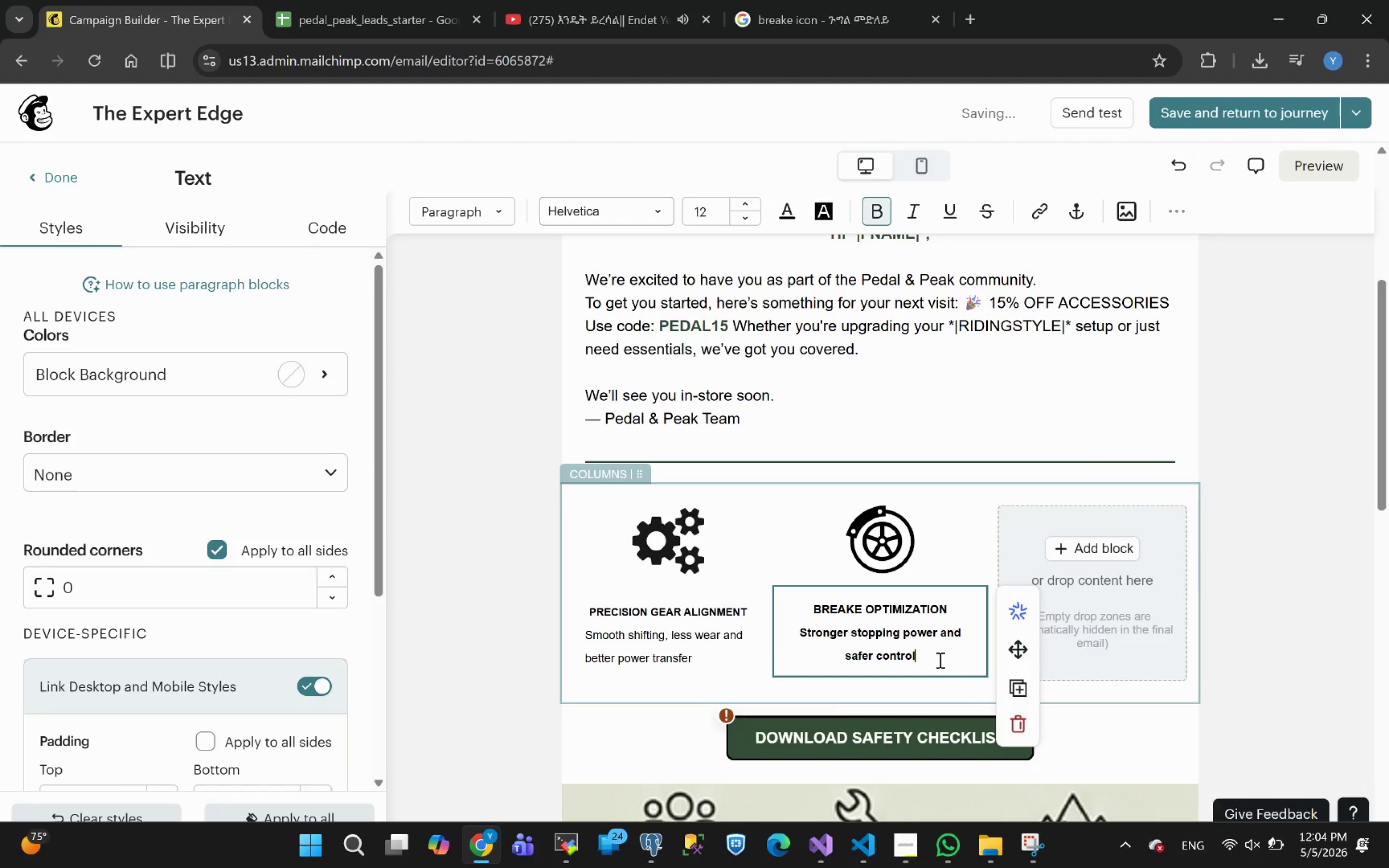 
left_click_drag(start_coordinate=[923, 653], to_coordinate=[797, 631])
 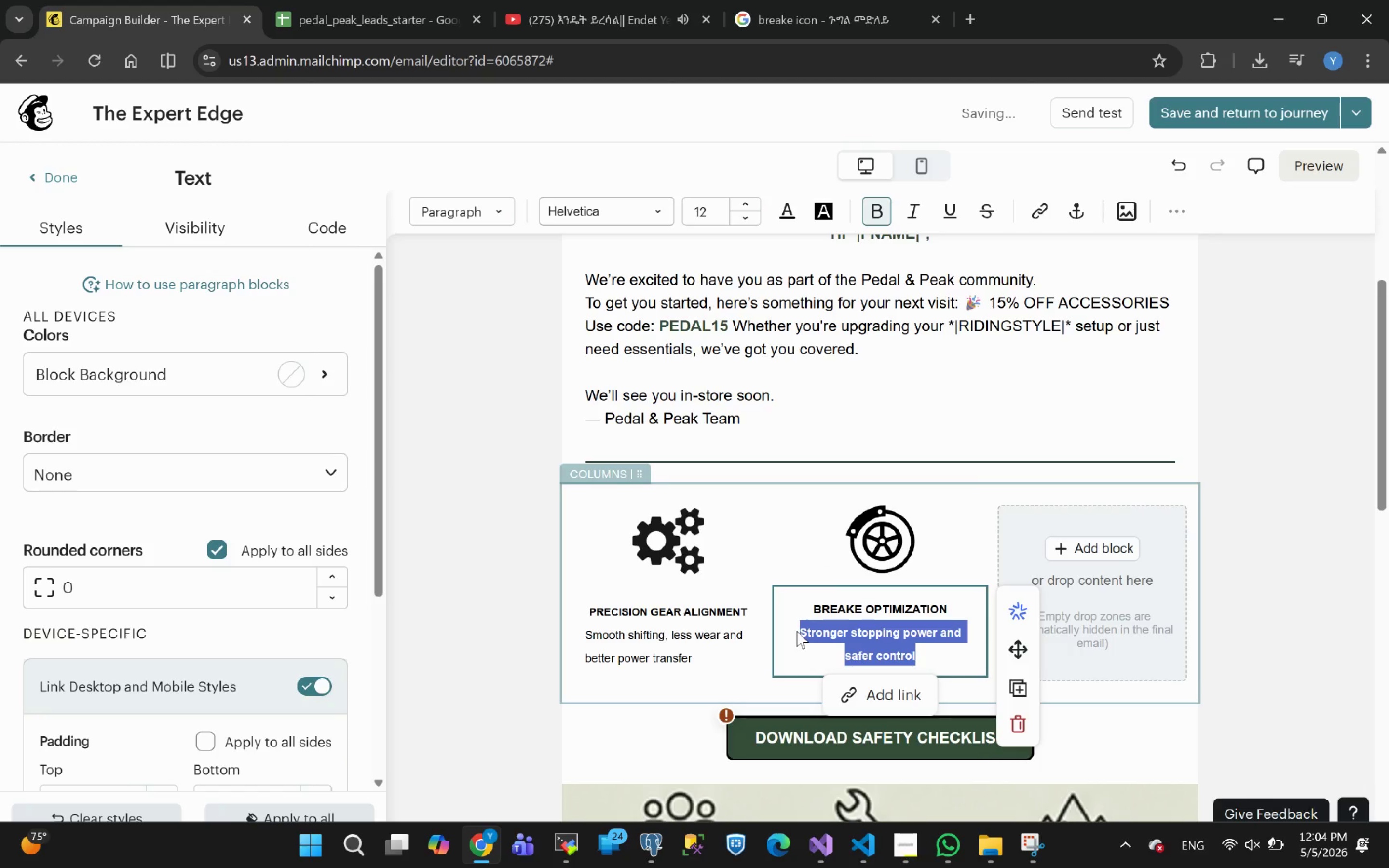 
key(Control+B)
 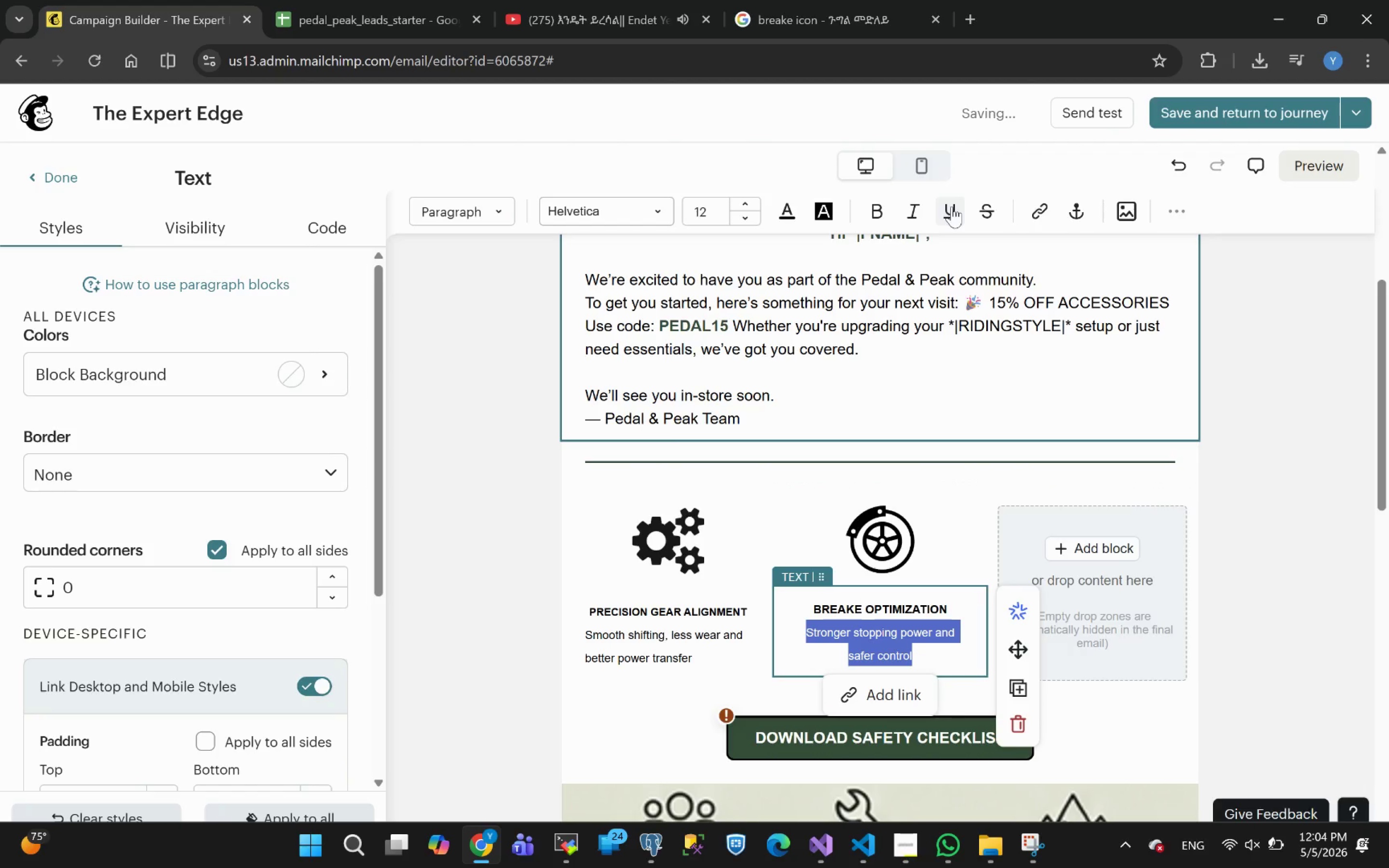 
left_click([1176, 216])
 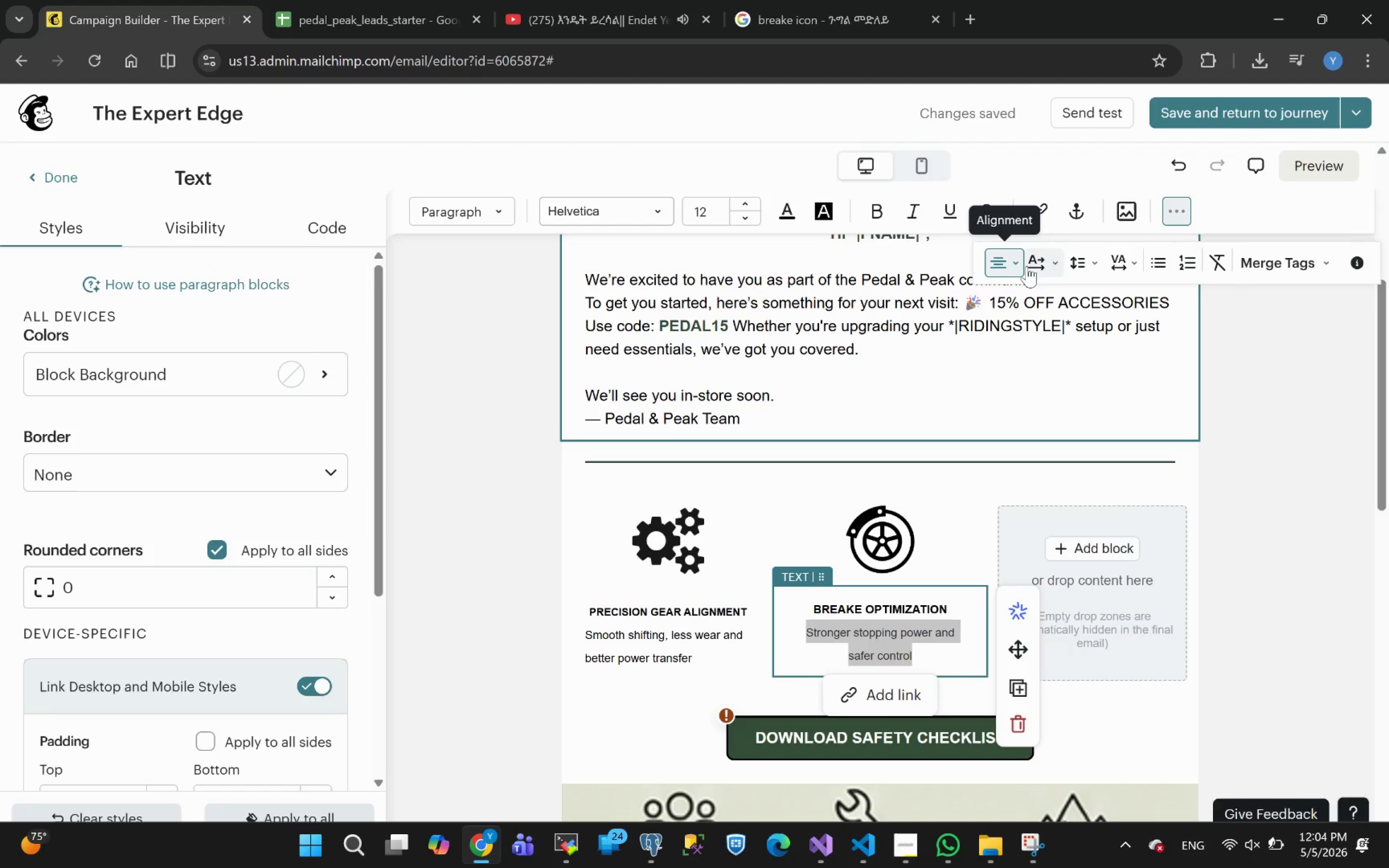 
left_click([1009, 261])
 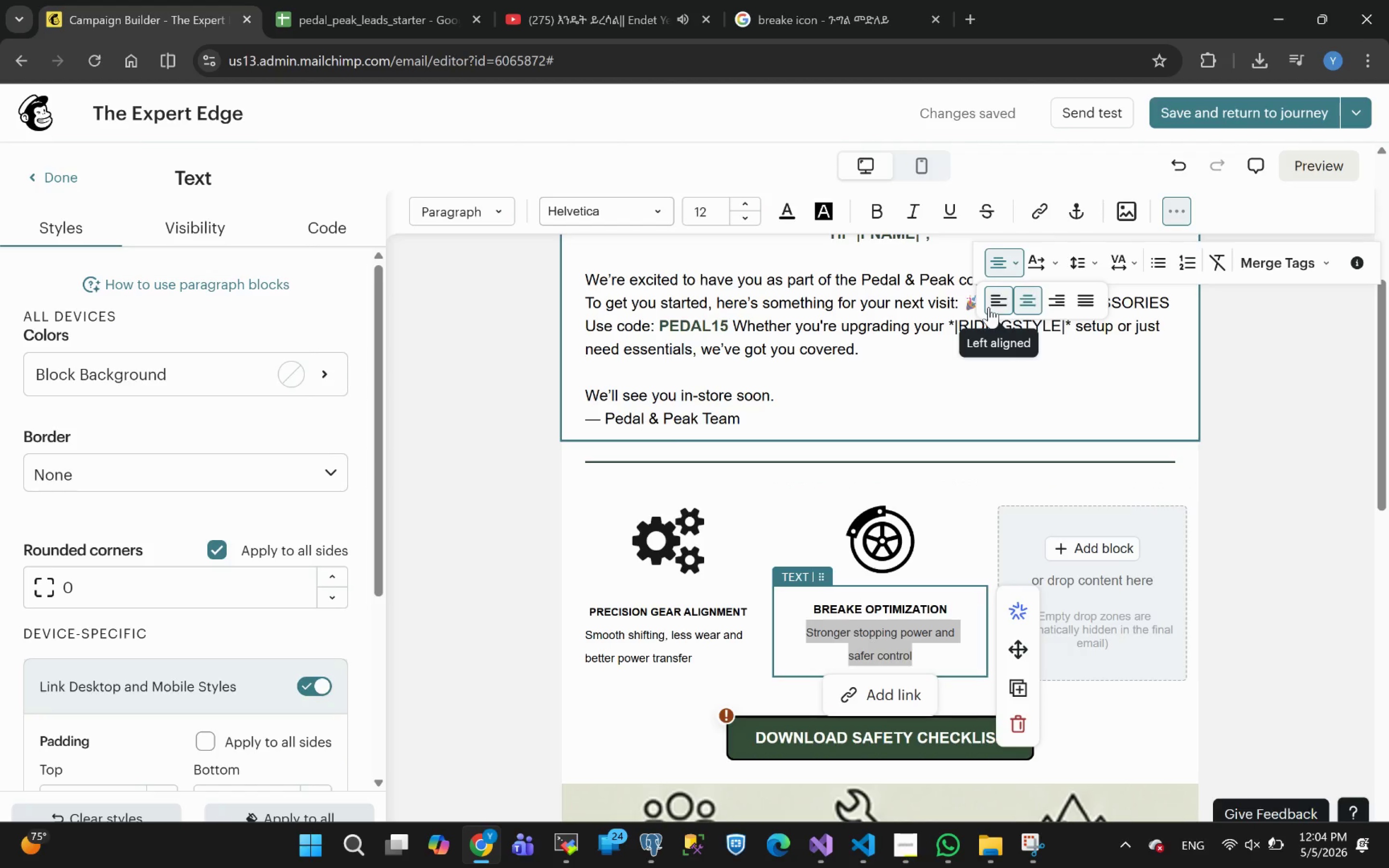 
left_click([998, 306])
 